 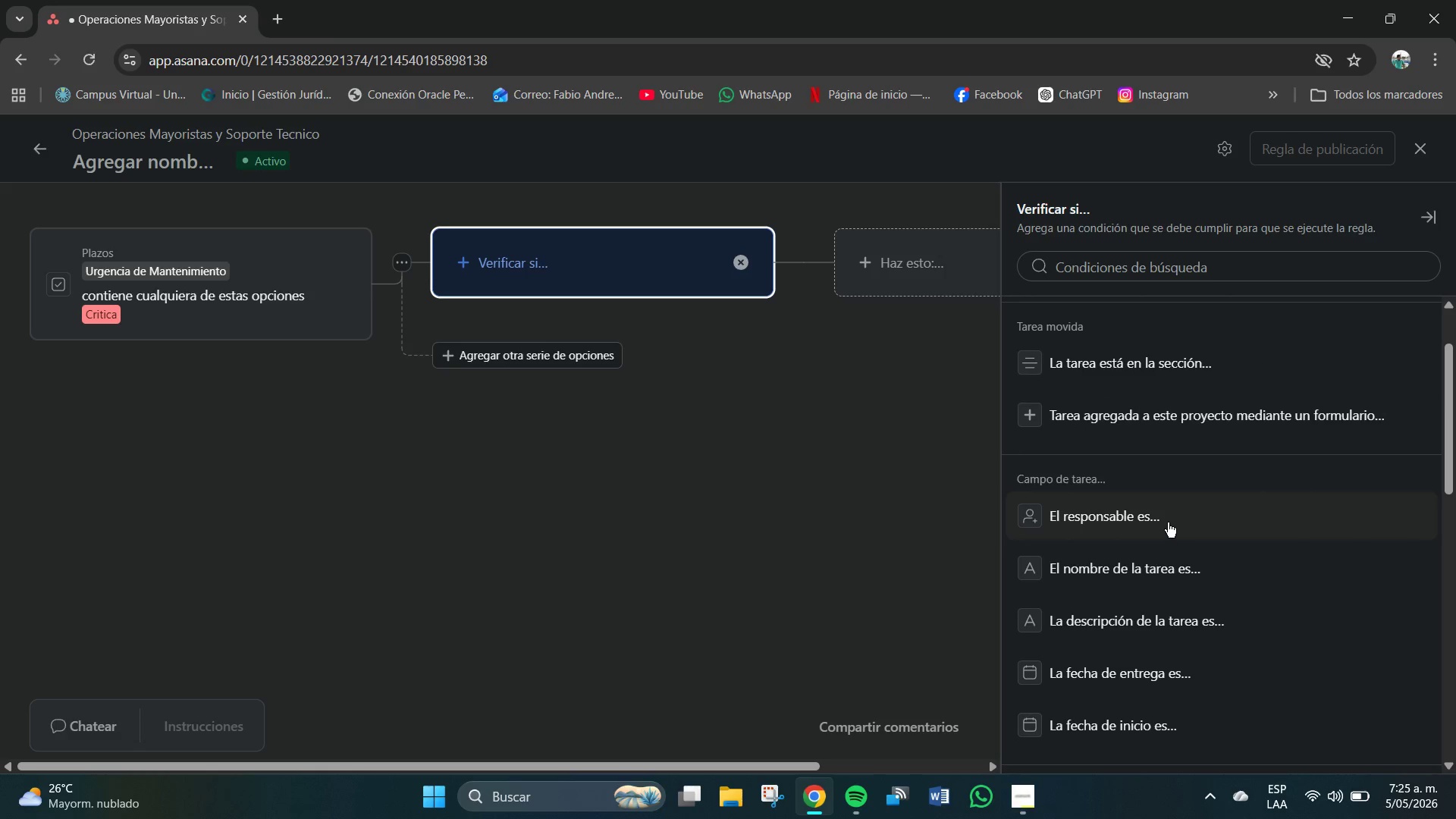 
scroll: coordinate [1181, 464], scroll_direction: up, amount: 1.0
 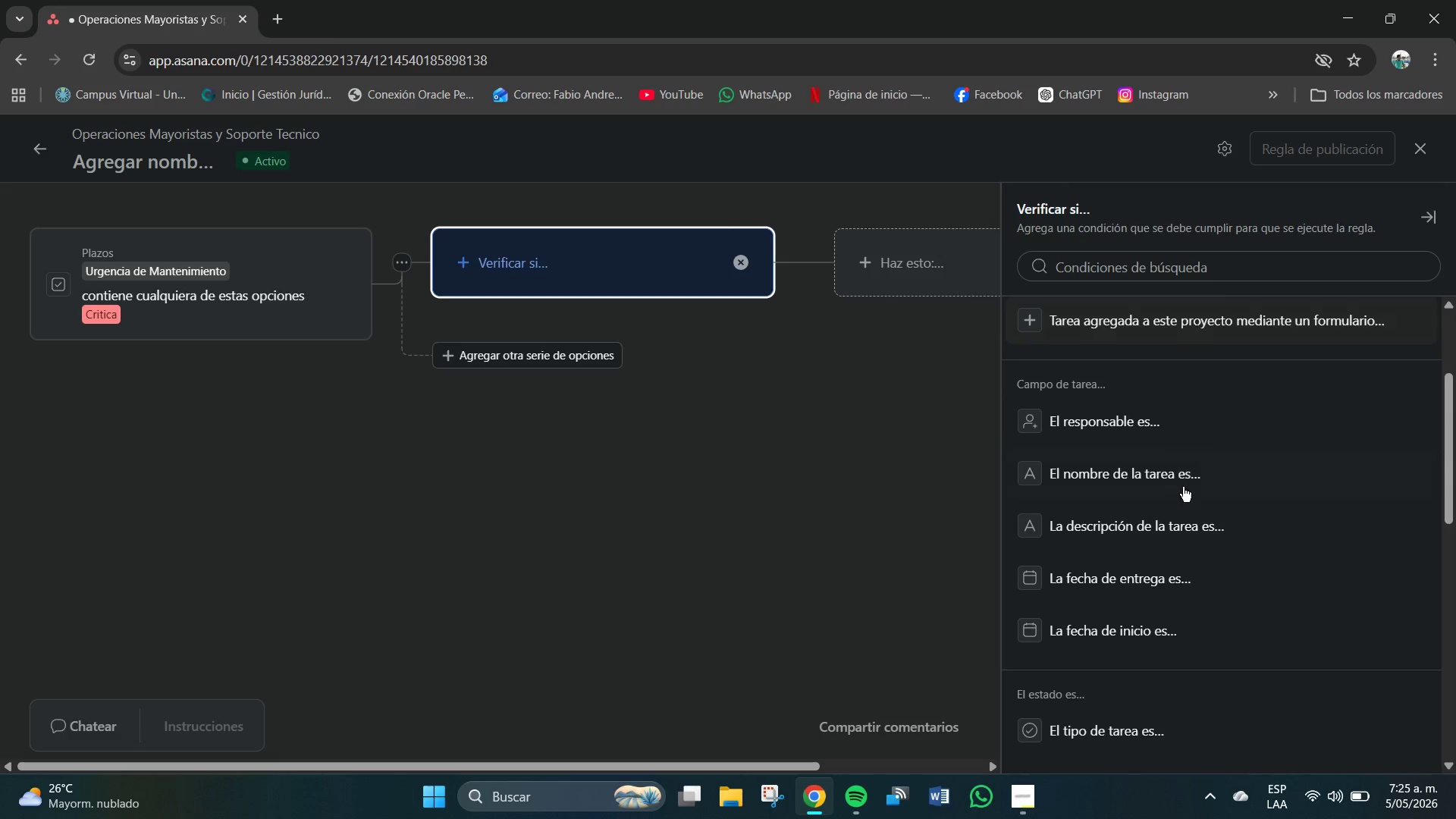 
scroll: coordinate [1178, 602], scroll_direction: down, amount: 9.0
 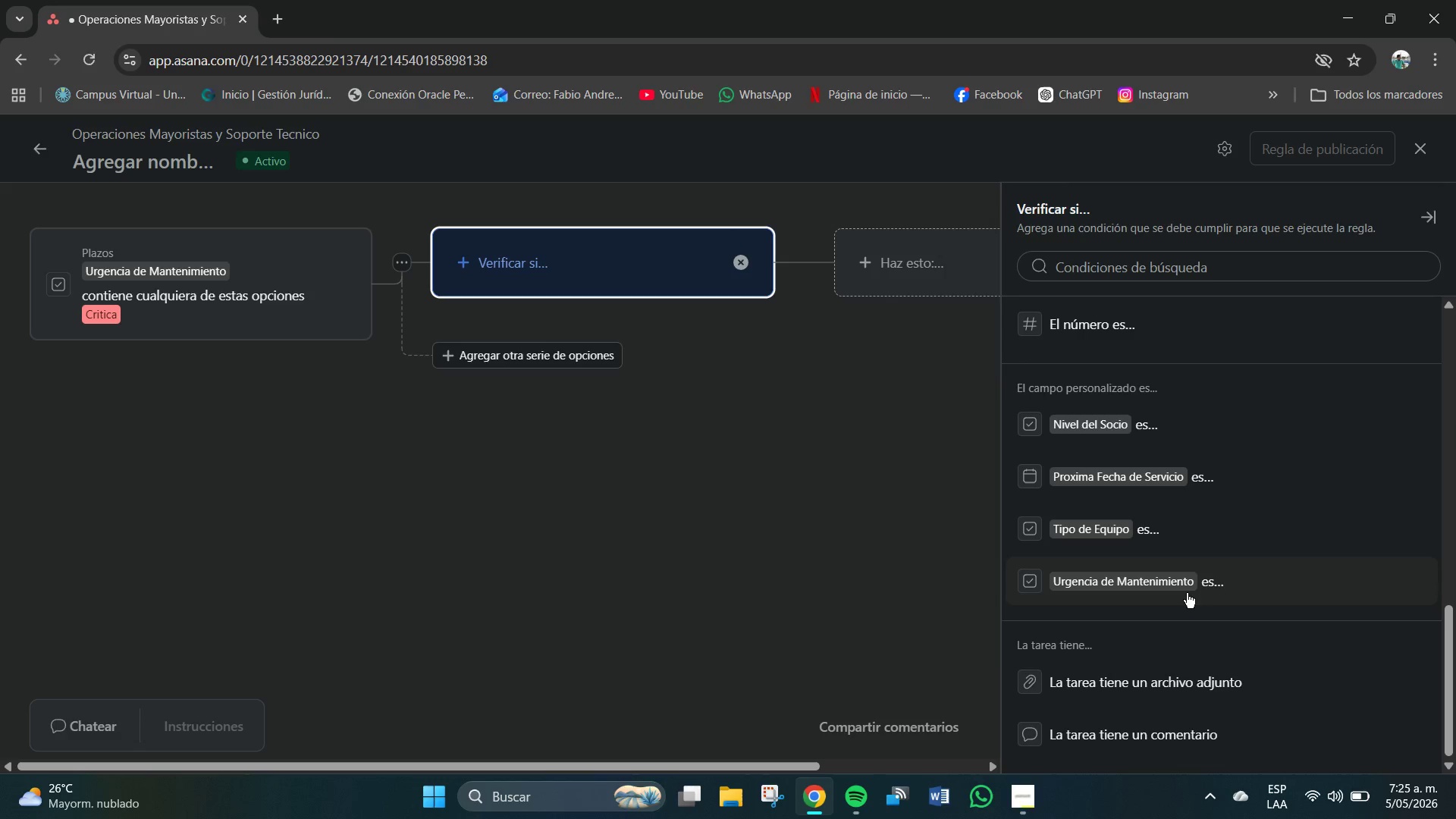 
scroll: coordinate [1215, 450], scroll_direction: up, amount: 16.0
 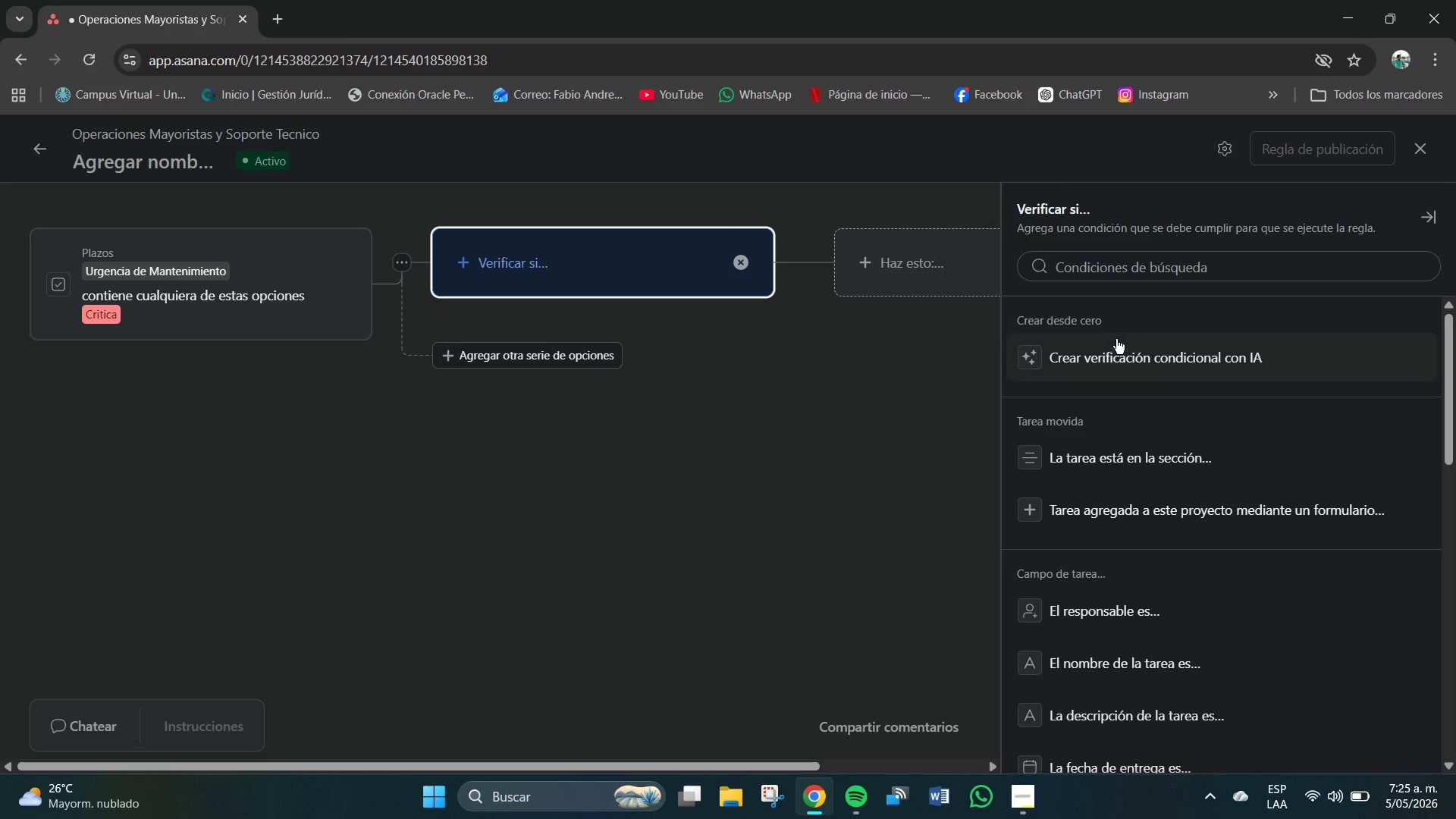 
wait(14.43)
 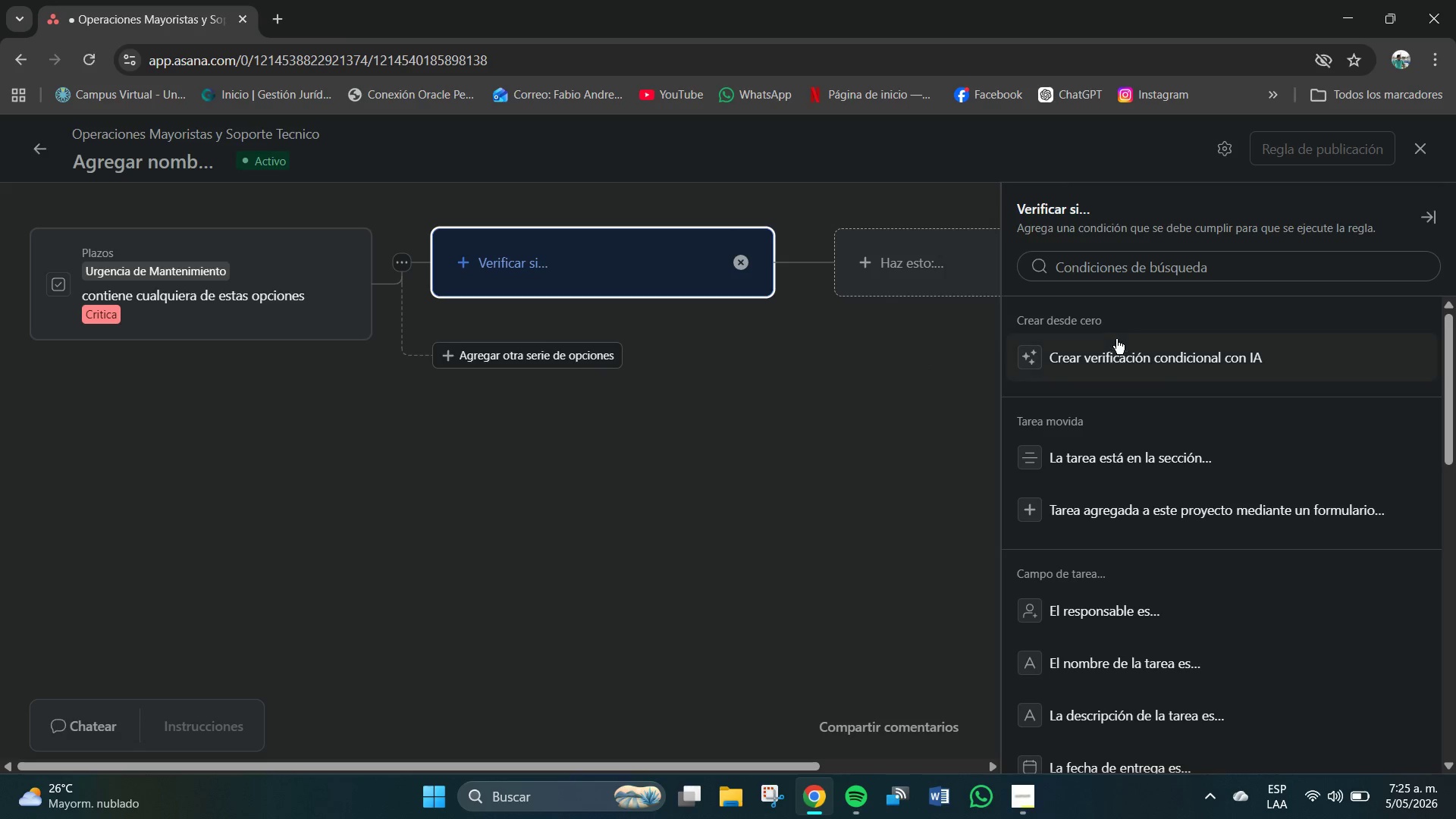 
scroll: coordinate [1144, 475], scroll_direction: down, amount: 1.0
 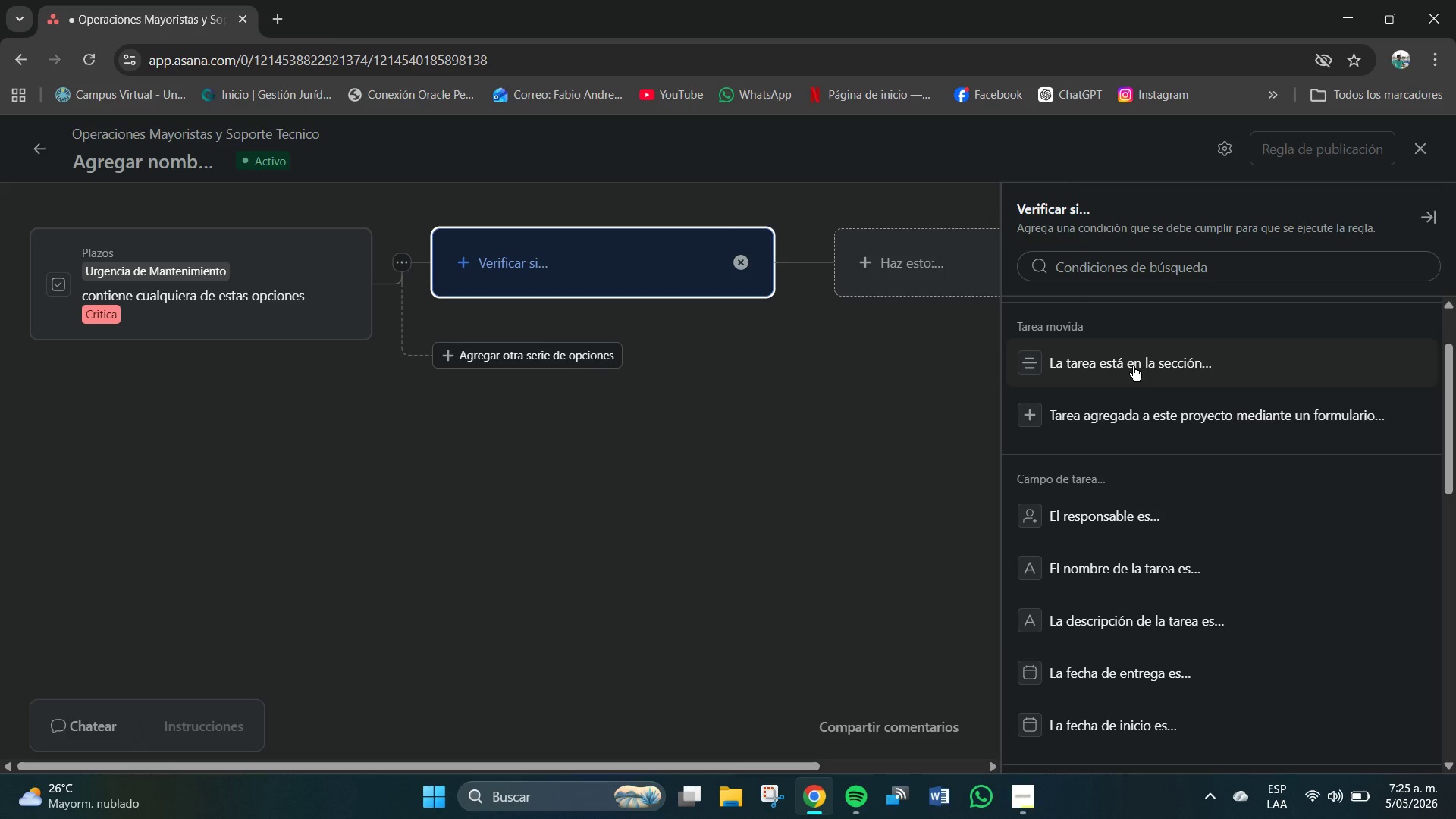 
left_click([1131, 366])
 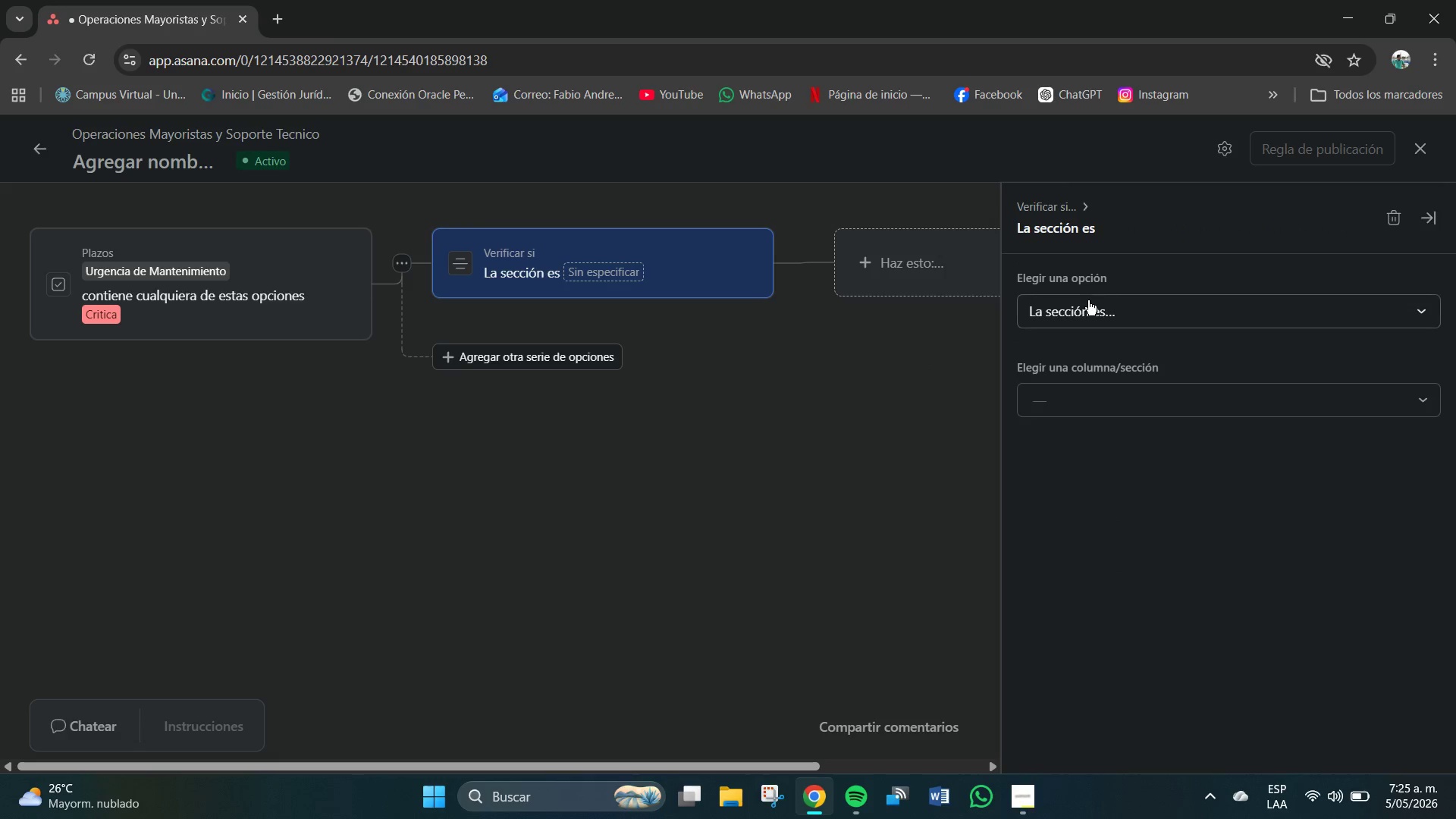 
left_click([1081, 401])
 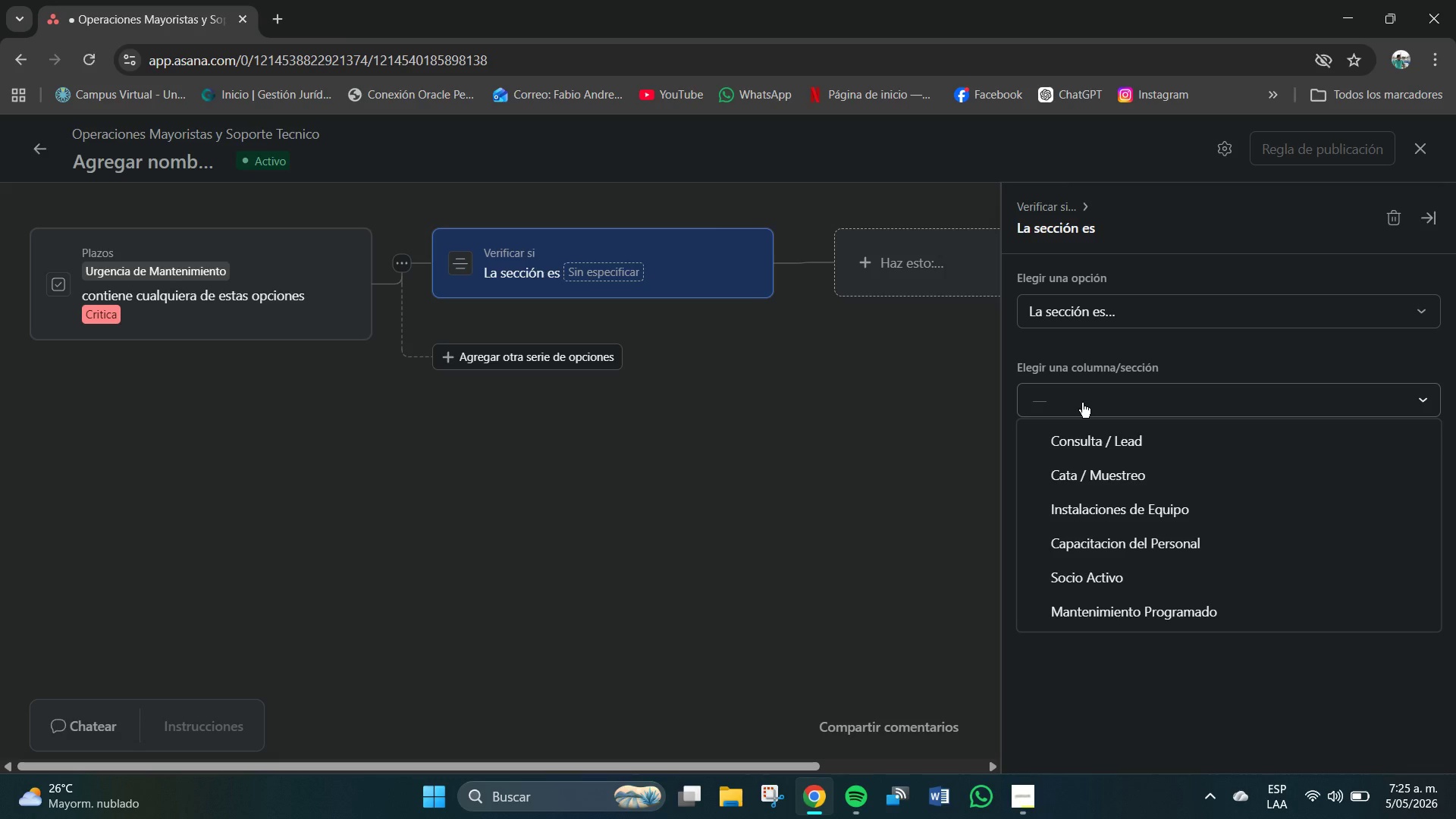 
wait(5.55)
 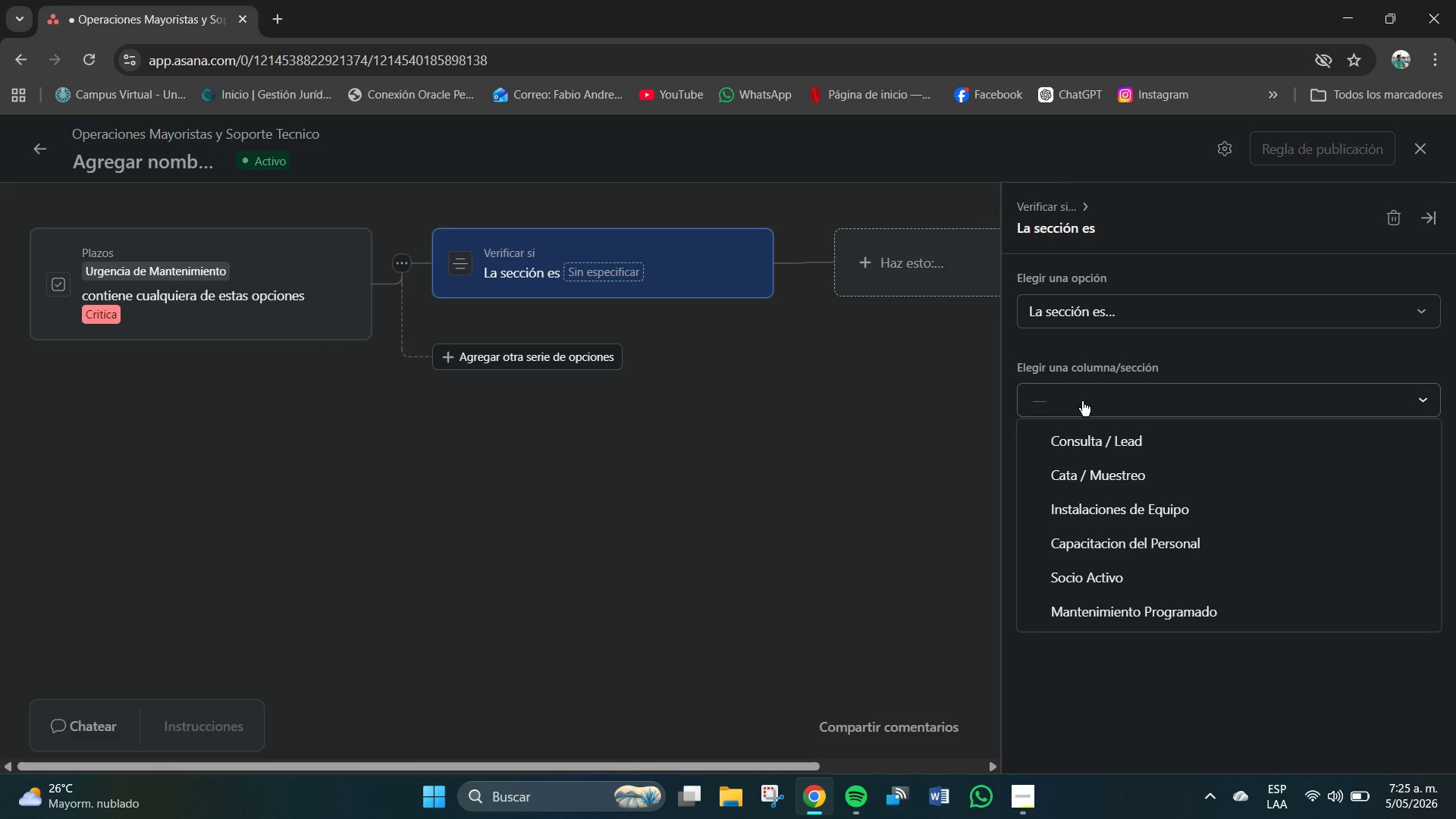 
left_click([1154, 606])
 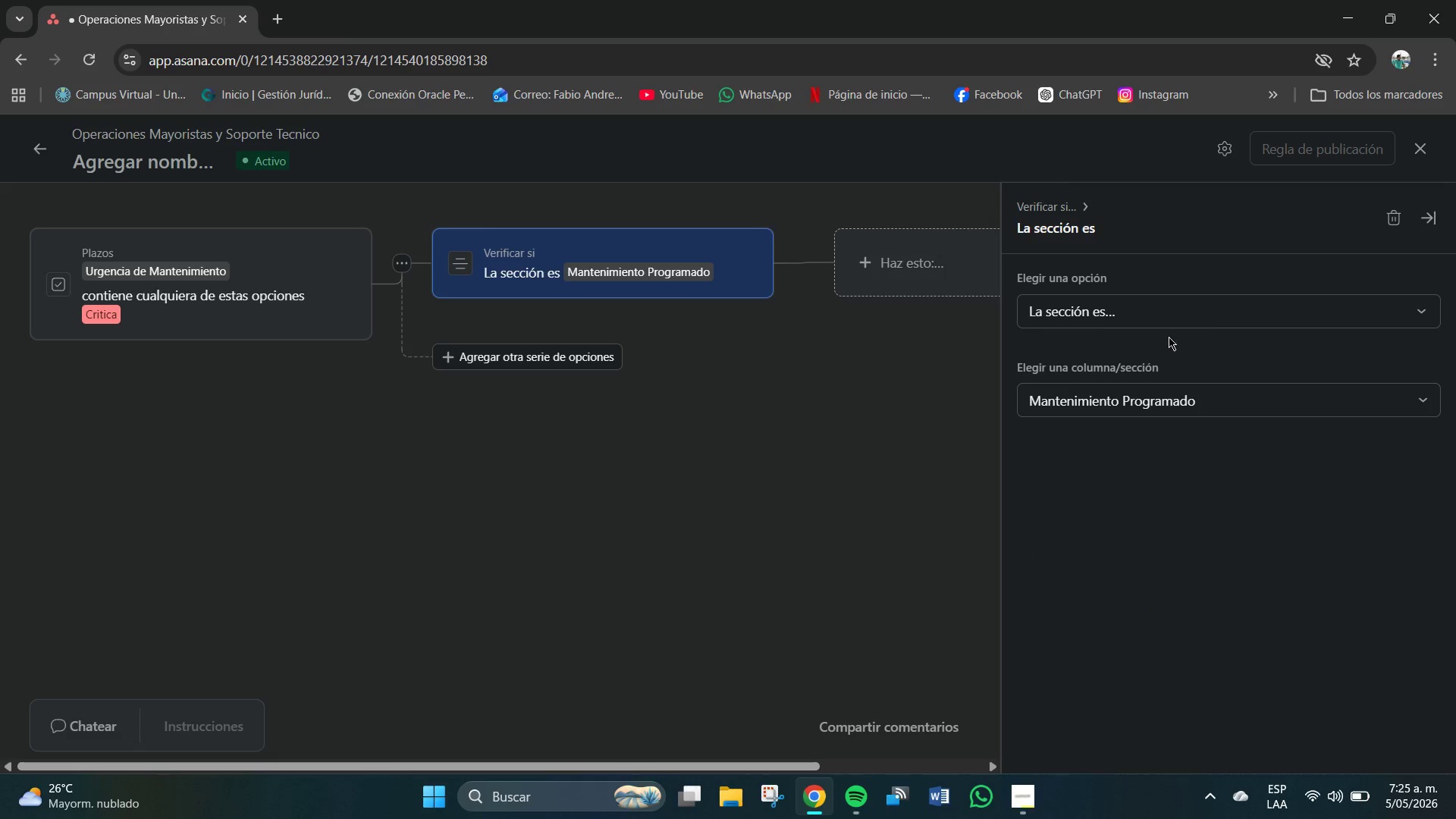 
wait(6.98)
 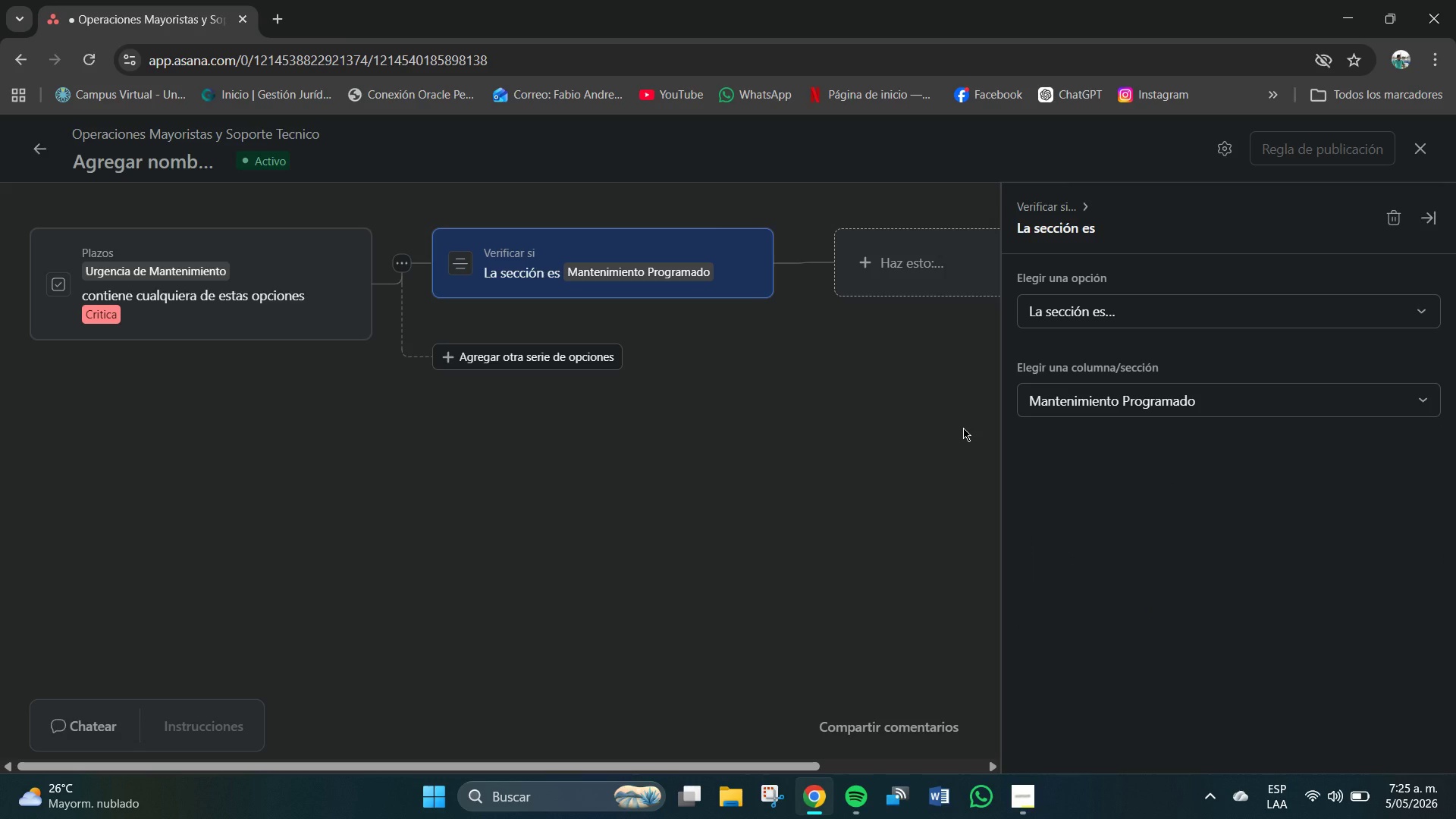 
left_click([1398, 218])
 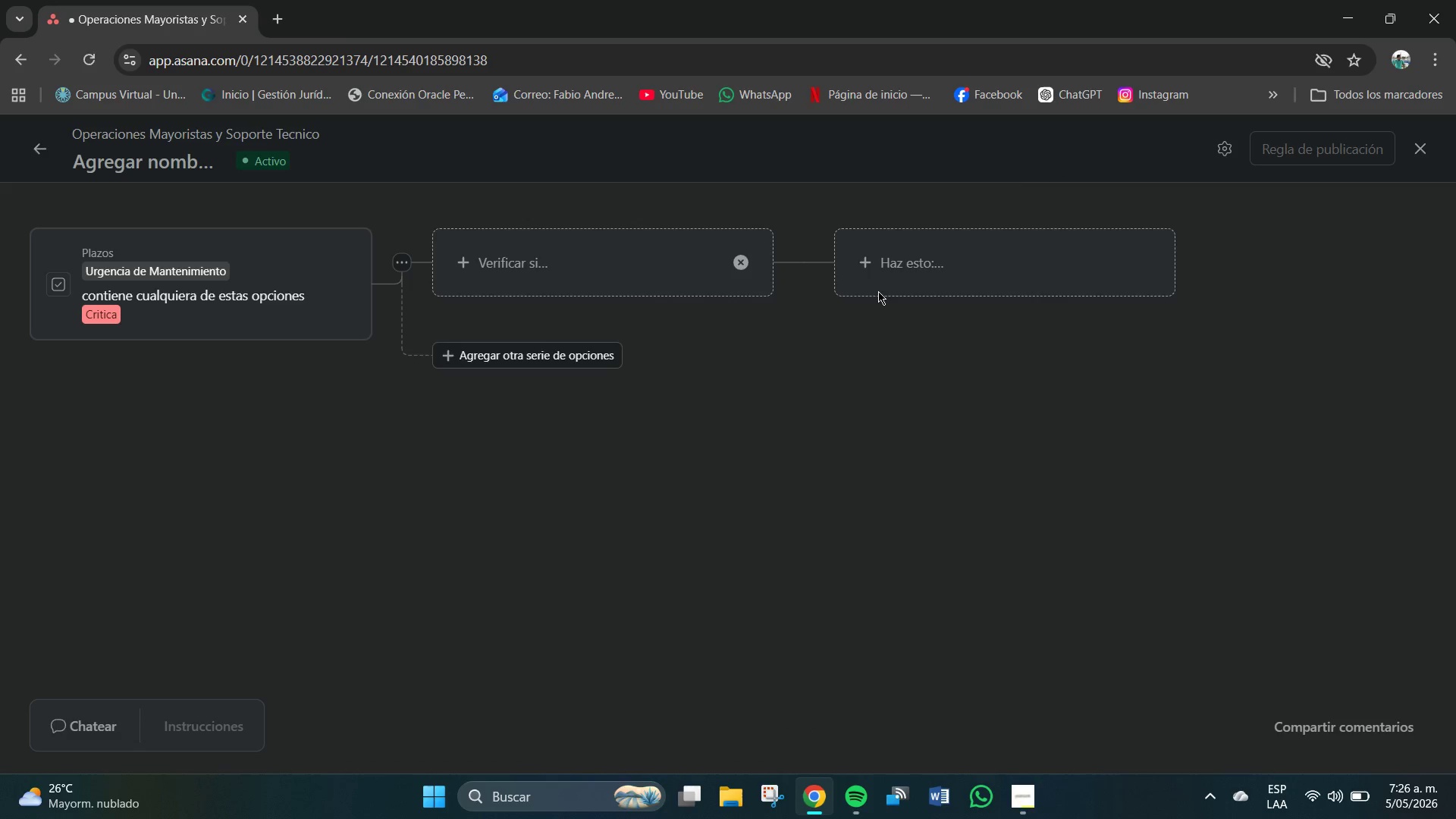 
left_click([893, 228])
 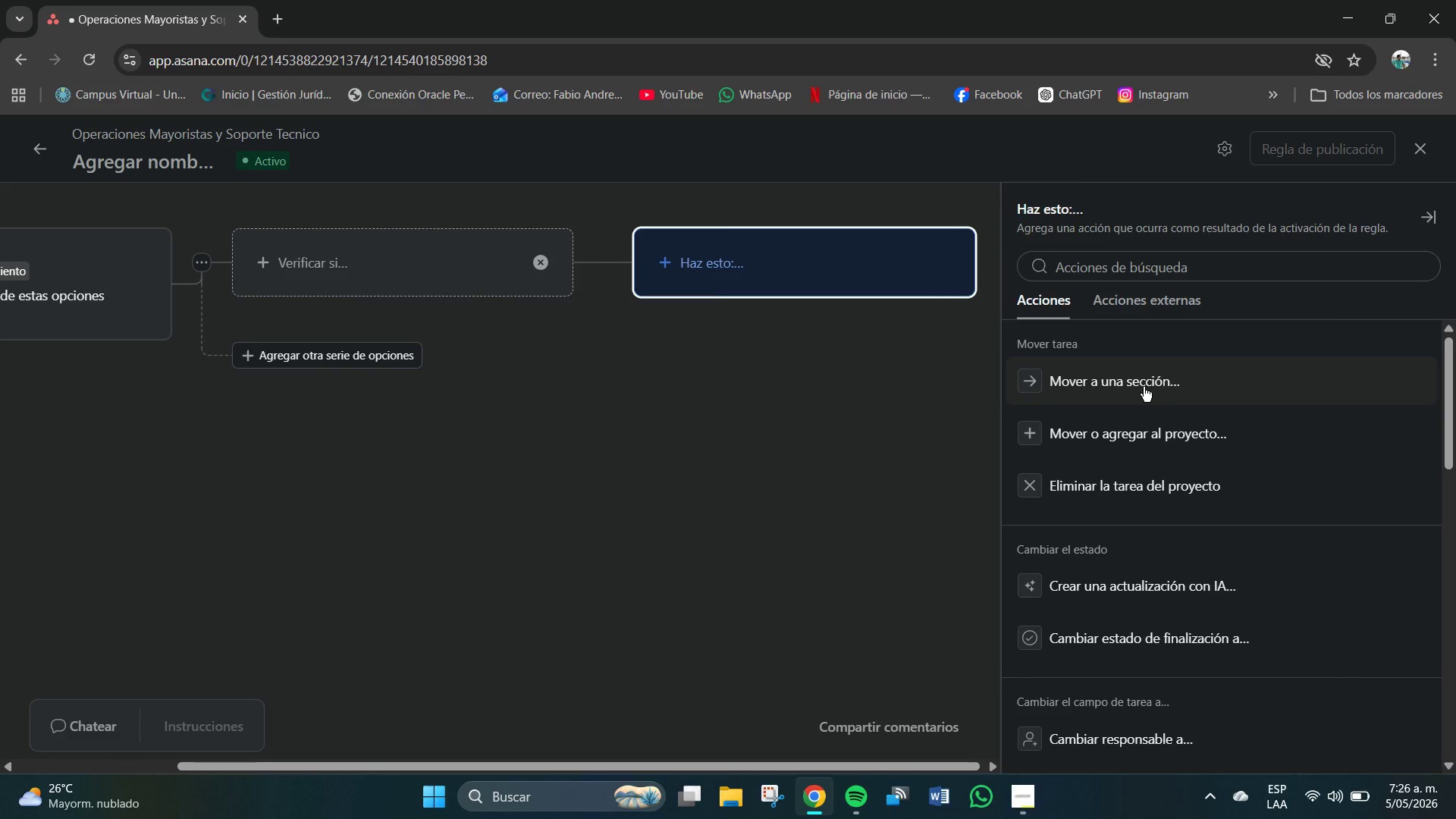 
wait(6.36)
 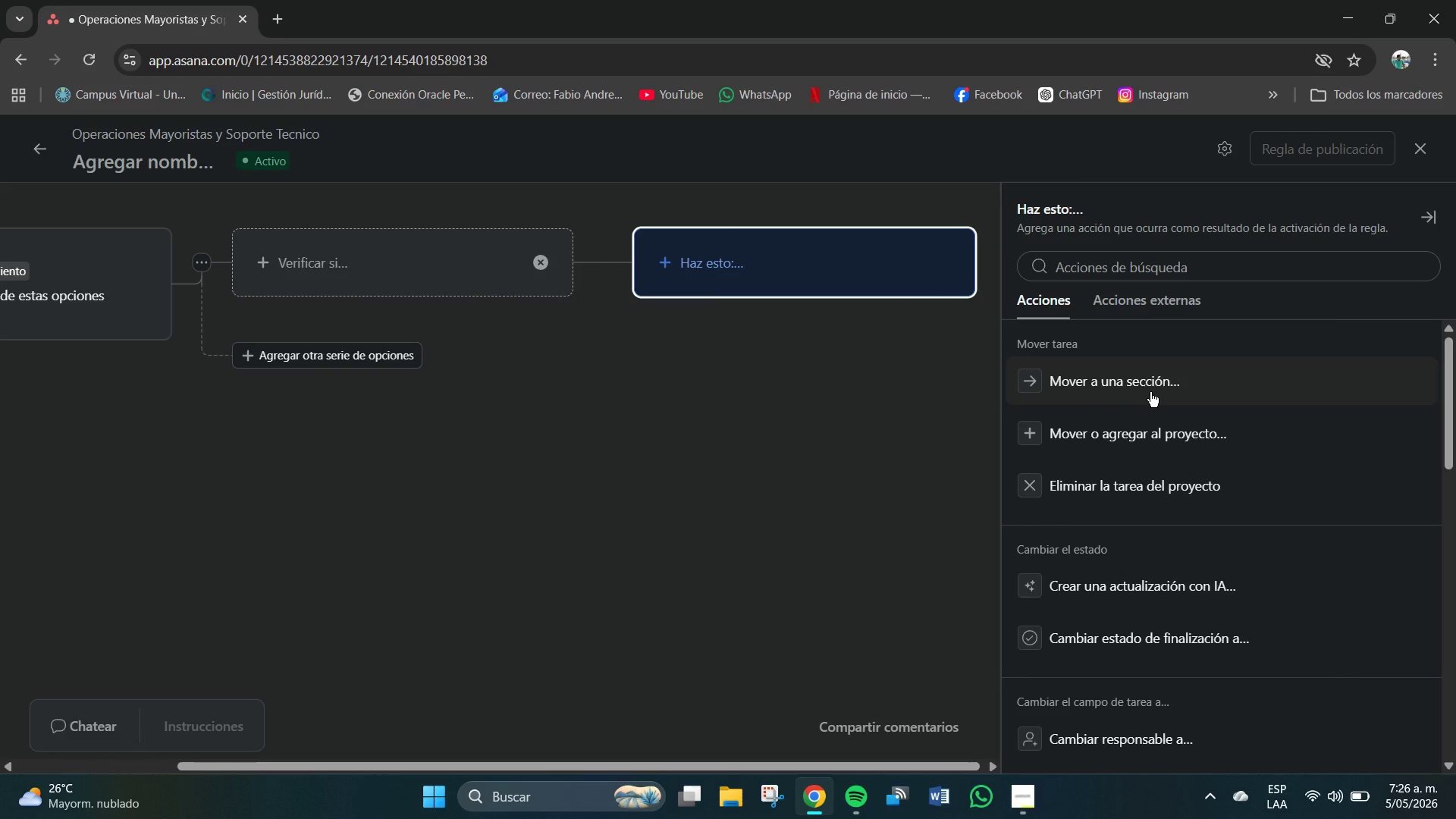 
left_click([1089, 328])
 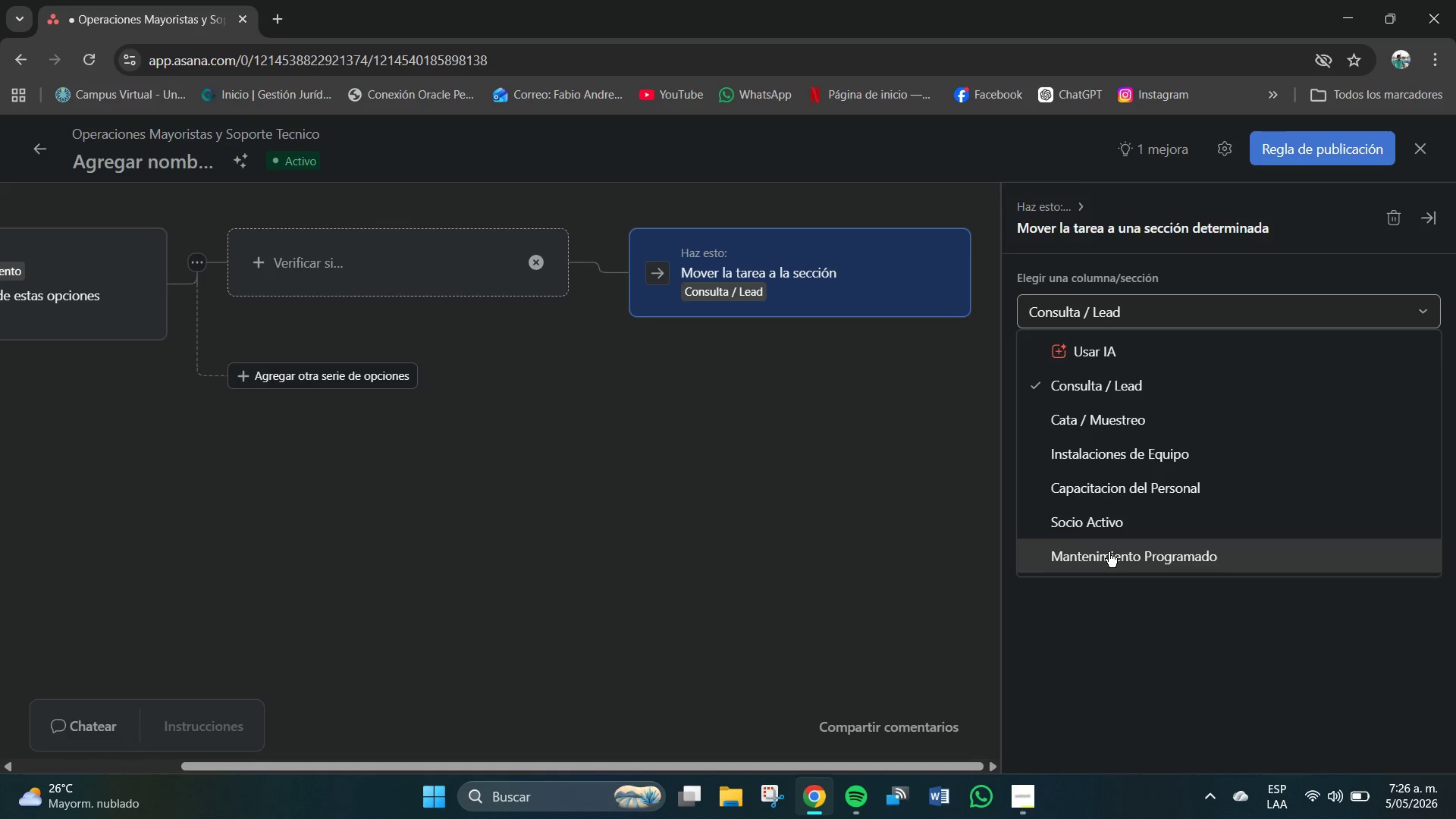 
left_click([1107, 552])
 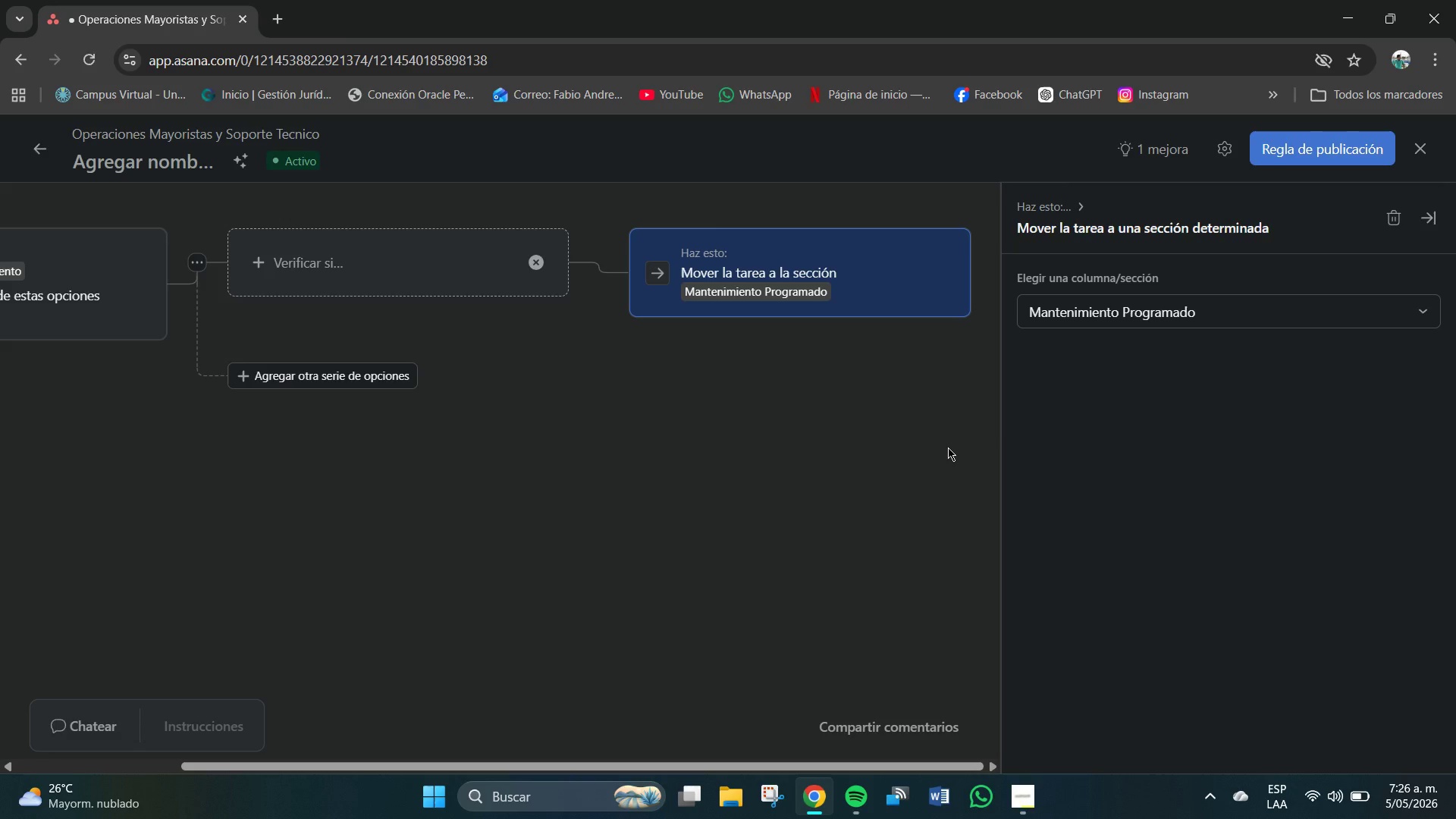 
wait(5.16)
 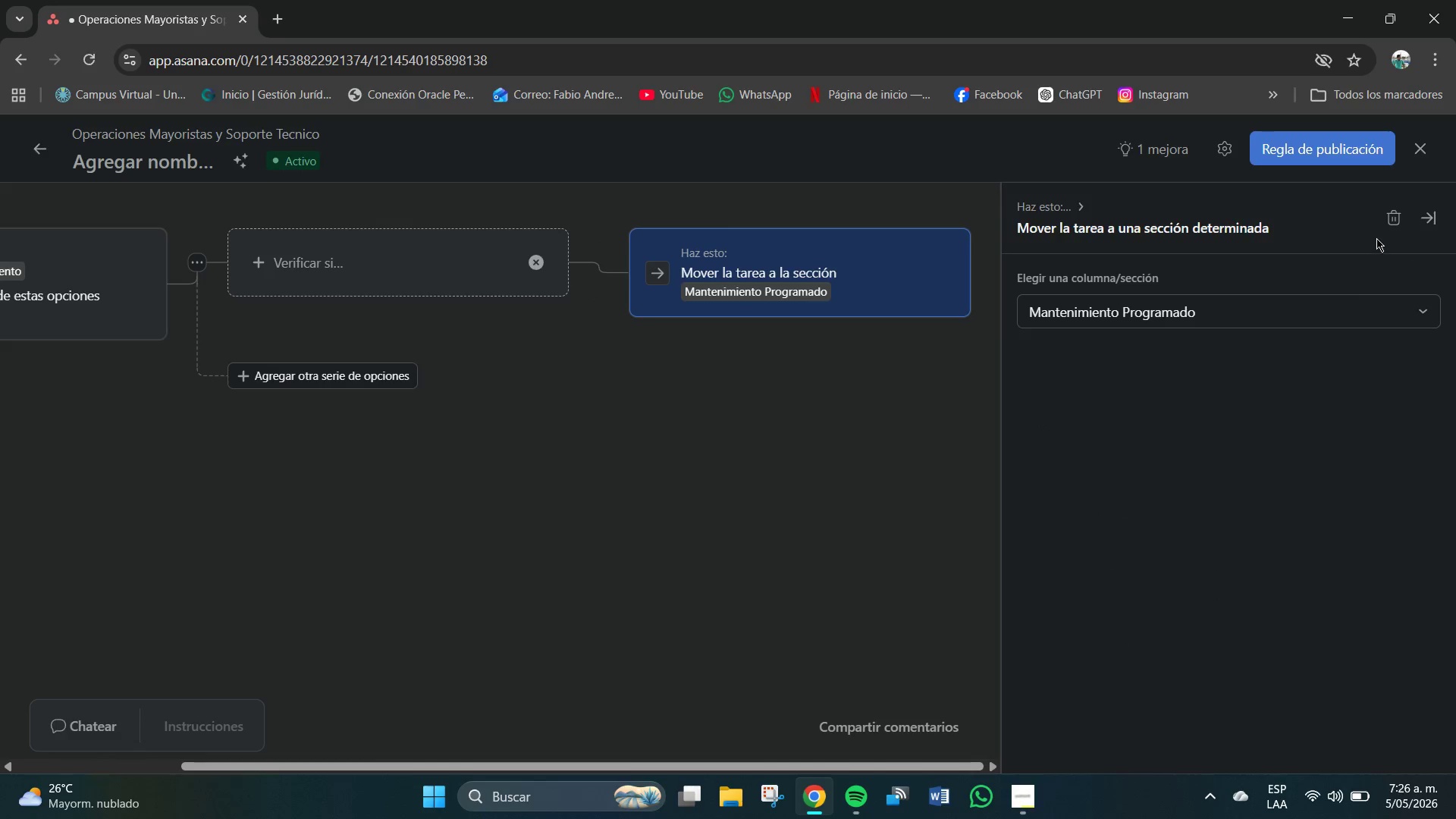 
left_click([955, 455])
 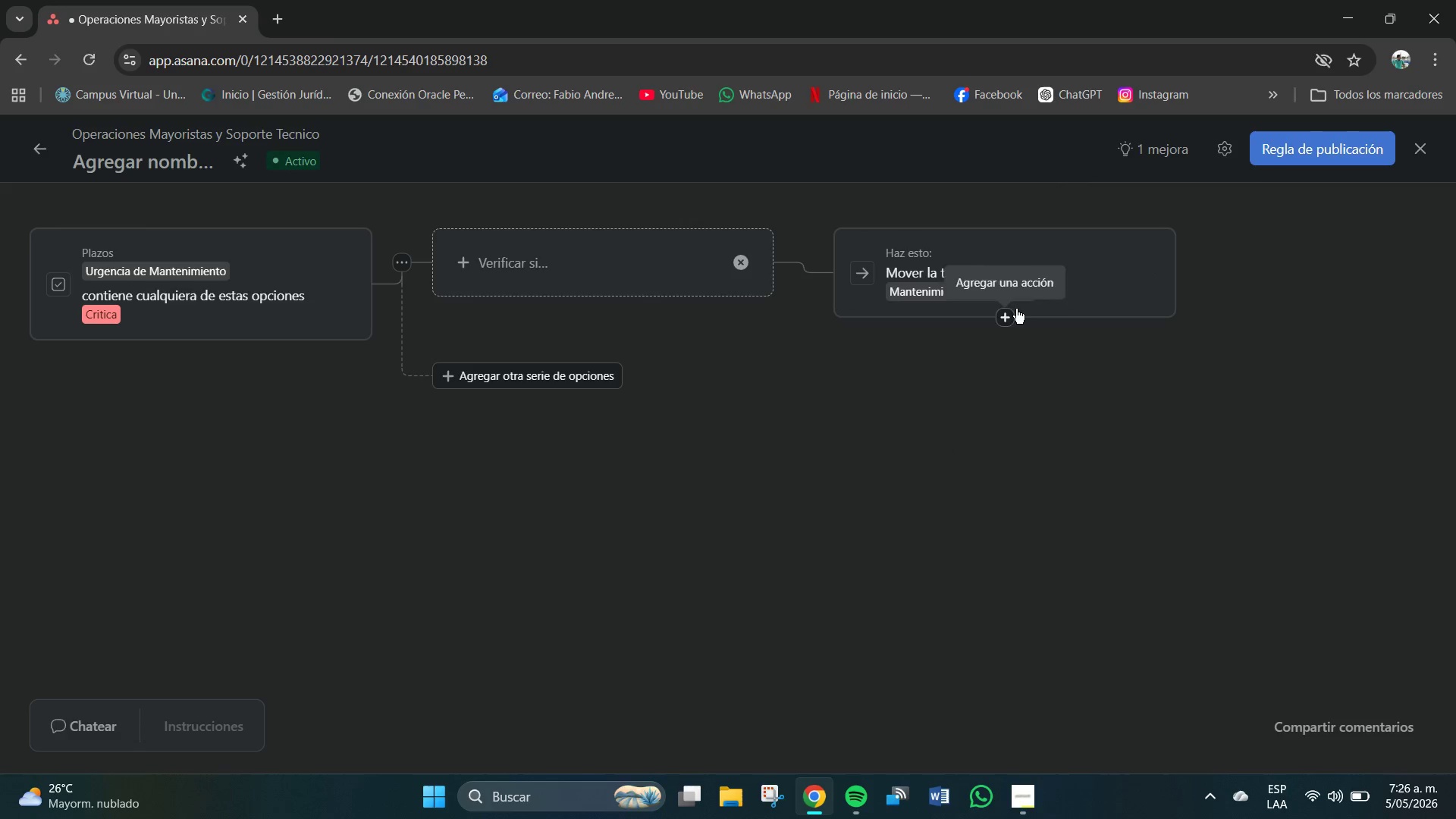 
left_click([1049, 283])
 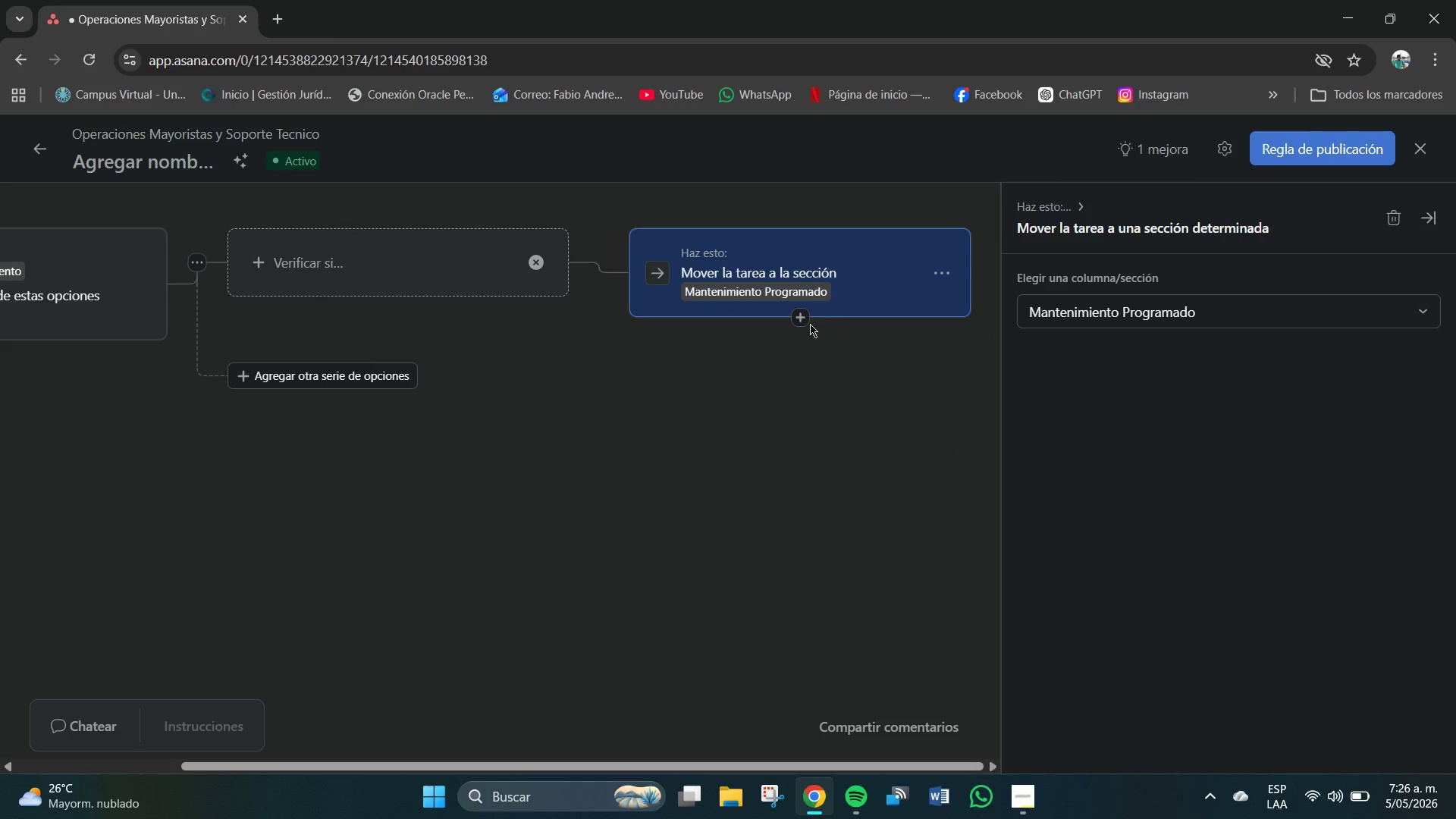 
left_click([798, 320])
 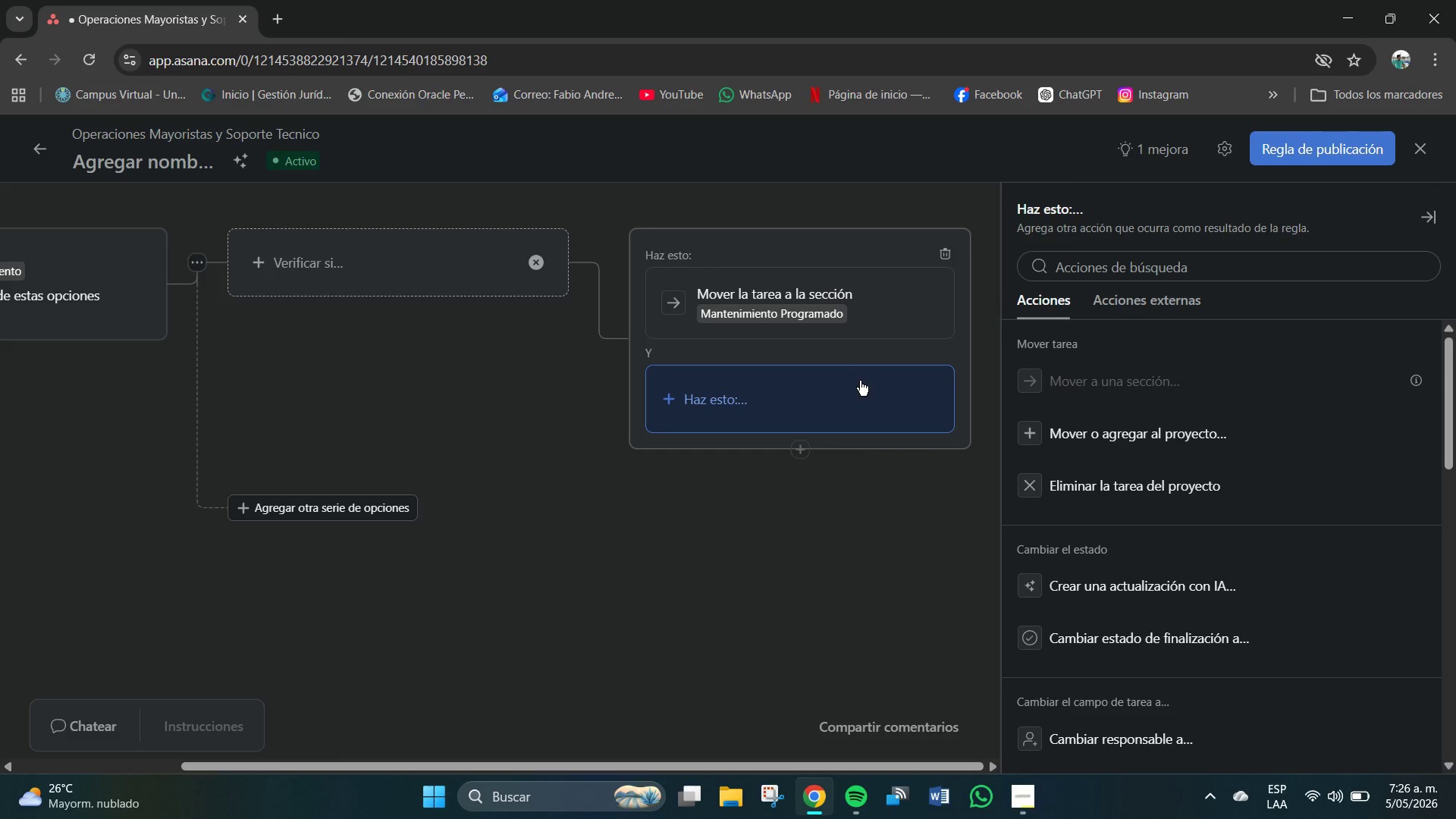 
wait(7.77)
 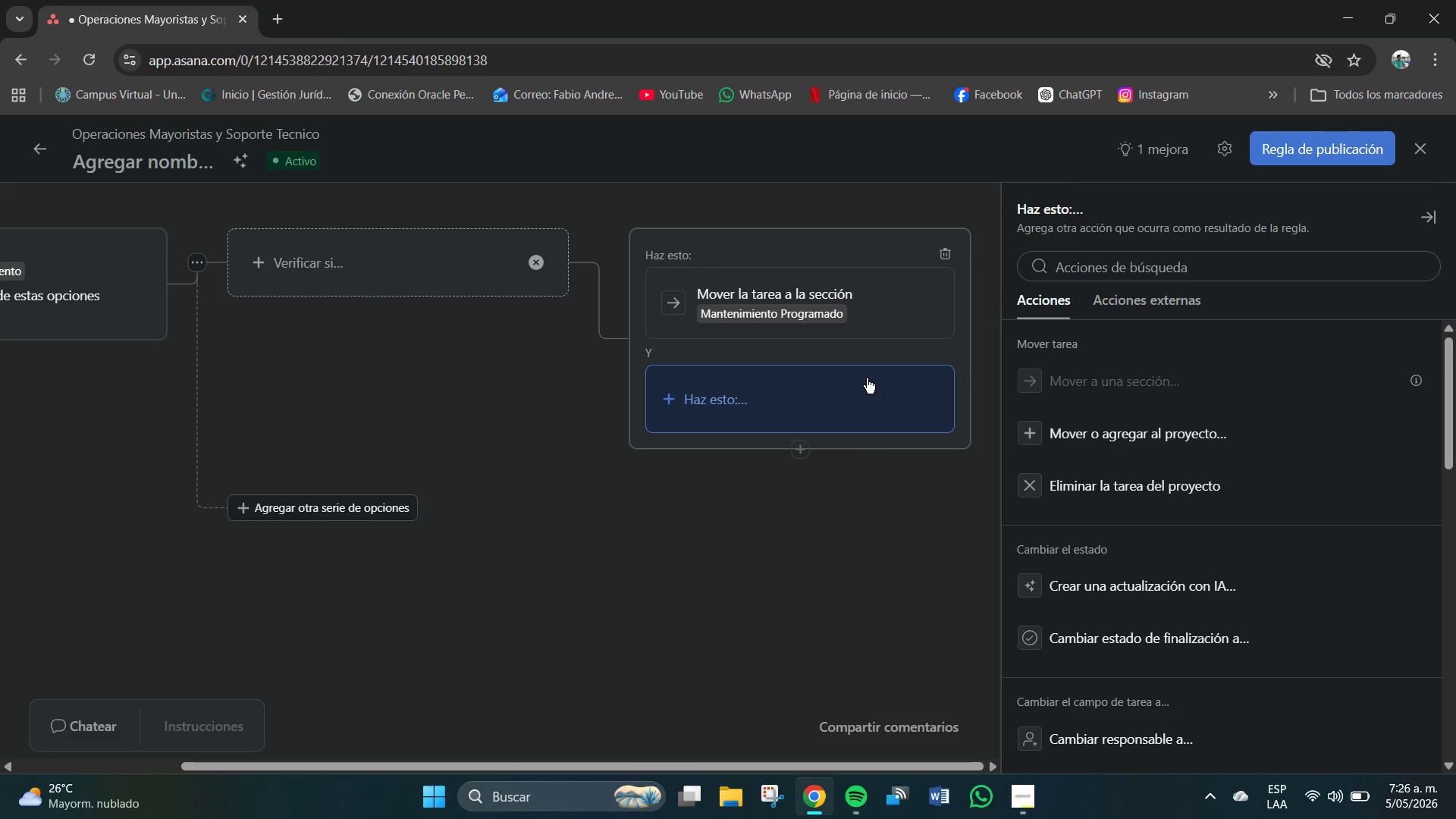 
scroll: coordinate [1190, 536], scroll_direction: down, amount: 13.0
 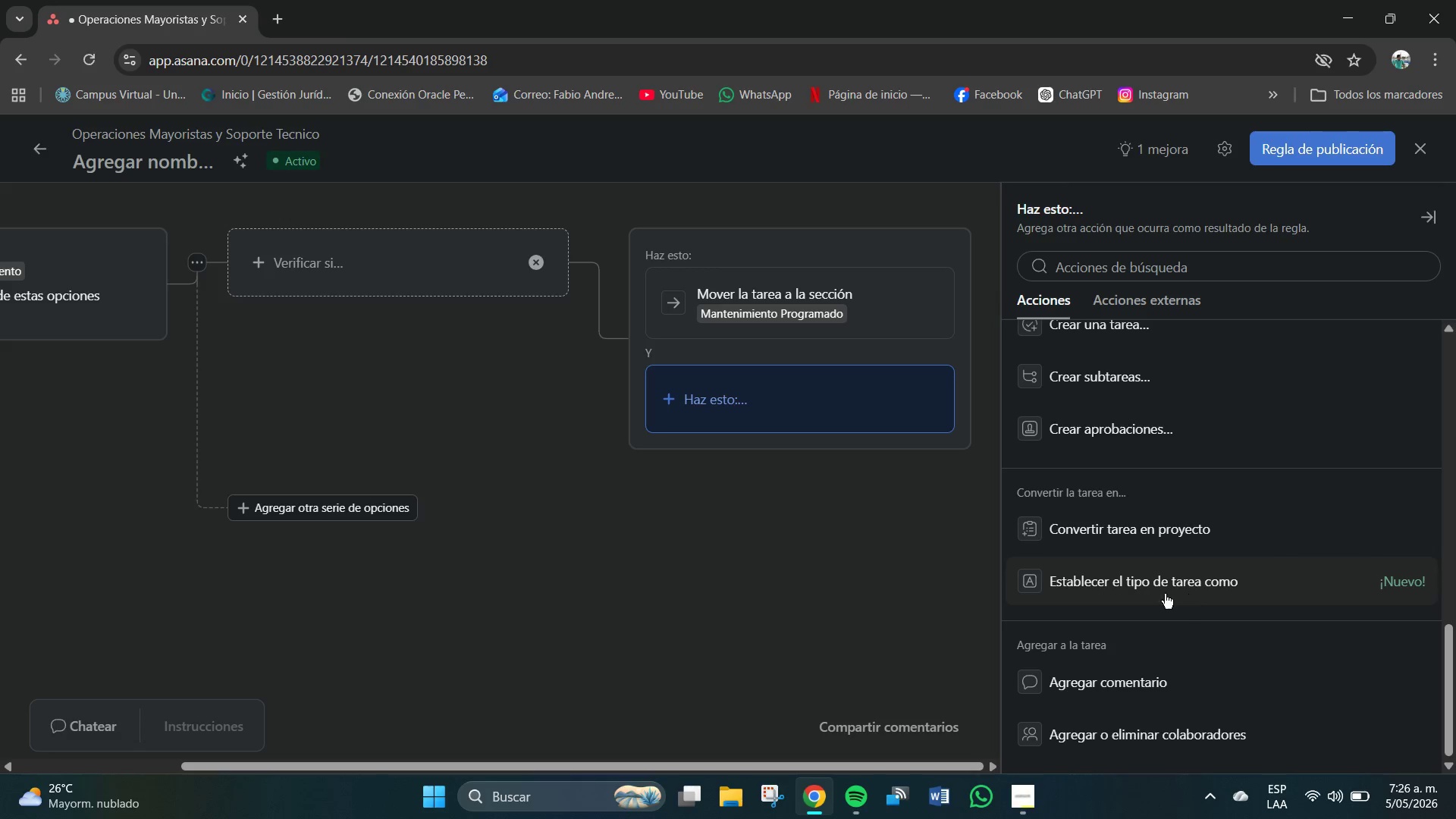 
scroll: coordinate [1152, 617], scroll_direction: none, amount: 0.0
 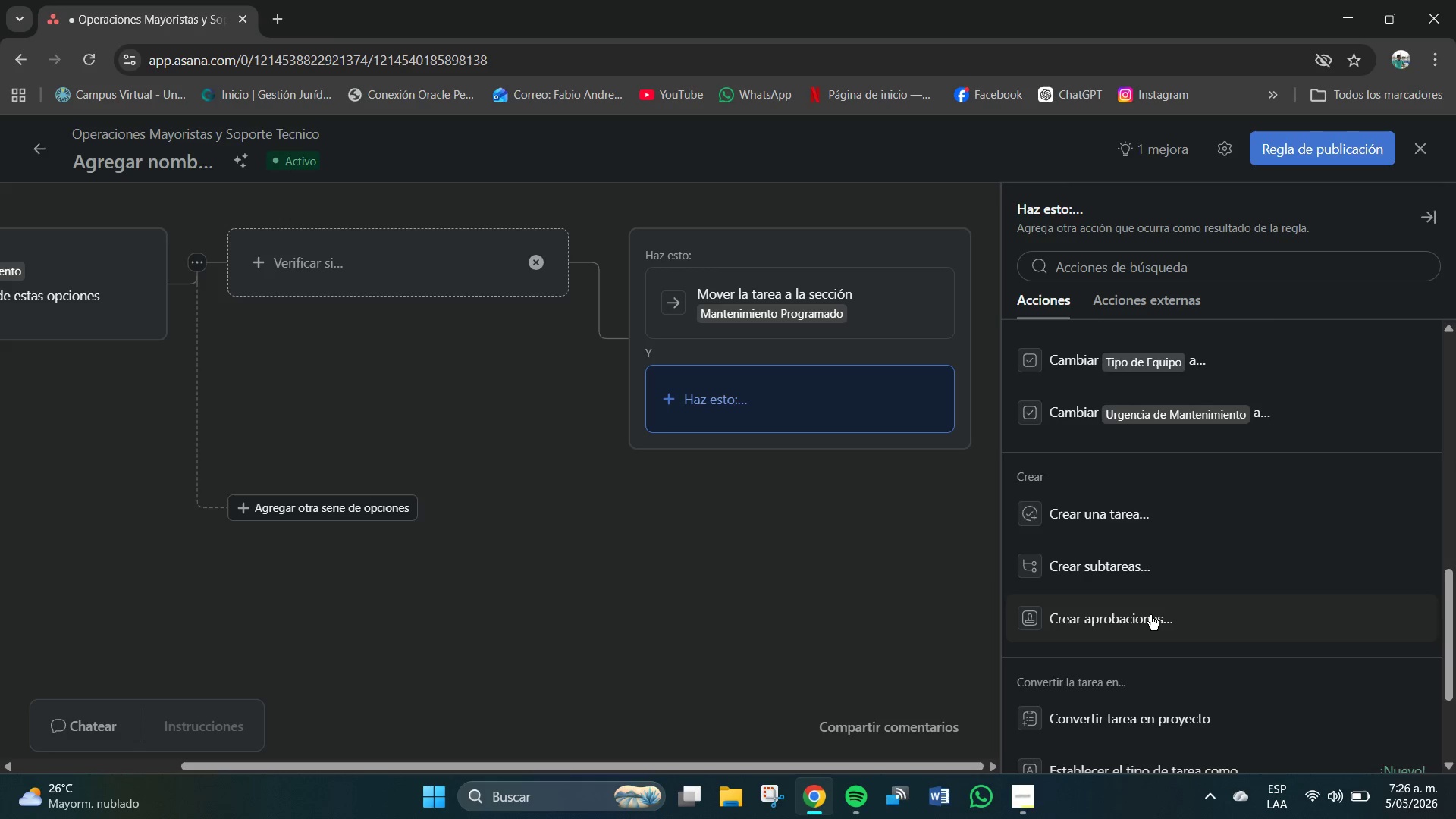 
scroll: coordinate [1150, 615], scroll_direction: up, amount: 2.0
 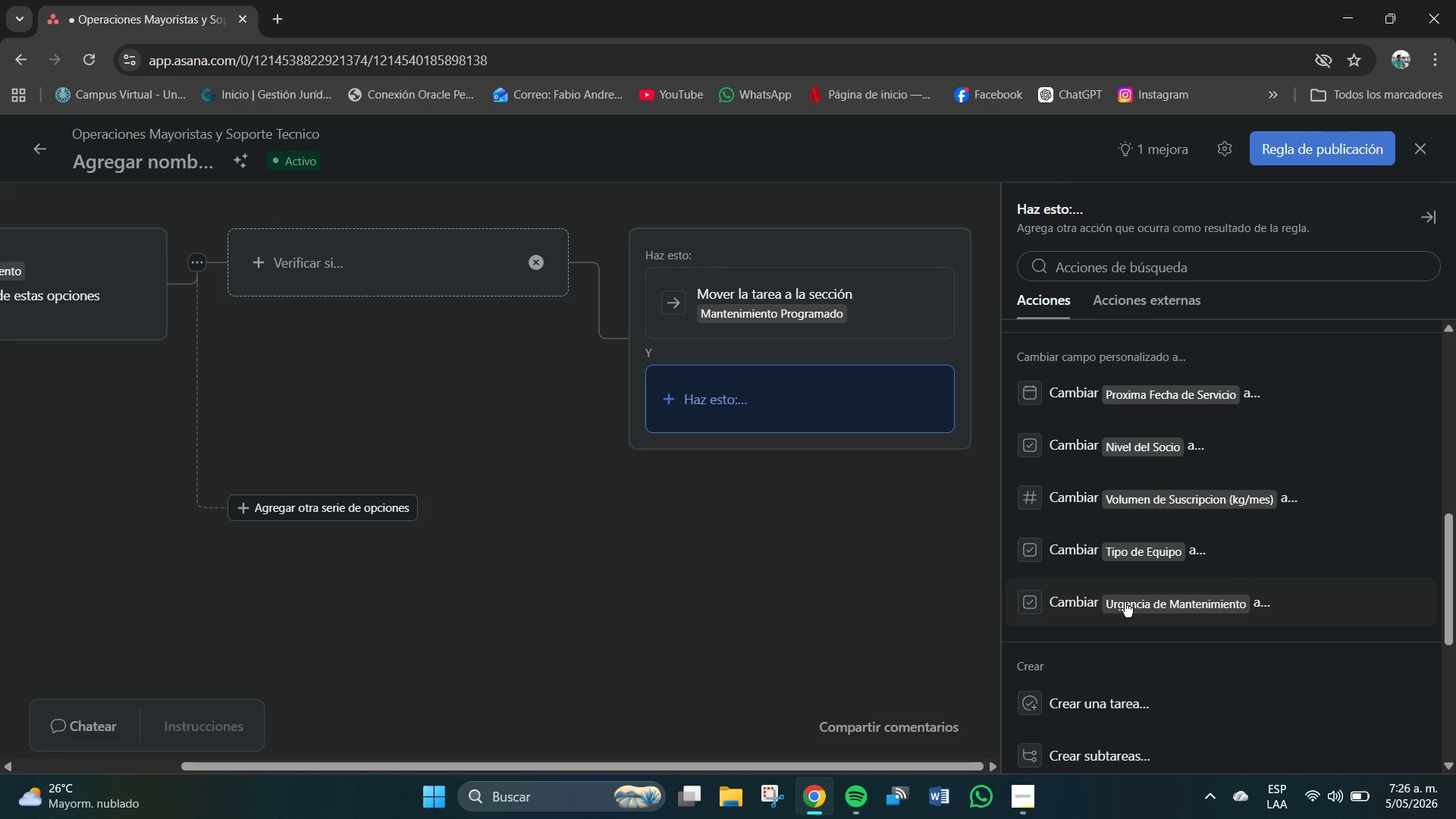 
wait(8.27)
 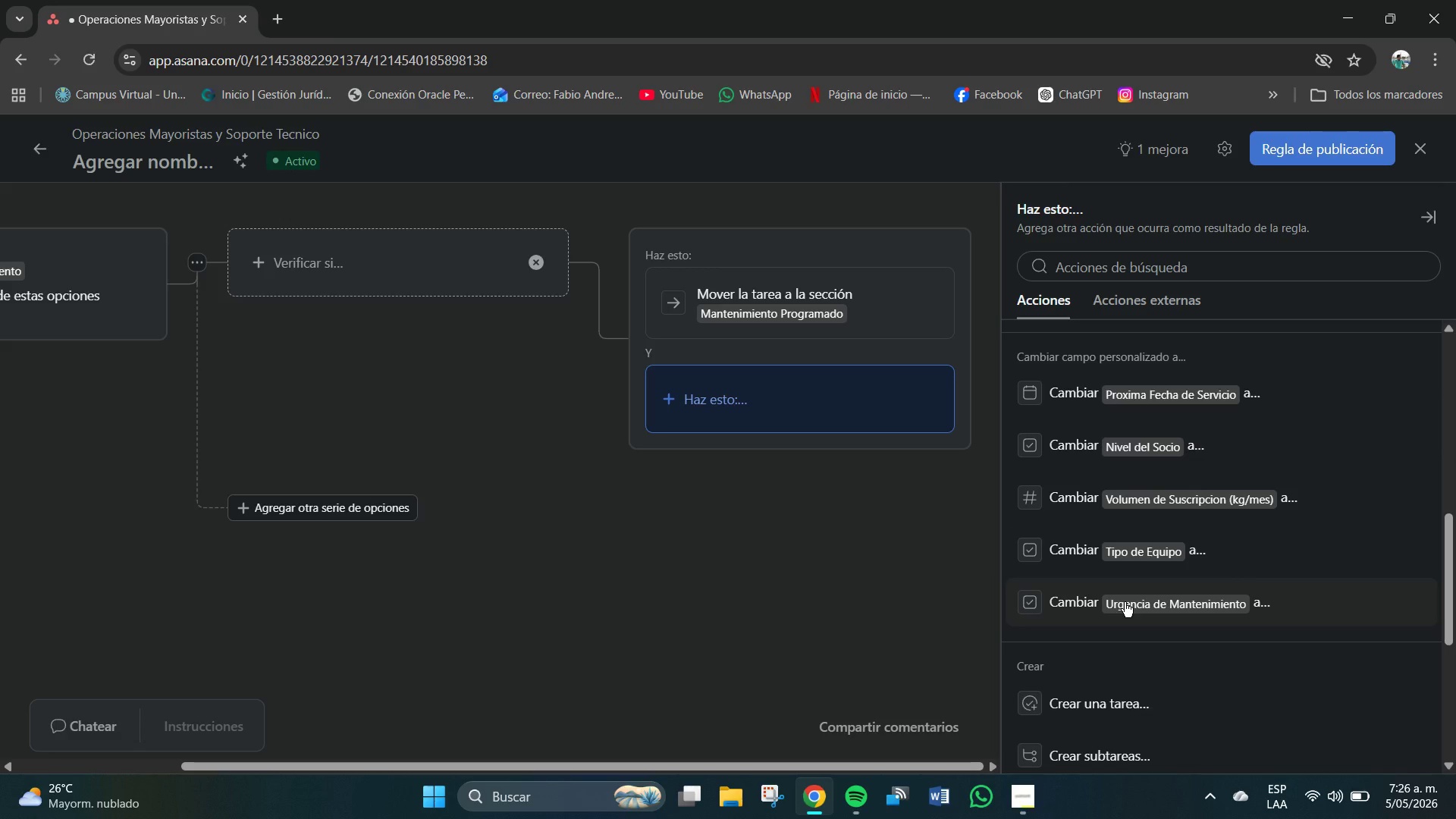 
scroll: coordinate [1157, 532], scroll_direction: up, amount: 5.0
 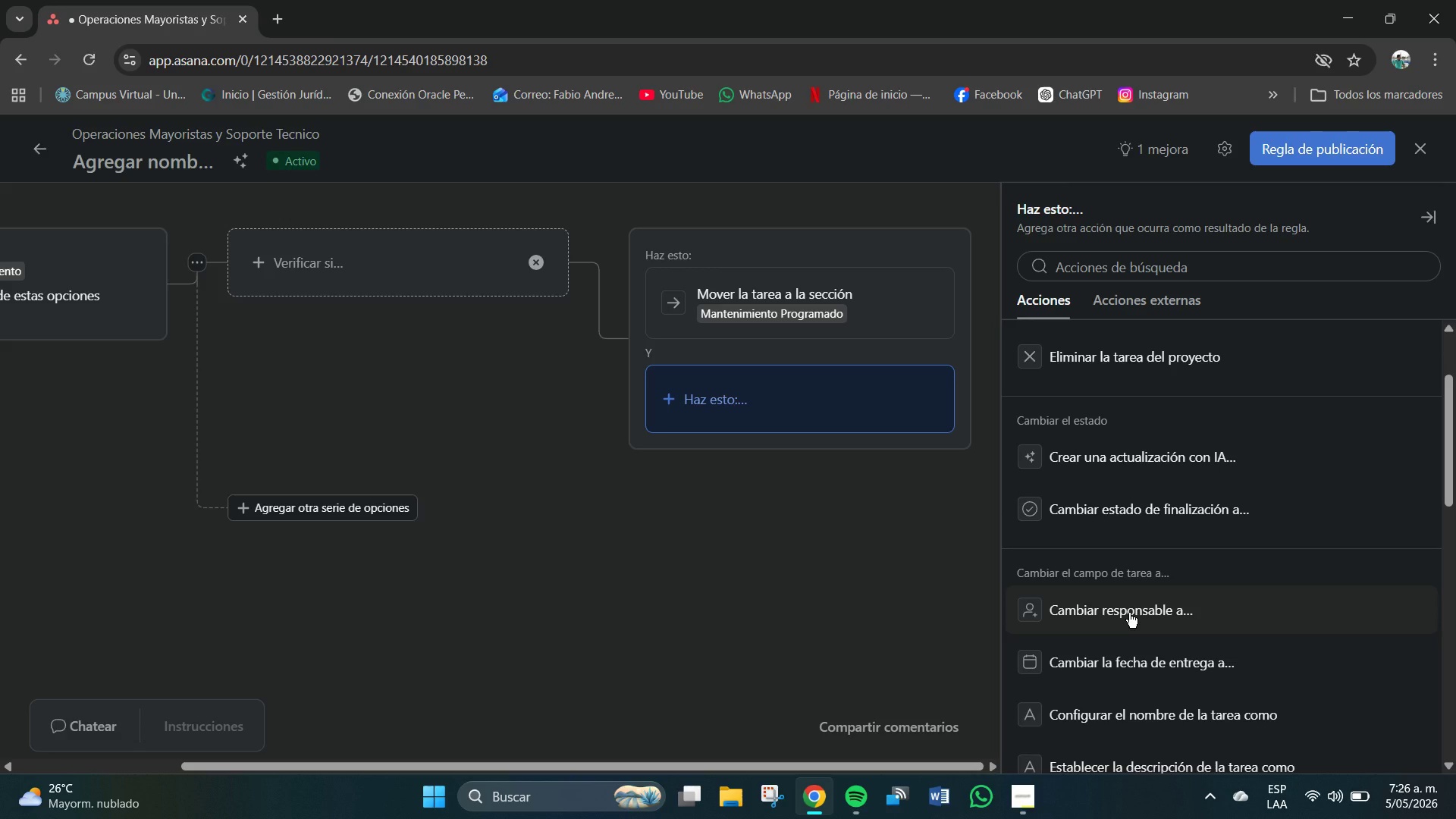 
left_click([1129, 613])
 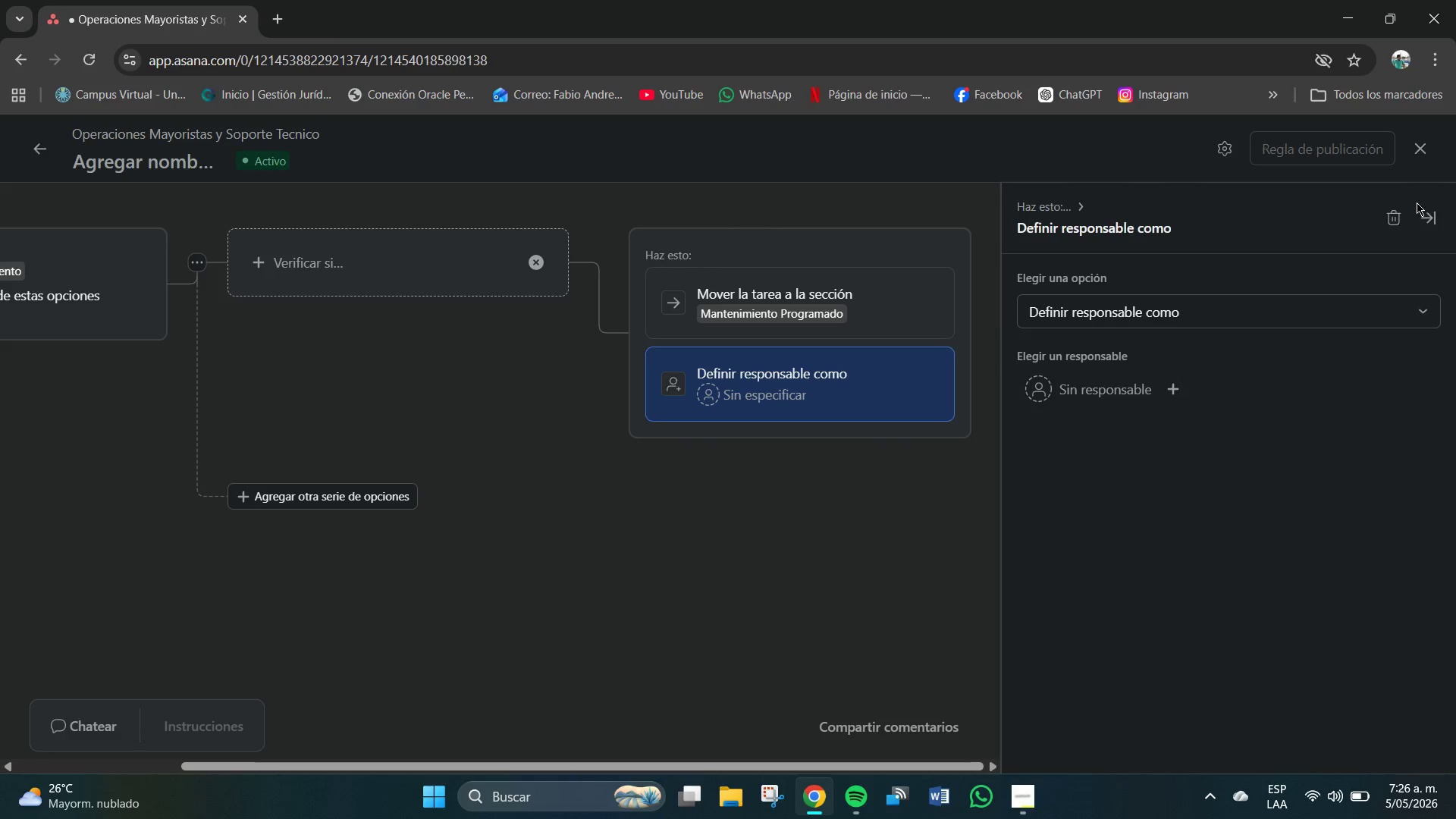 
left_click([1392, 215])
 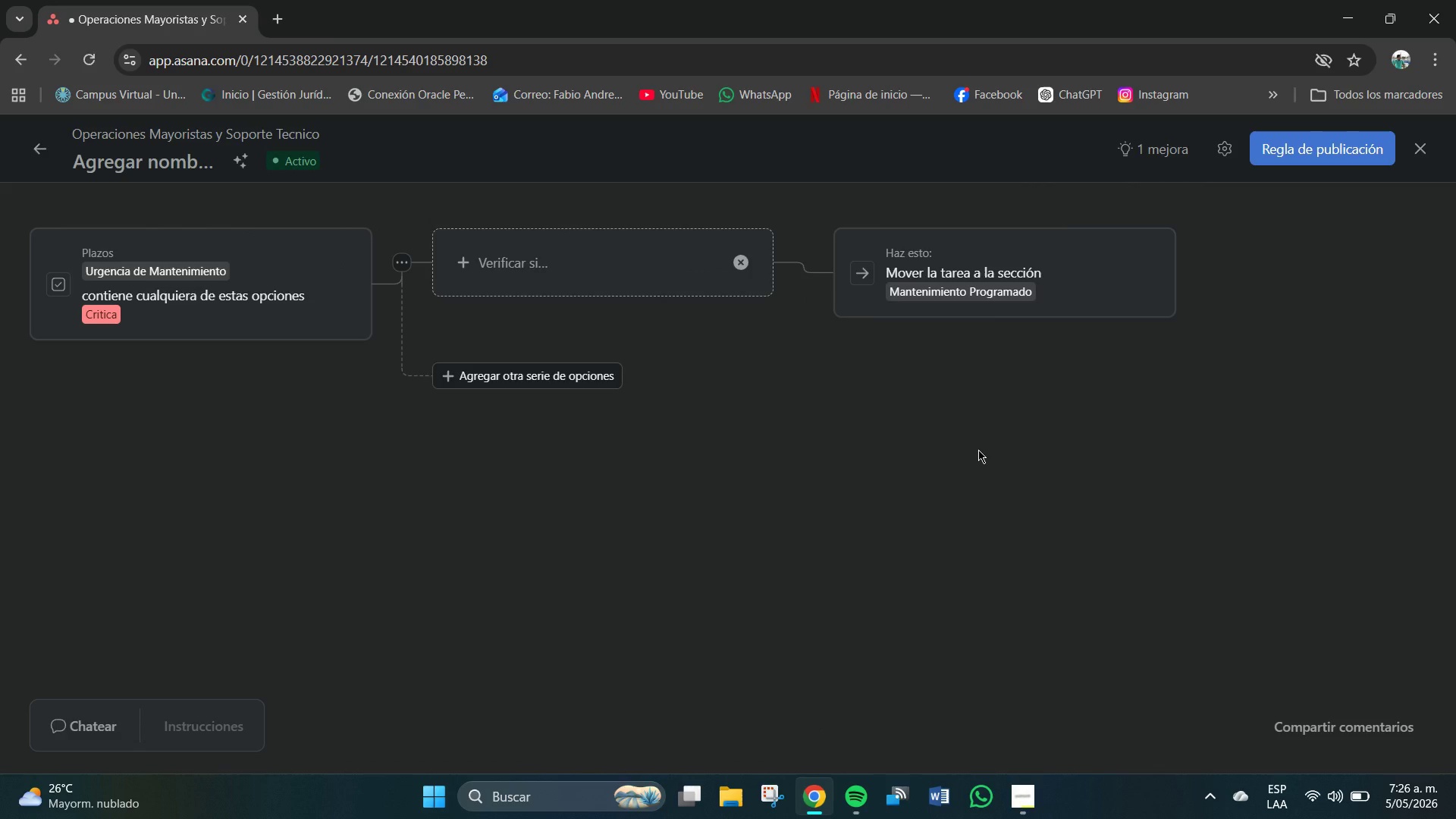 
wait(5.89)
 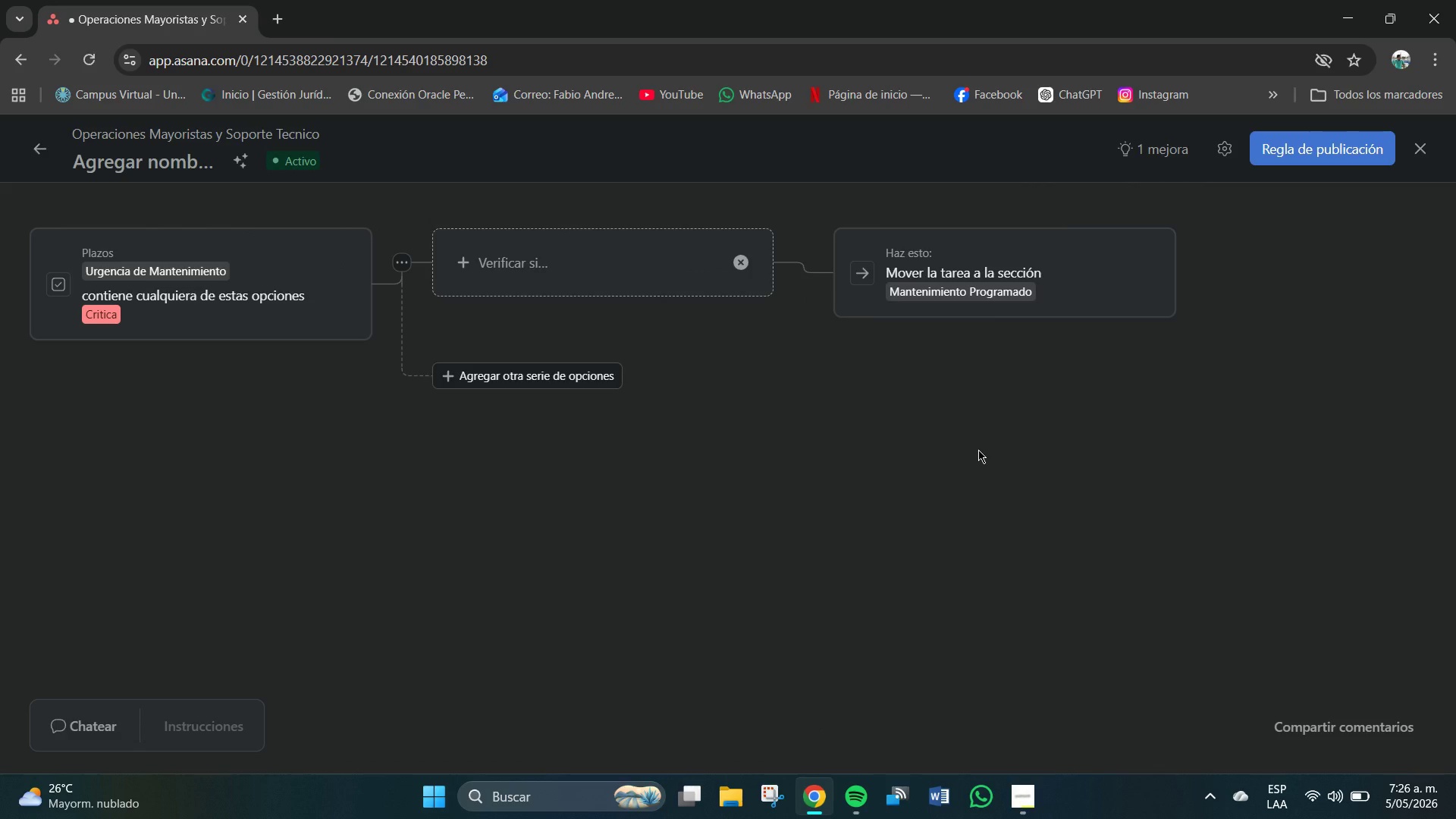 
left_click([1324, 144])
 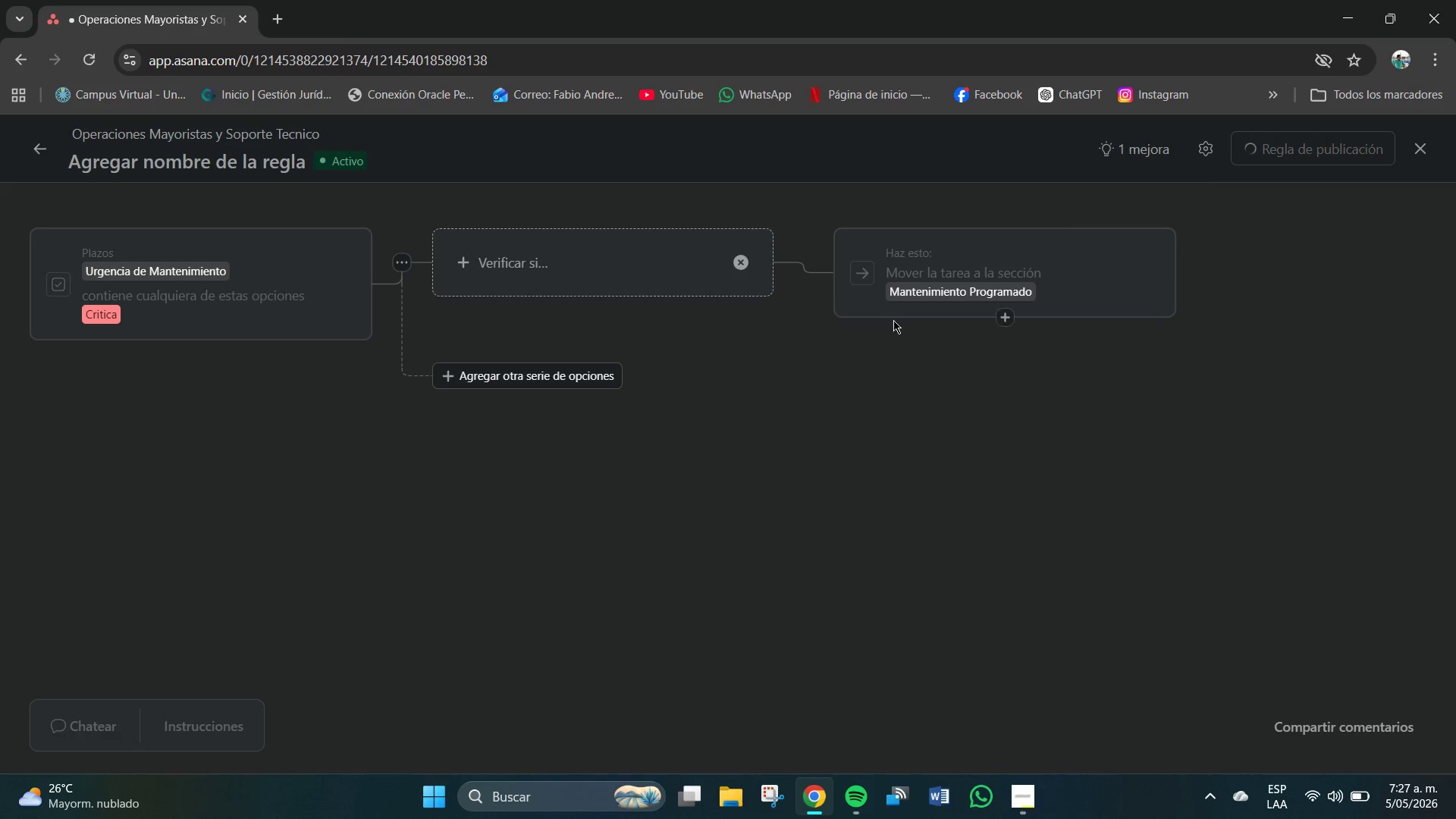 
wait(8.69)
 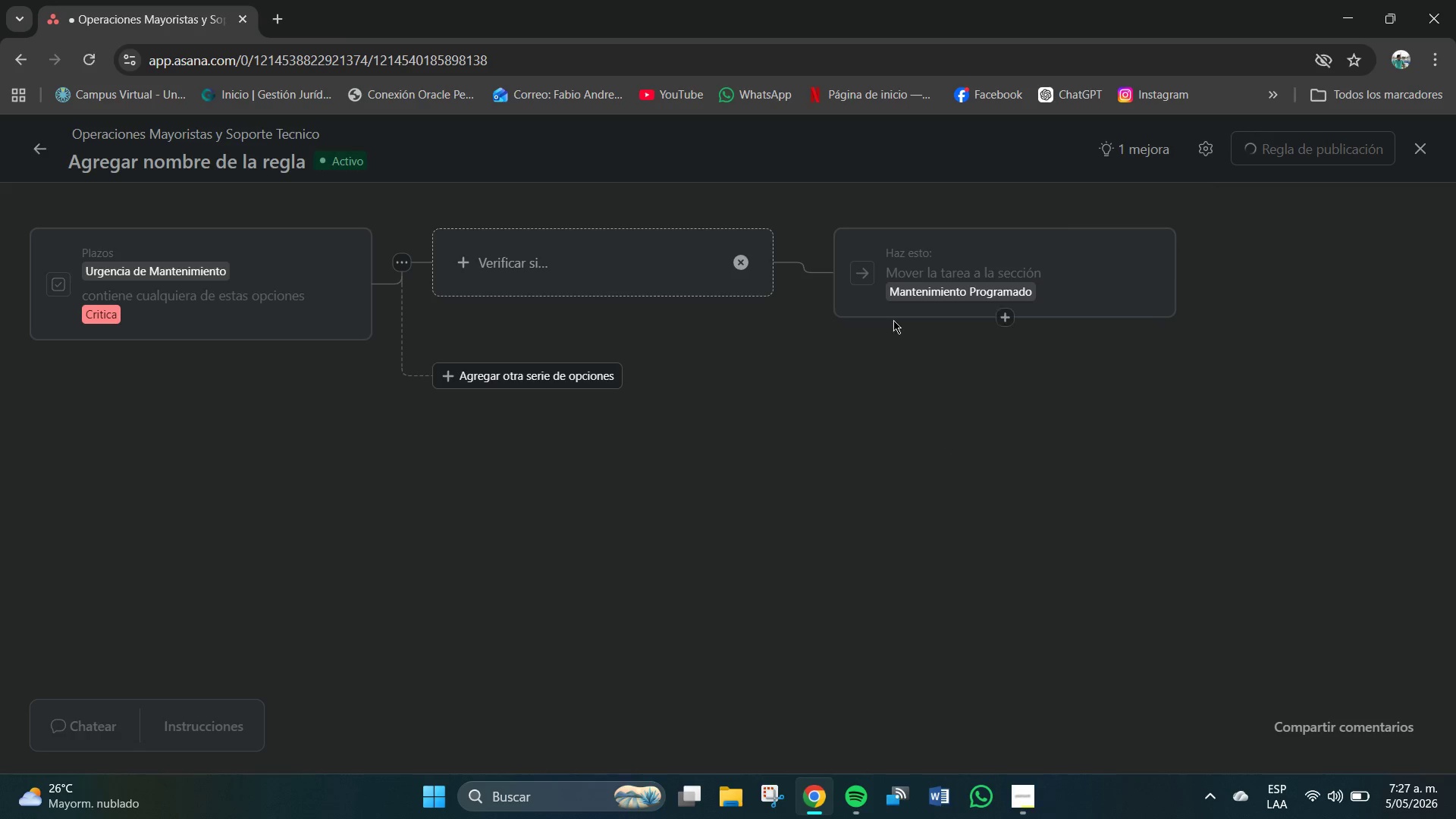 
left_click([1407, 467])
 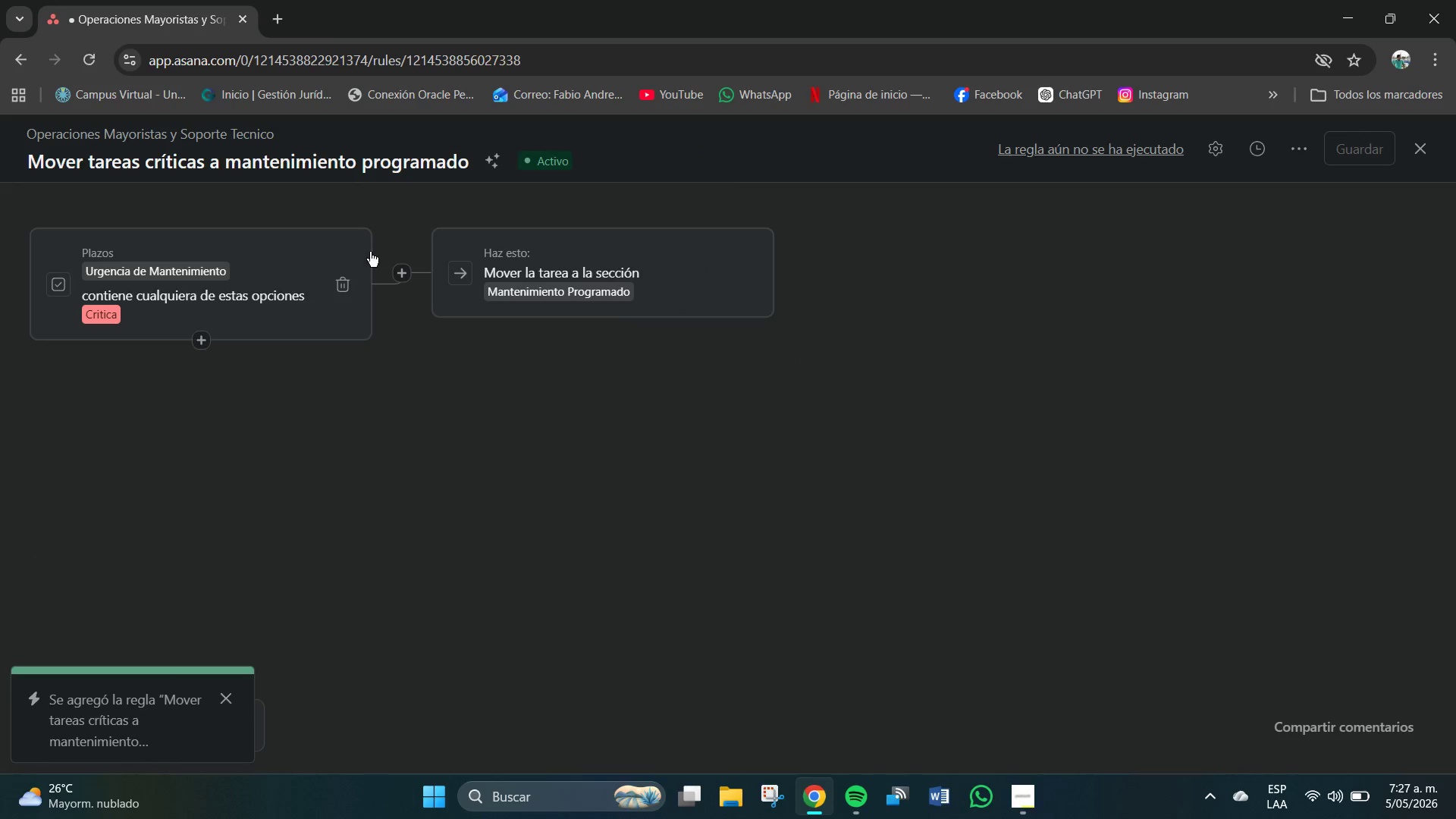 
left_click([234, 165])
 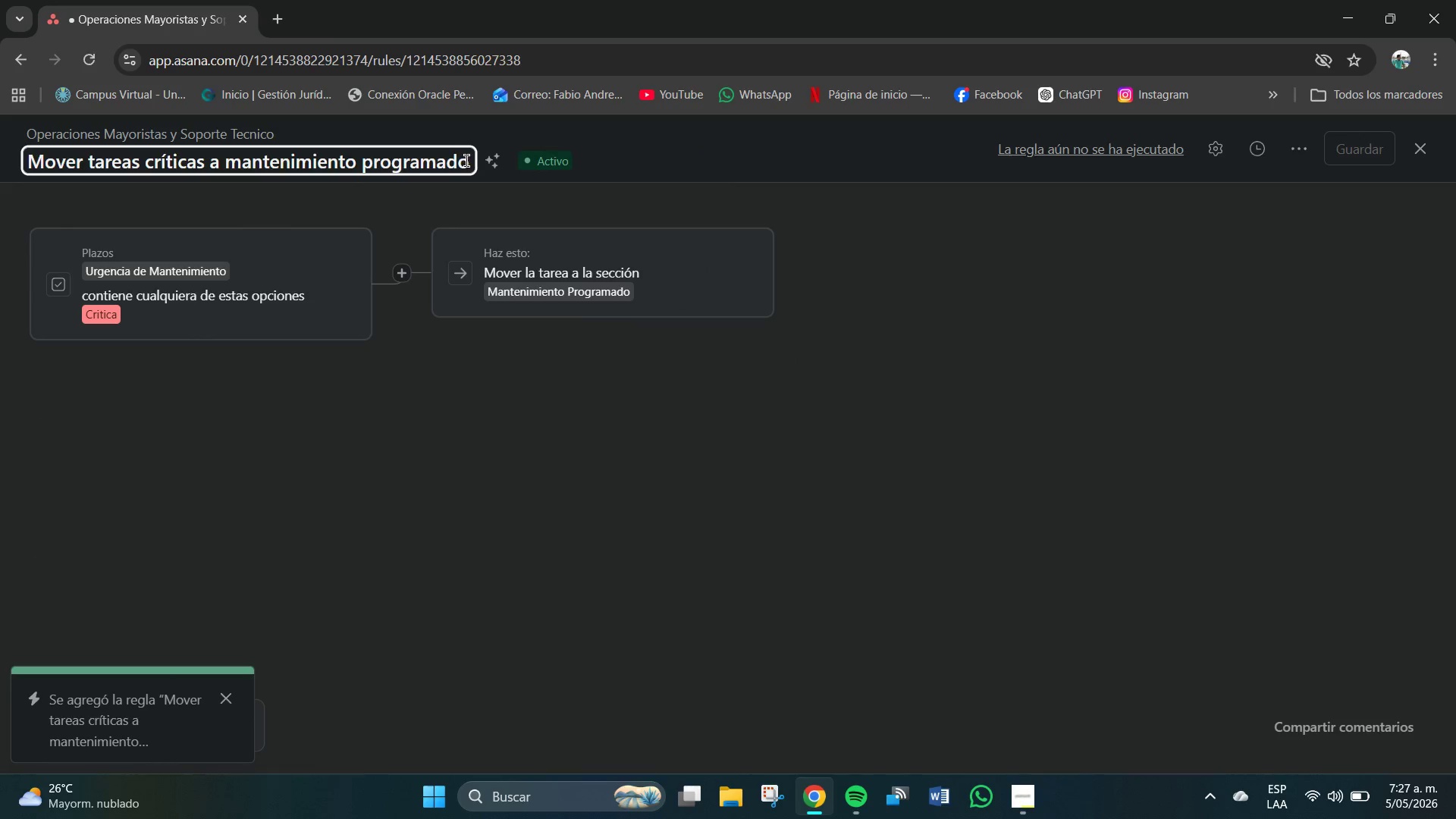 
left_click_drag(start_coordinate=[466, 161], to_coordinate=[83, 165])
 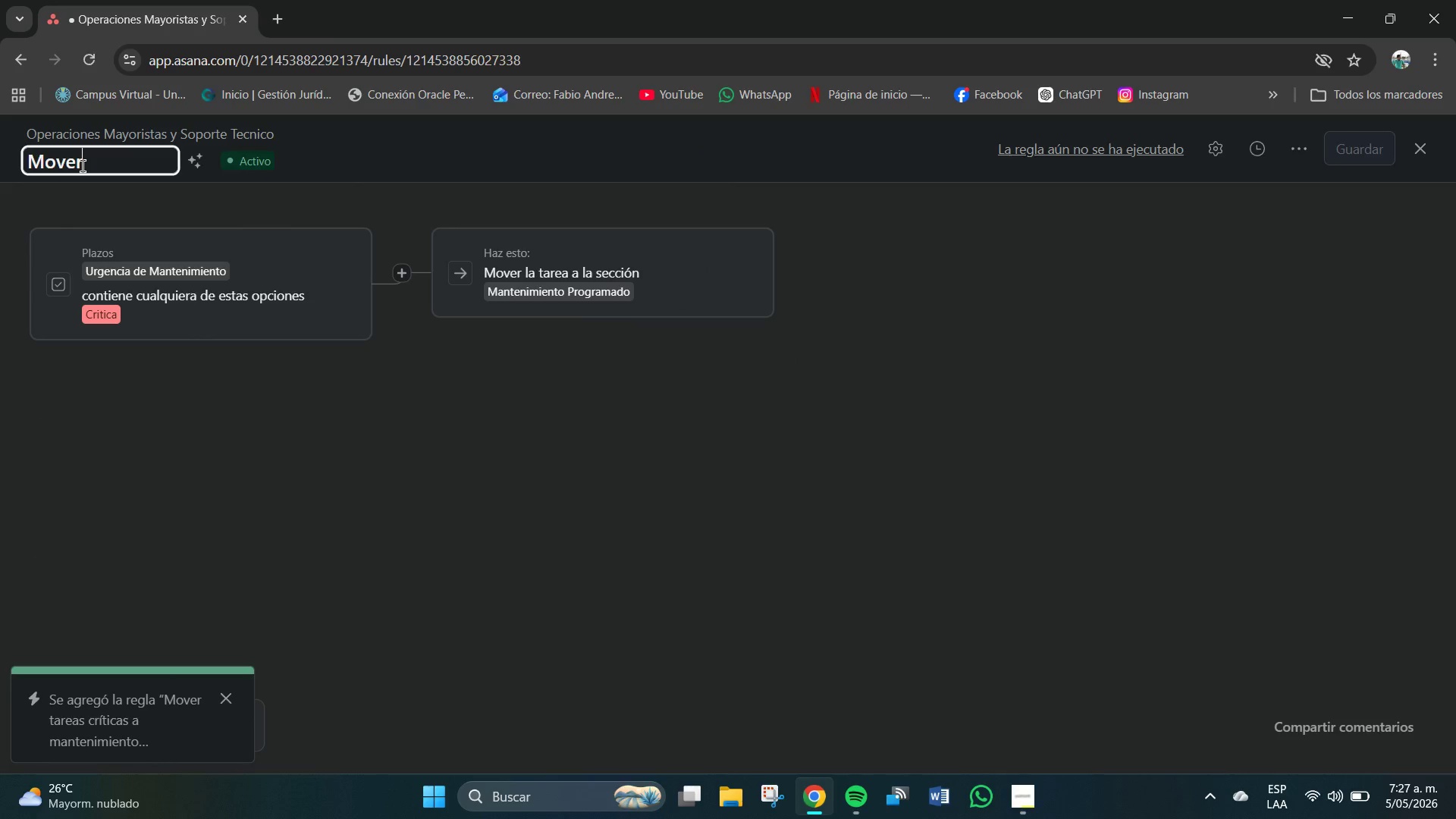 
key(Backspace)
 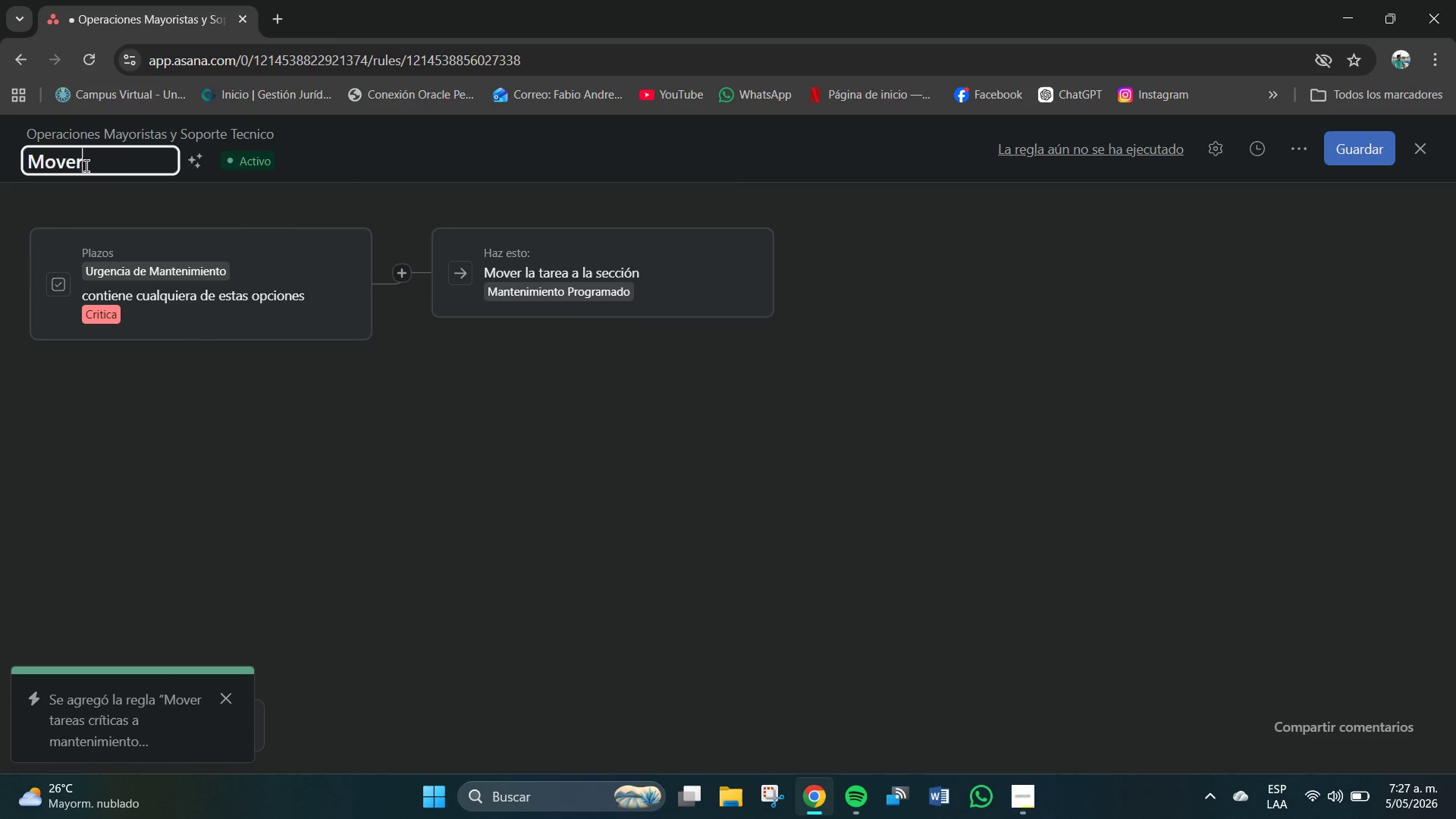 
key(Backspace)
 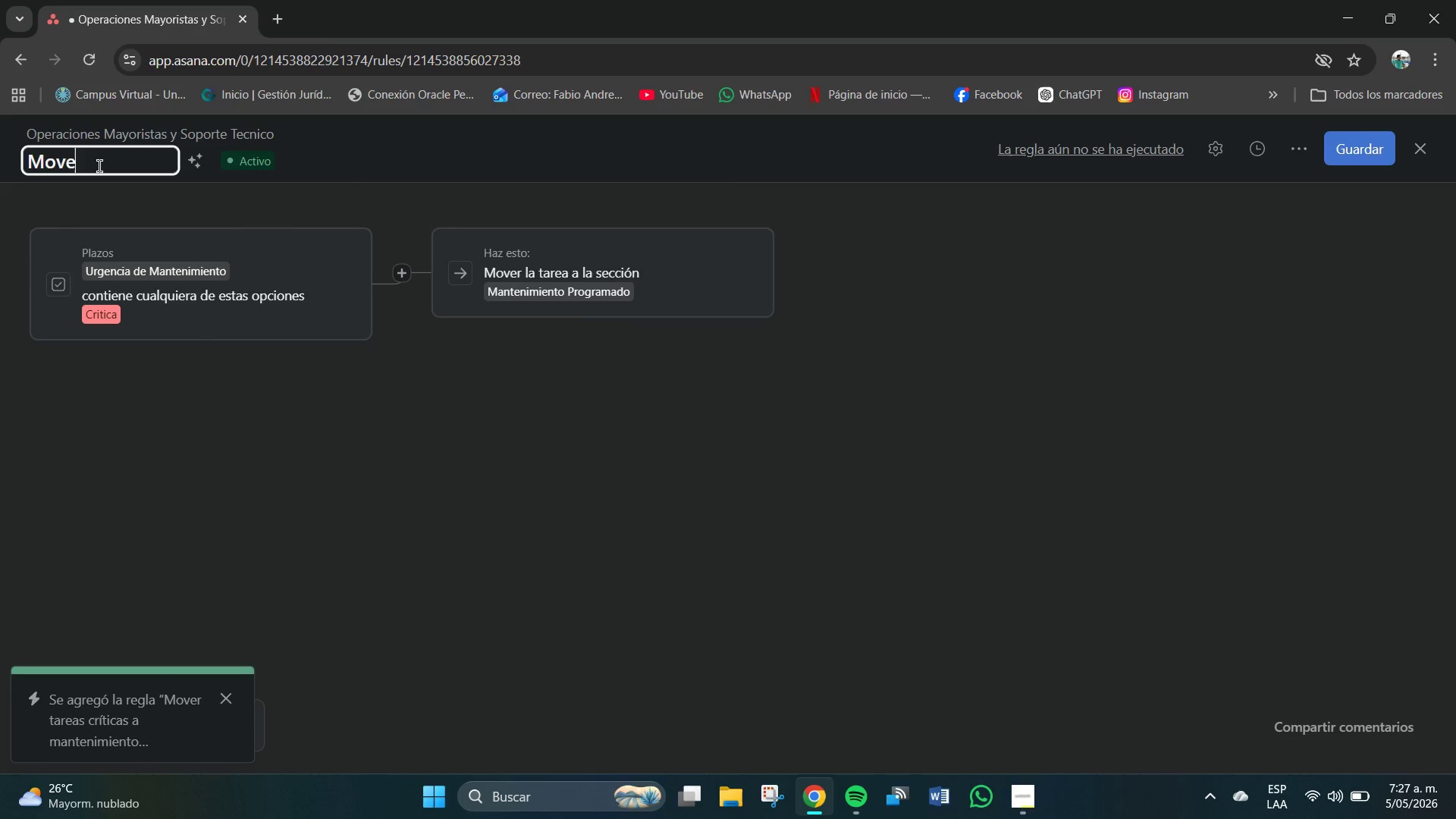 
key(Backspace)
 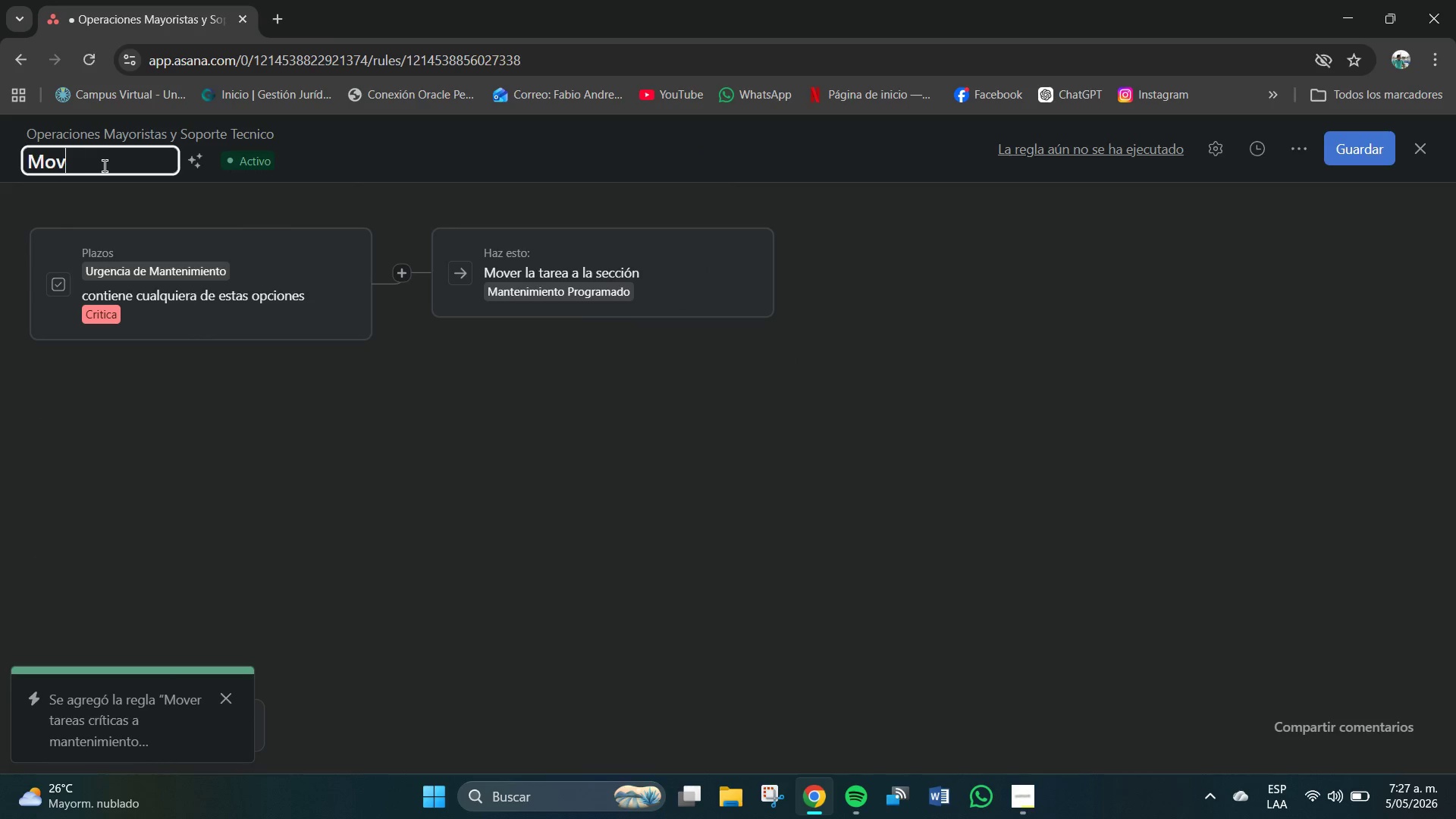 
key(Backspace)
 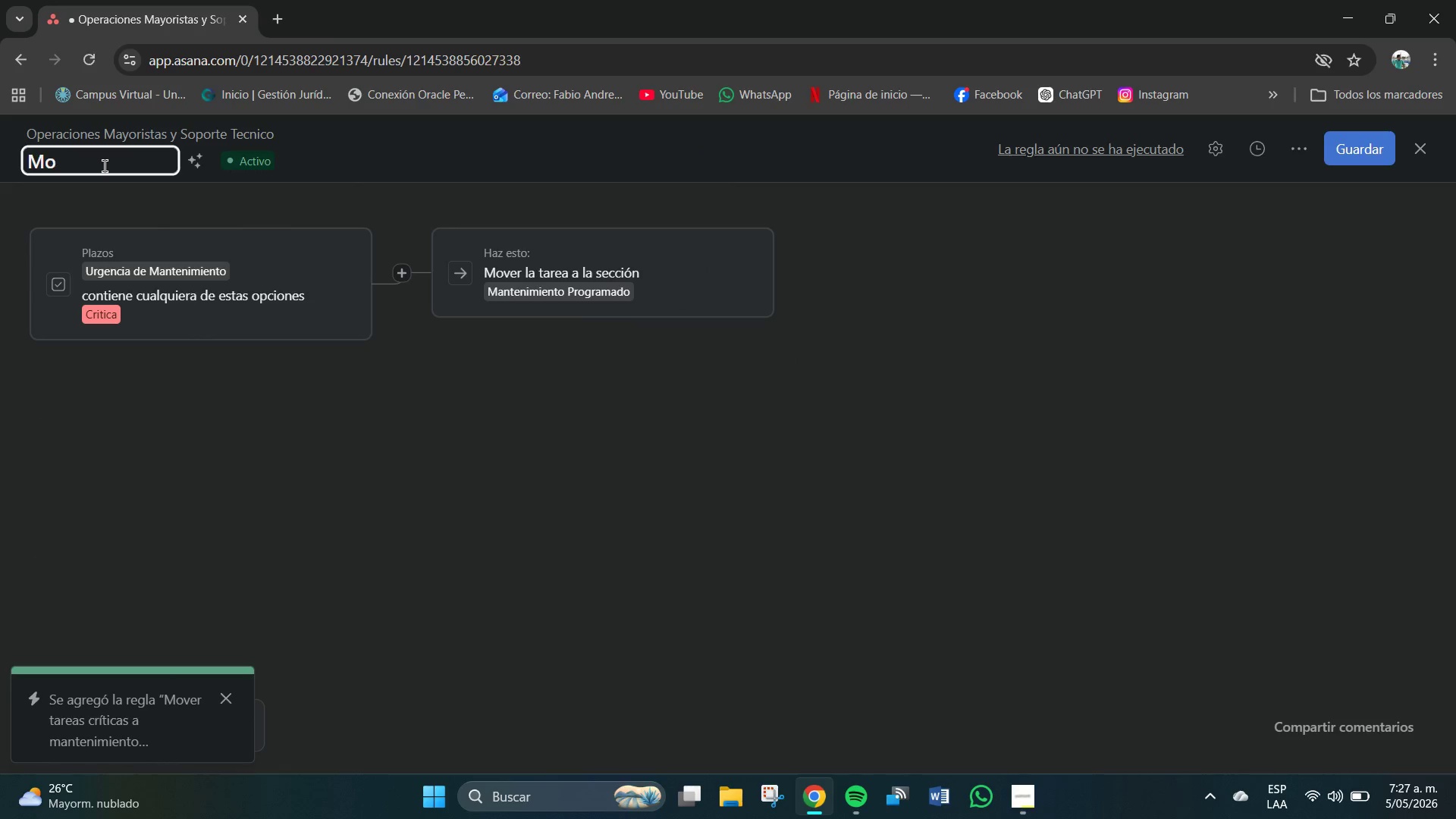 
key(Backspace)
 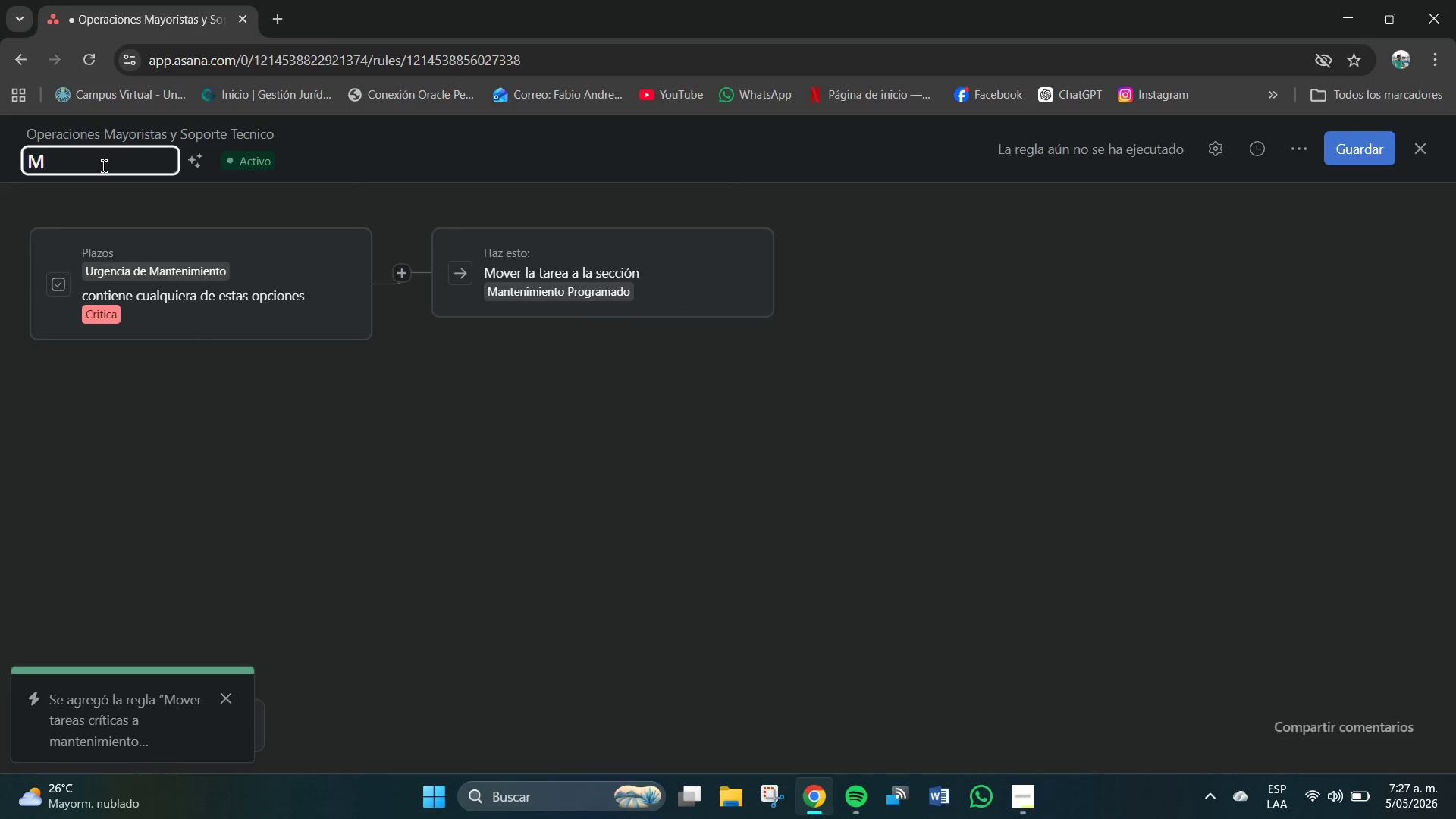 
key(Backspace)
 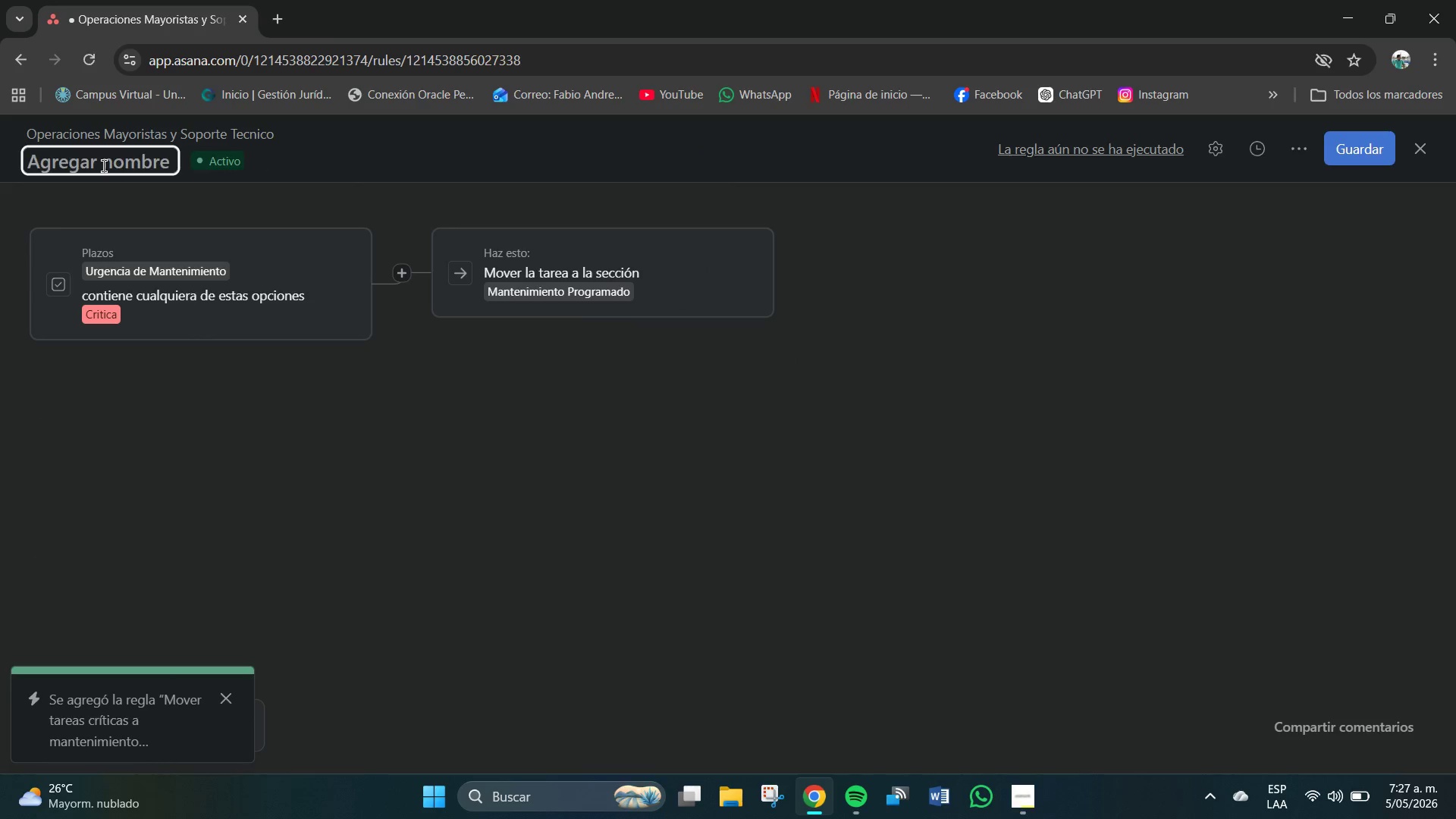 
key(Backspace)
 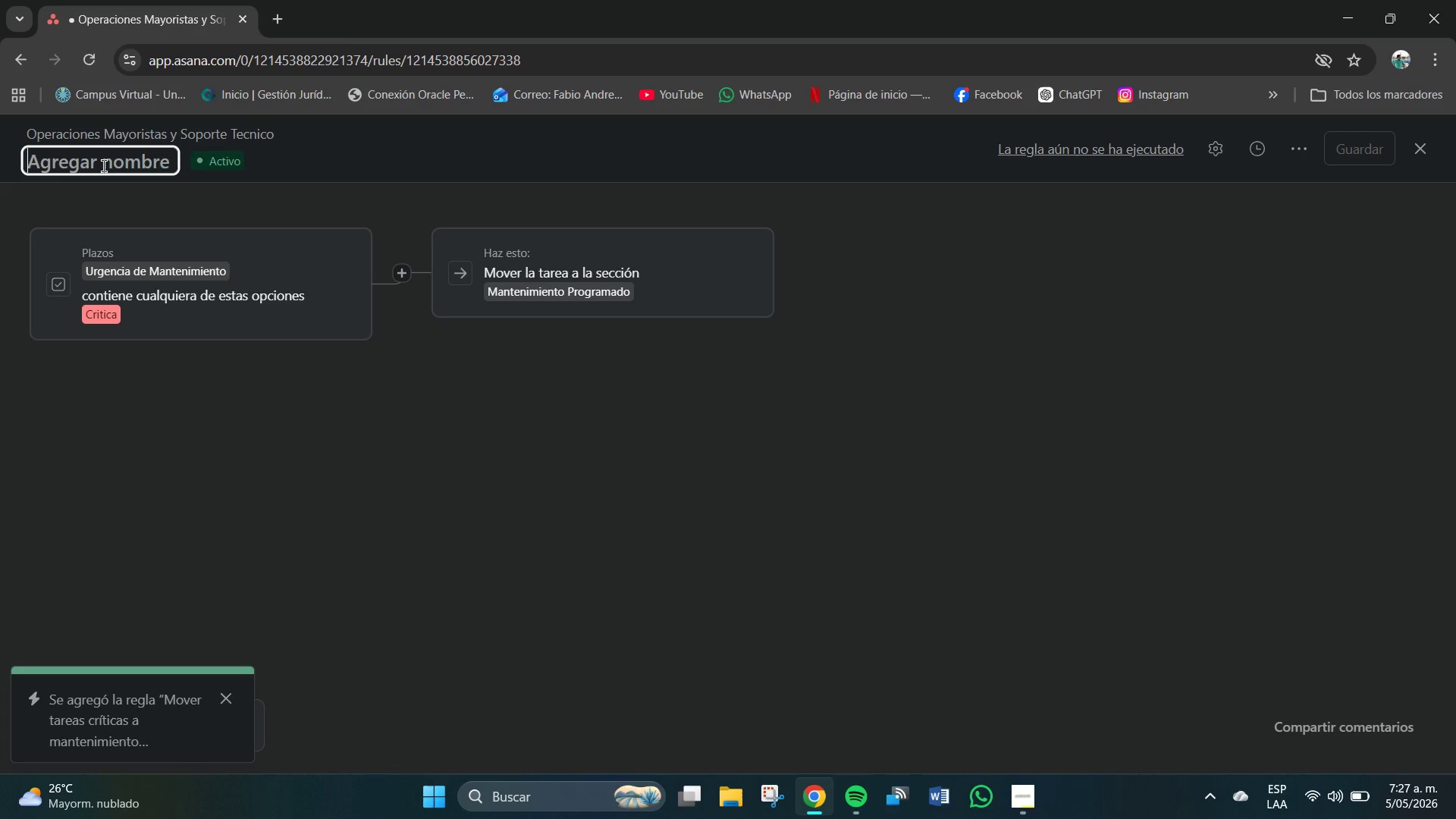 
type(Auto-Urge)
 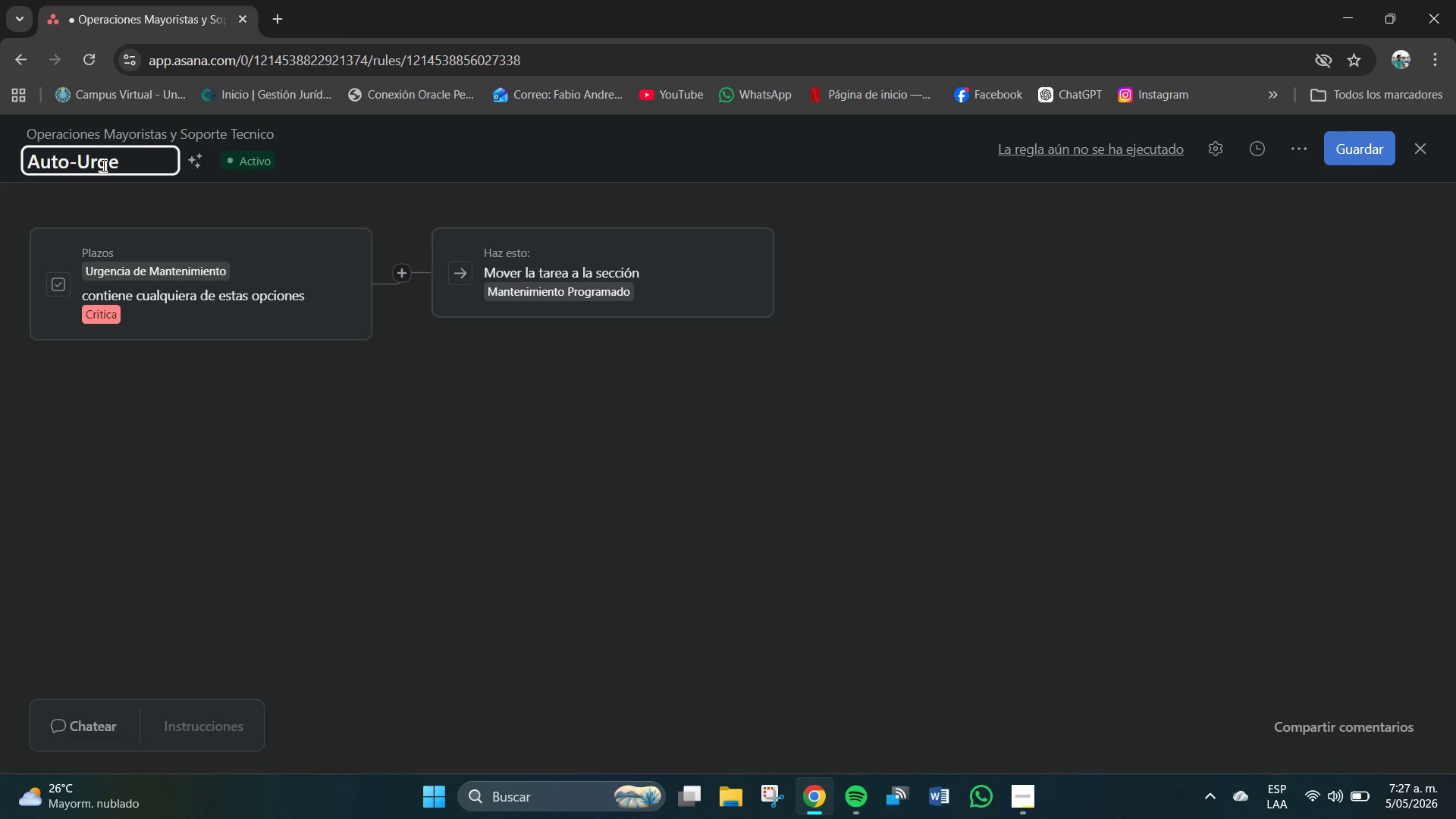 
wait(5.36)
 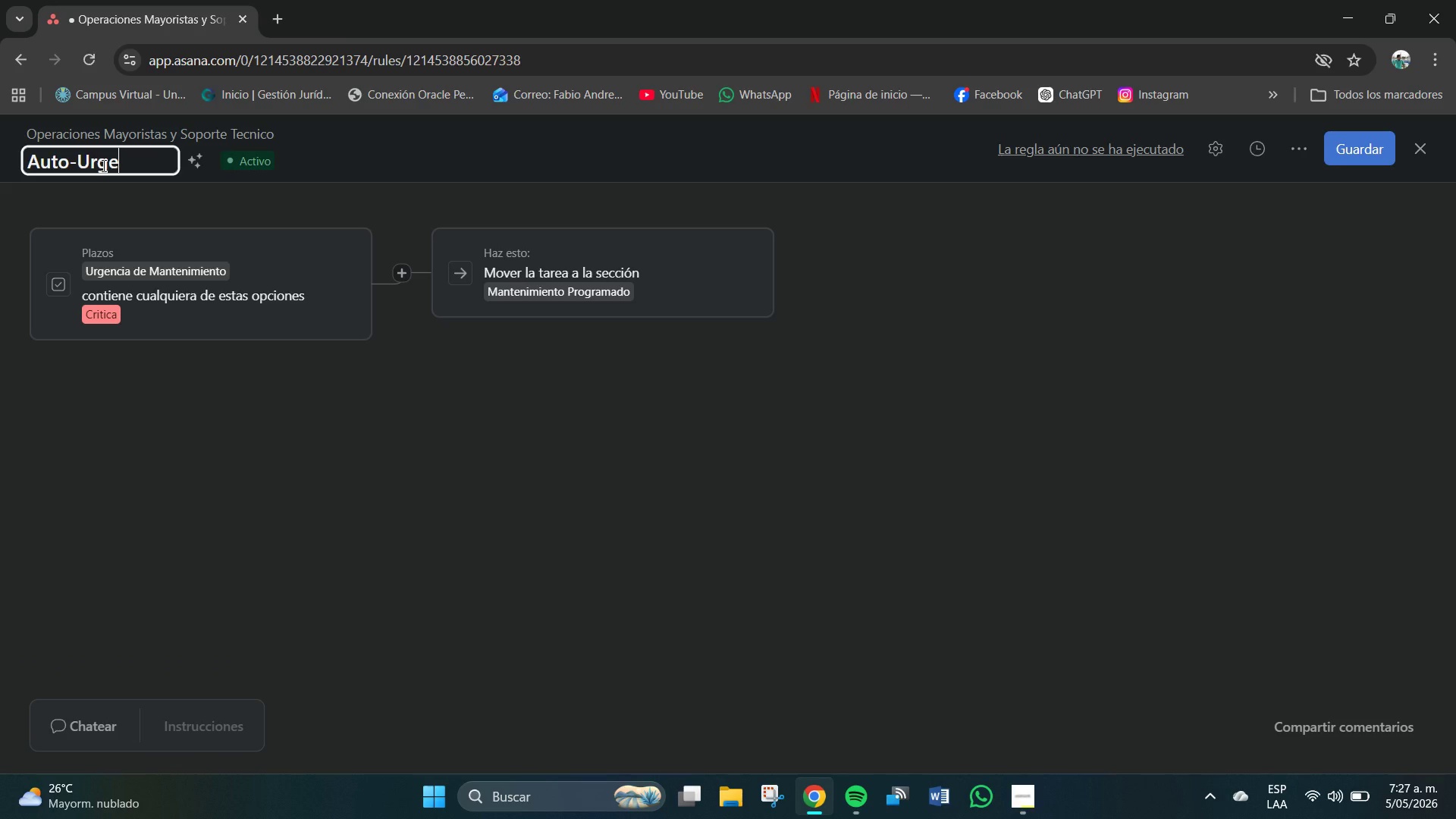 
type(ncia Critica)
 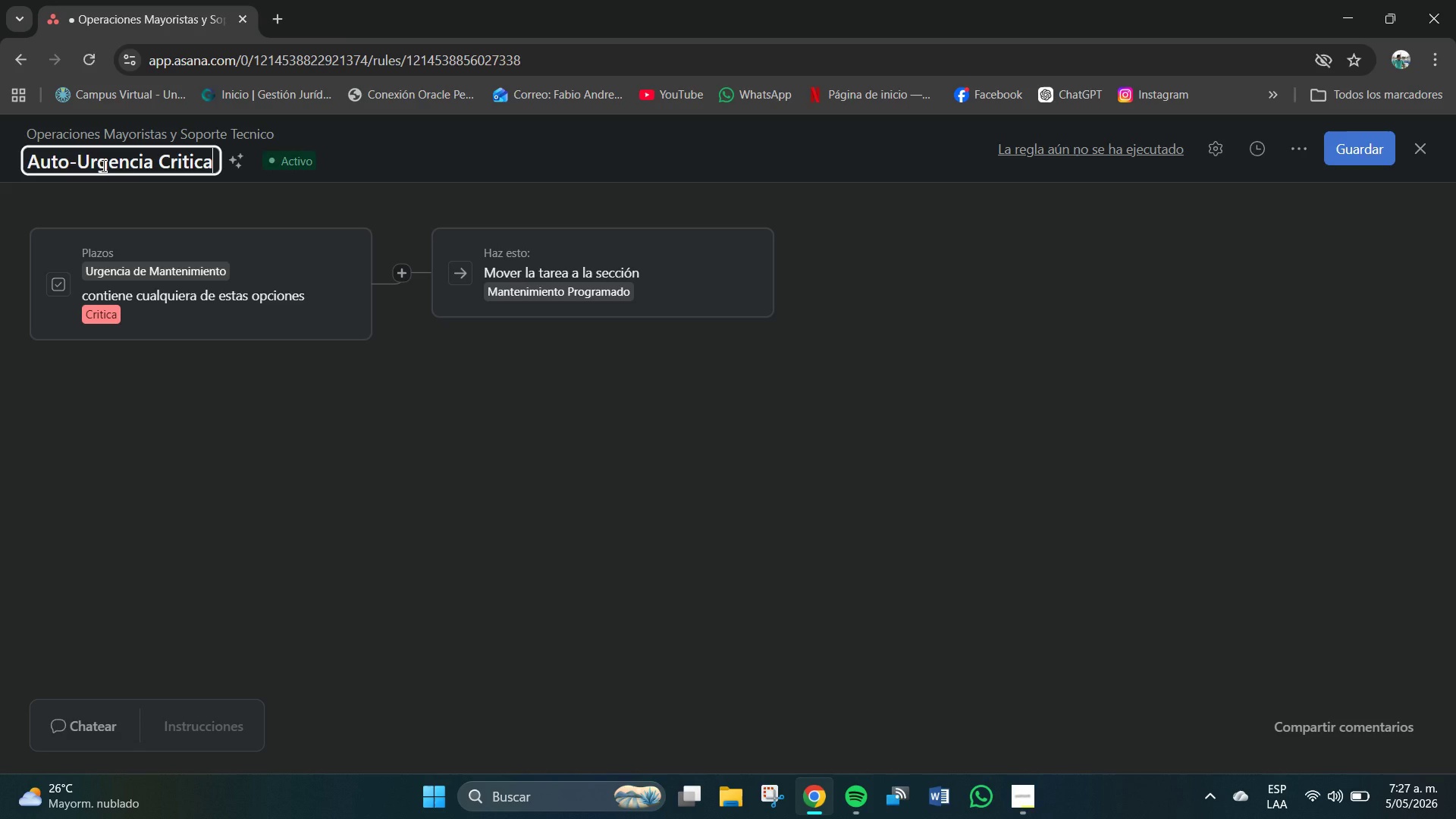 
wait(5.84)
 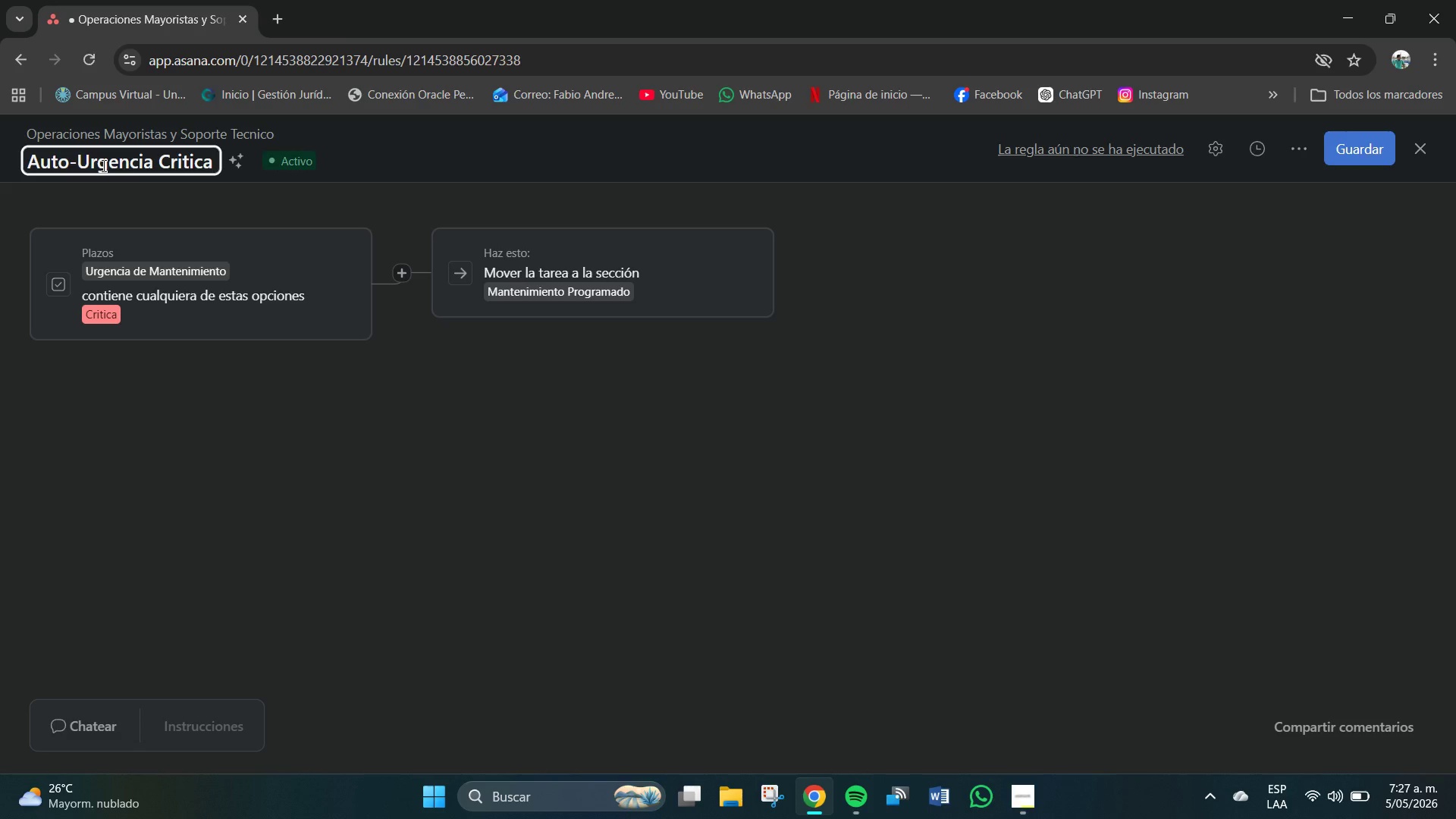 
type( )
key(Backspace)
type(- Mantenimiento Progrmado)
key(Backspace)
key(Backspace)
key(Backspace)
key(Backspace)
type(amado)
 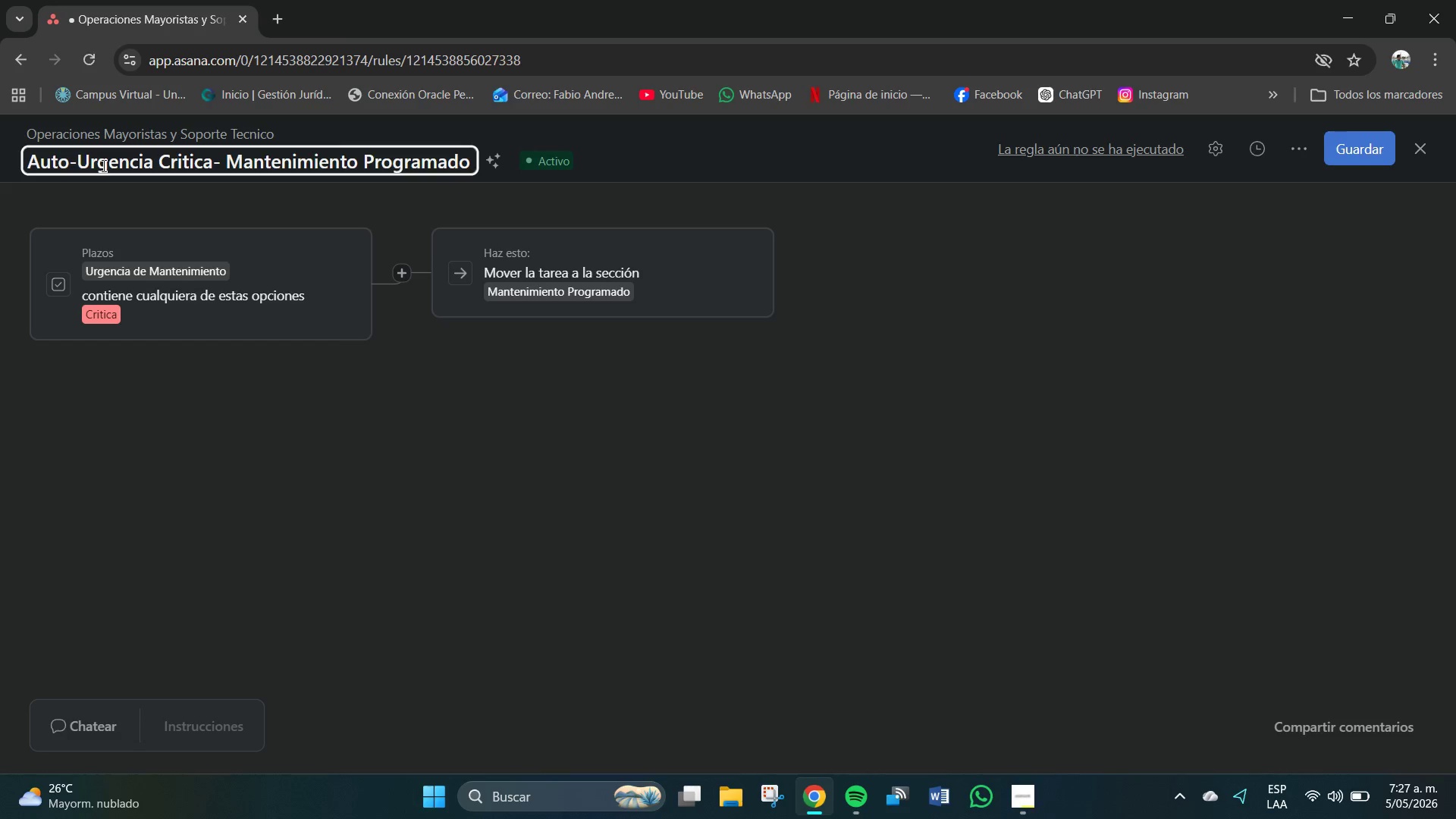 
key(Enter)
 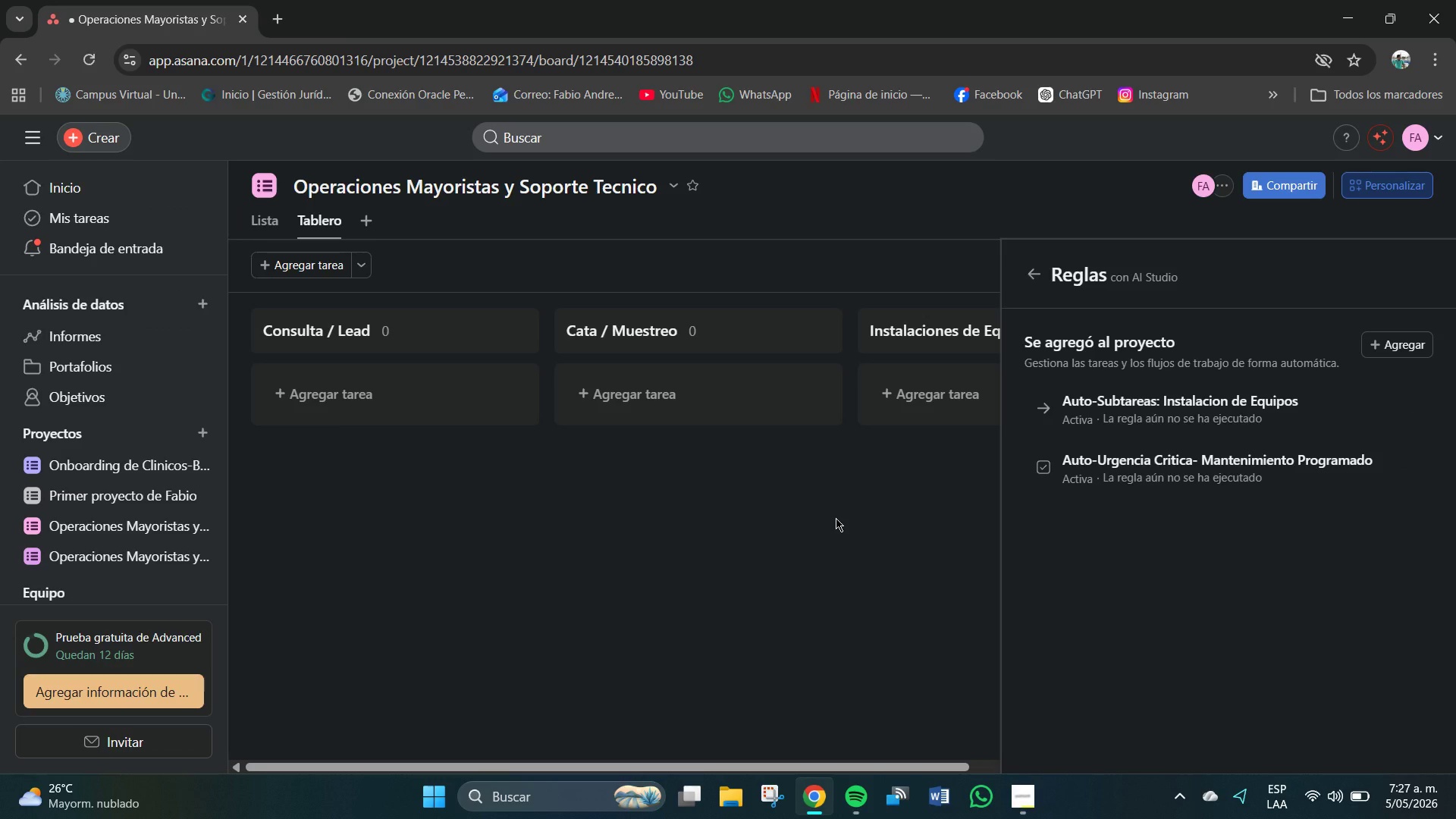 
wait(5.38)
 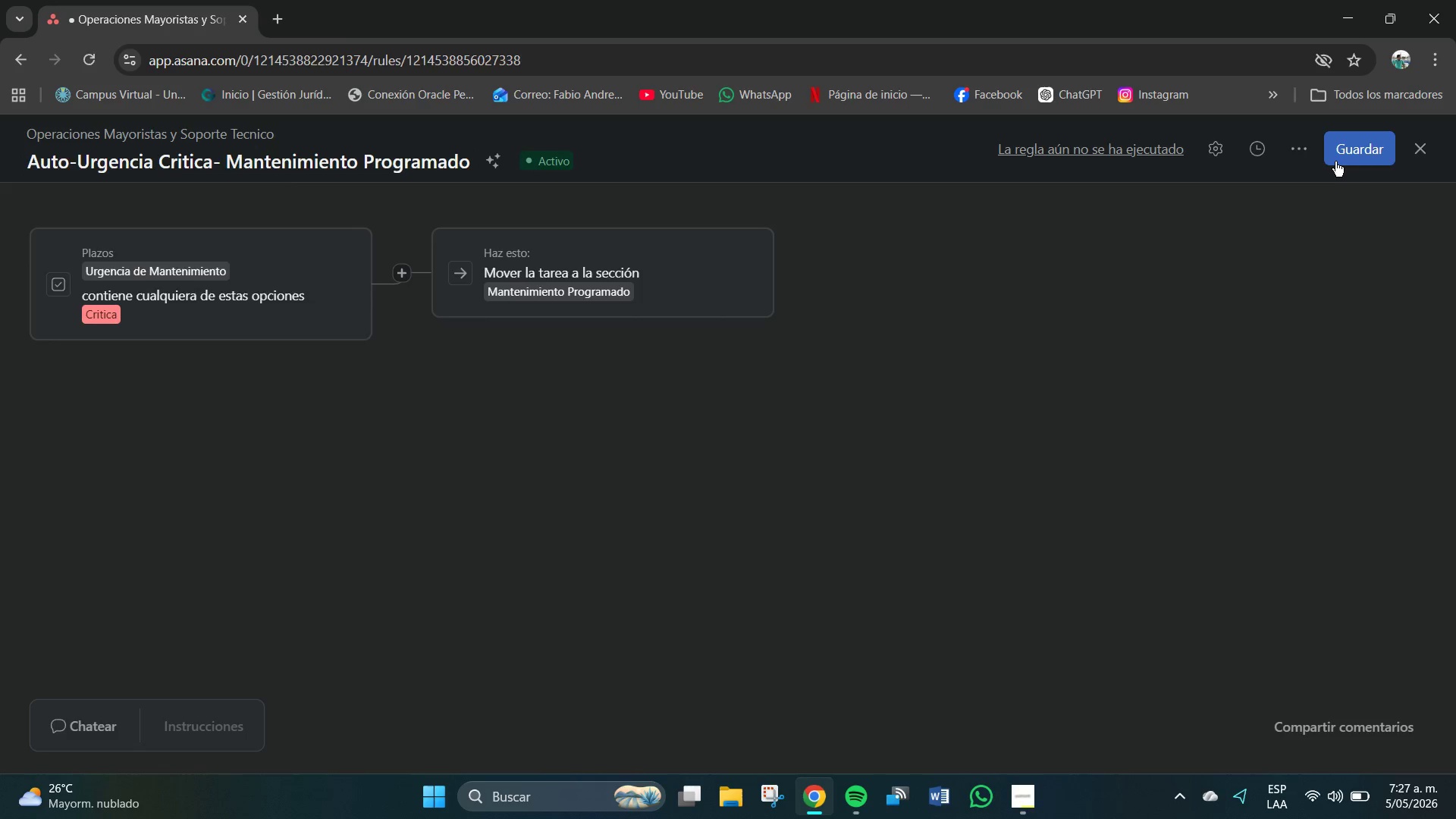 
left_click([886, 551])
 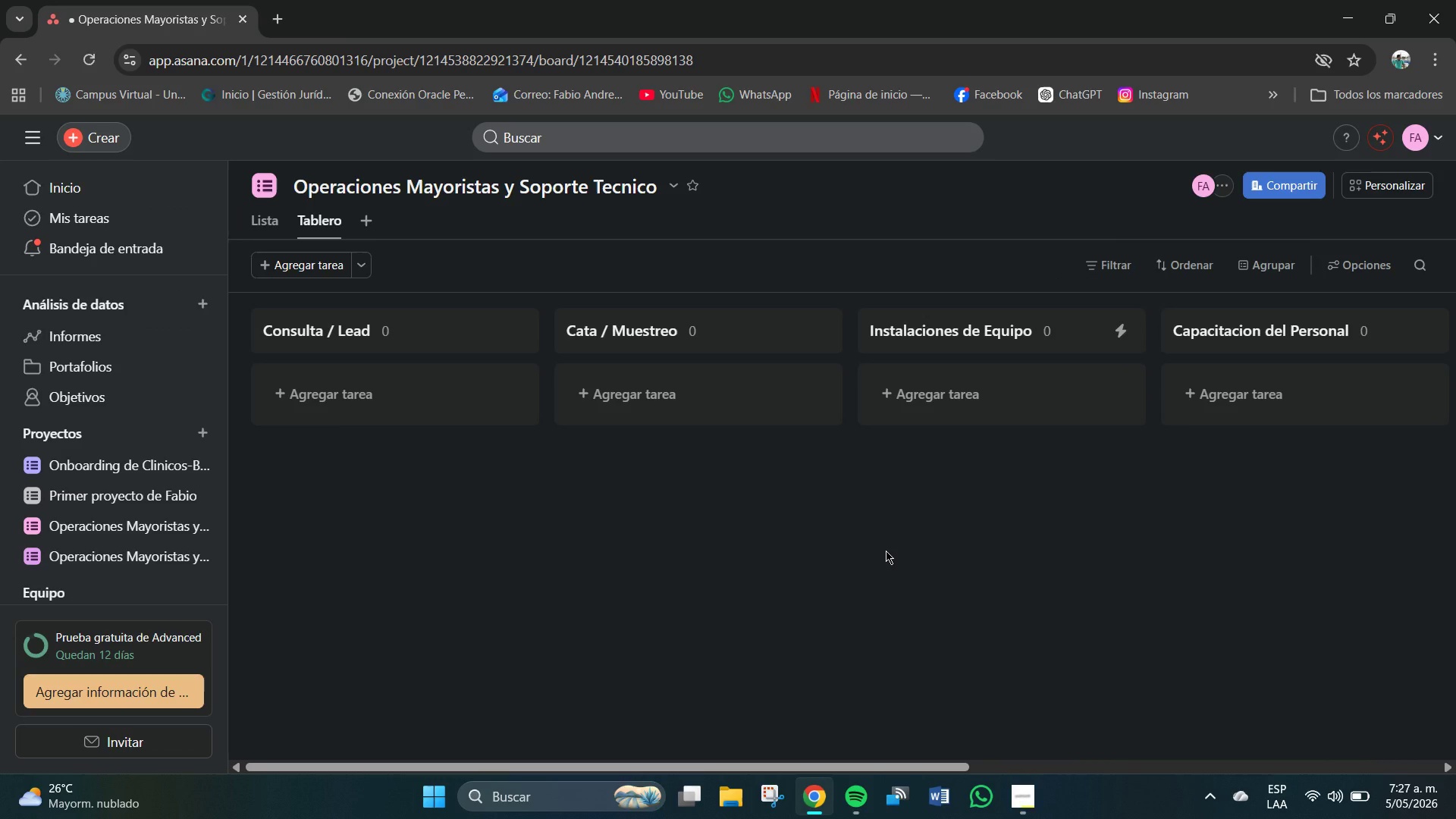 
wait(7.64)
 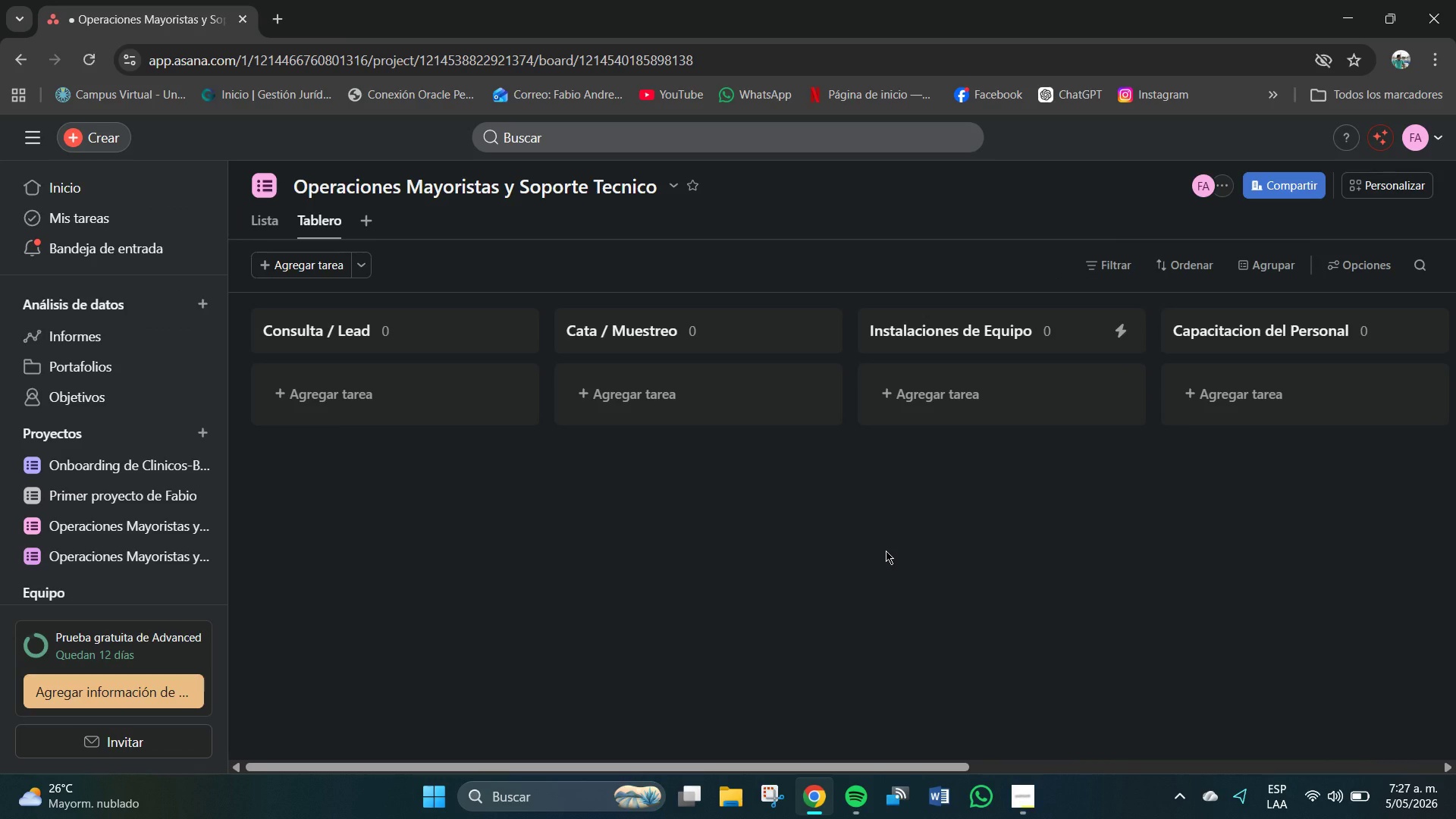 
left_click([1390, 180])
 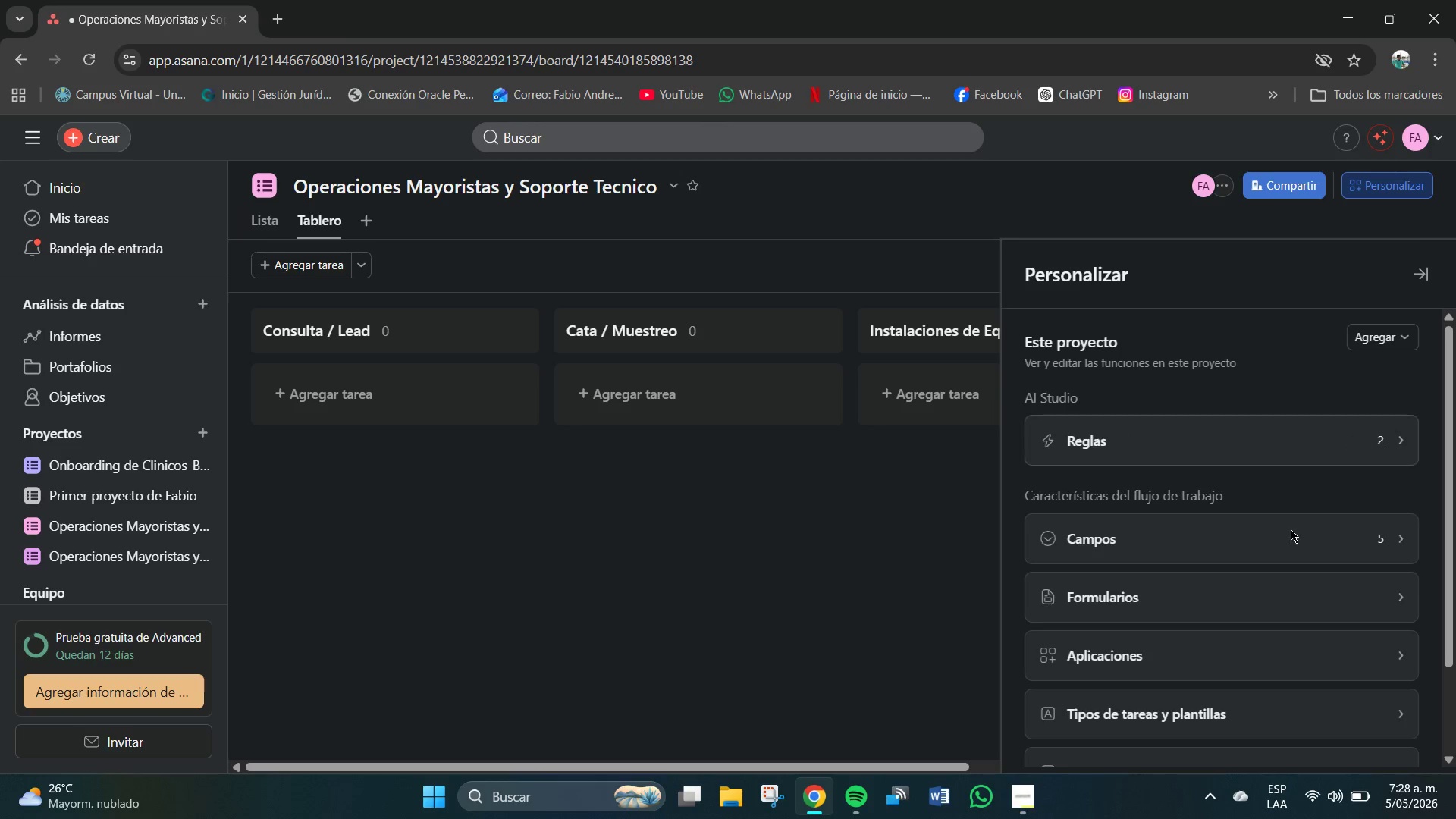 
scroll: coordinate [1216, 615], scroll_direction: down, amount: 1.0
 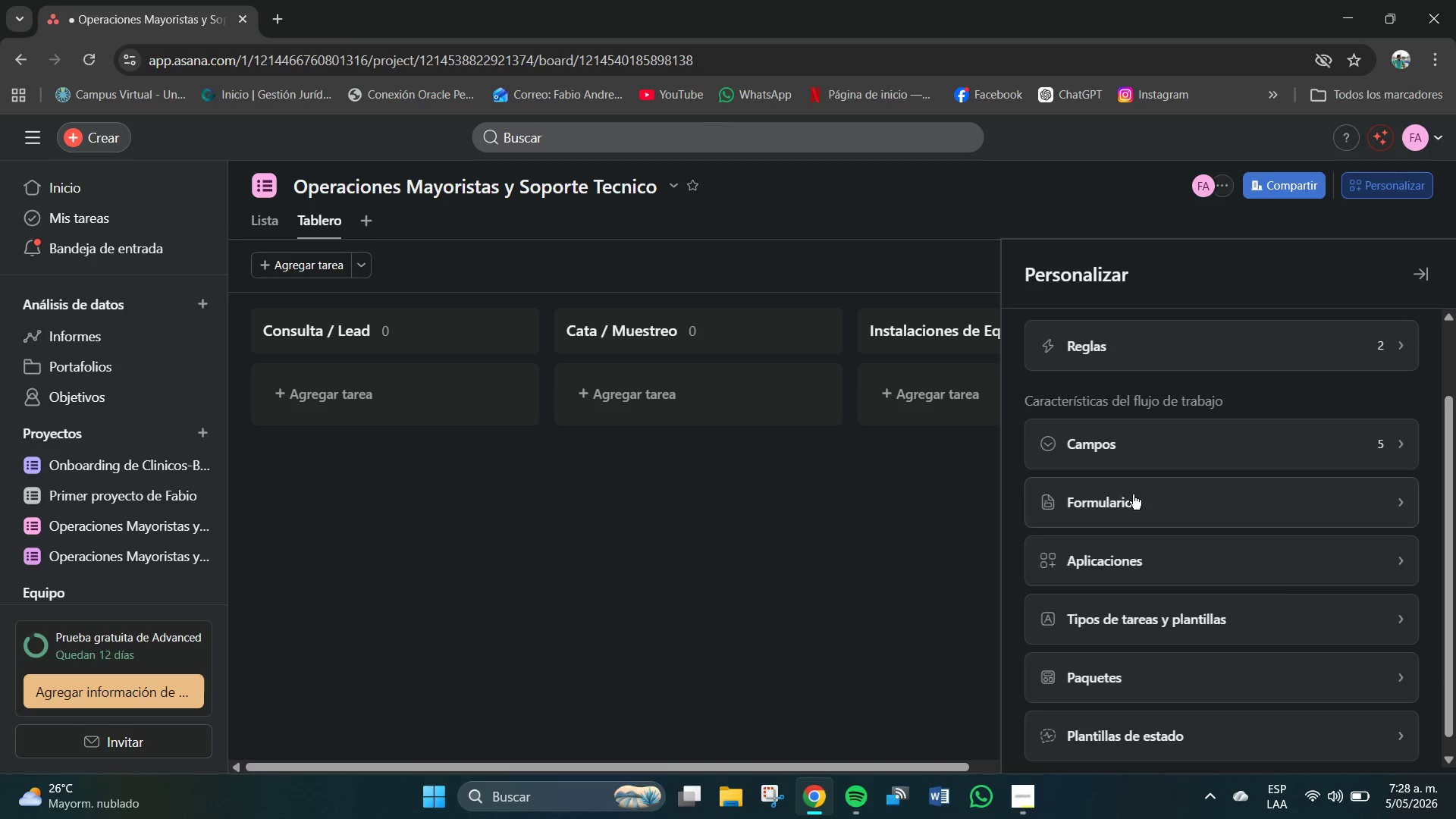 
left_click([1131, 495])
 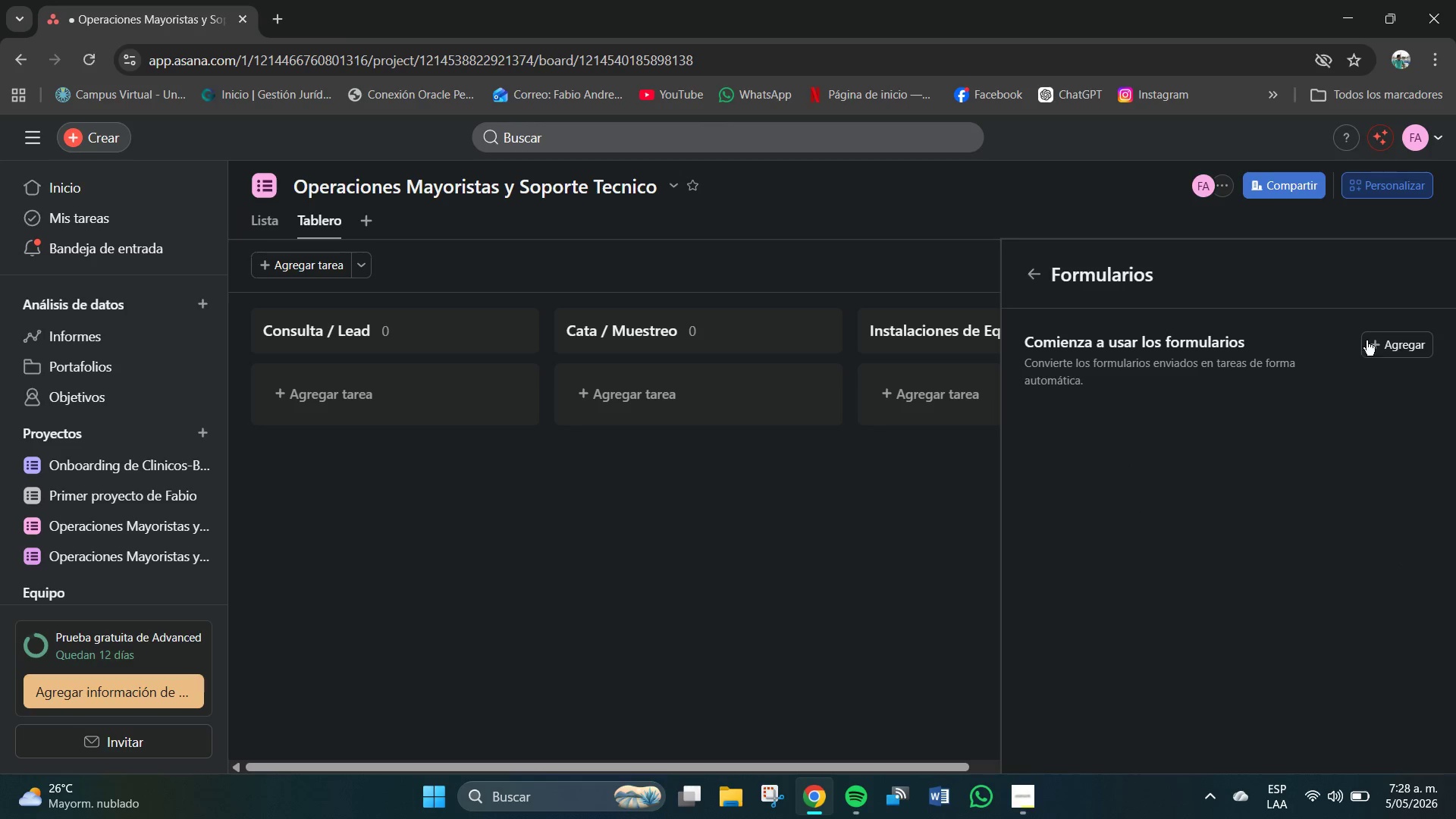 
left_click([1382, 340])
 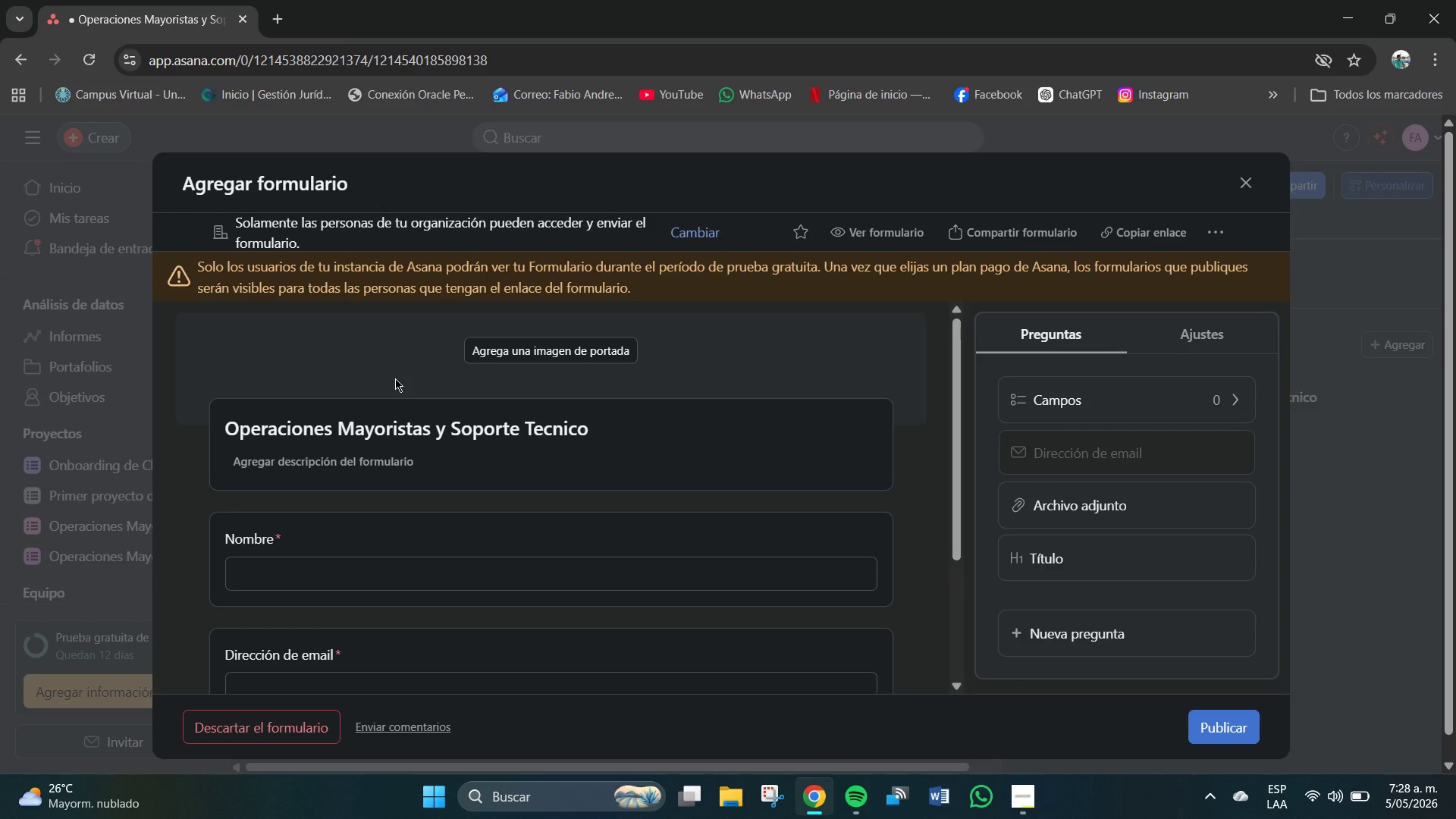 
wait(14.3)
 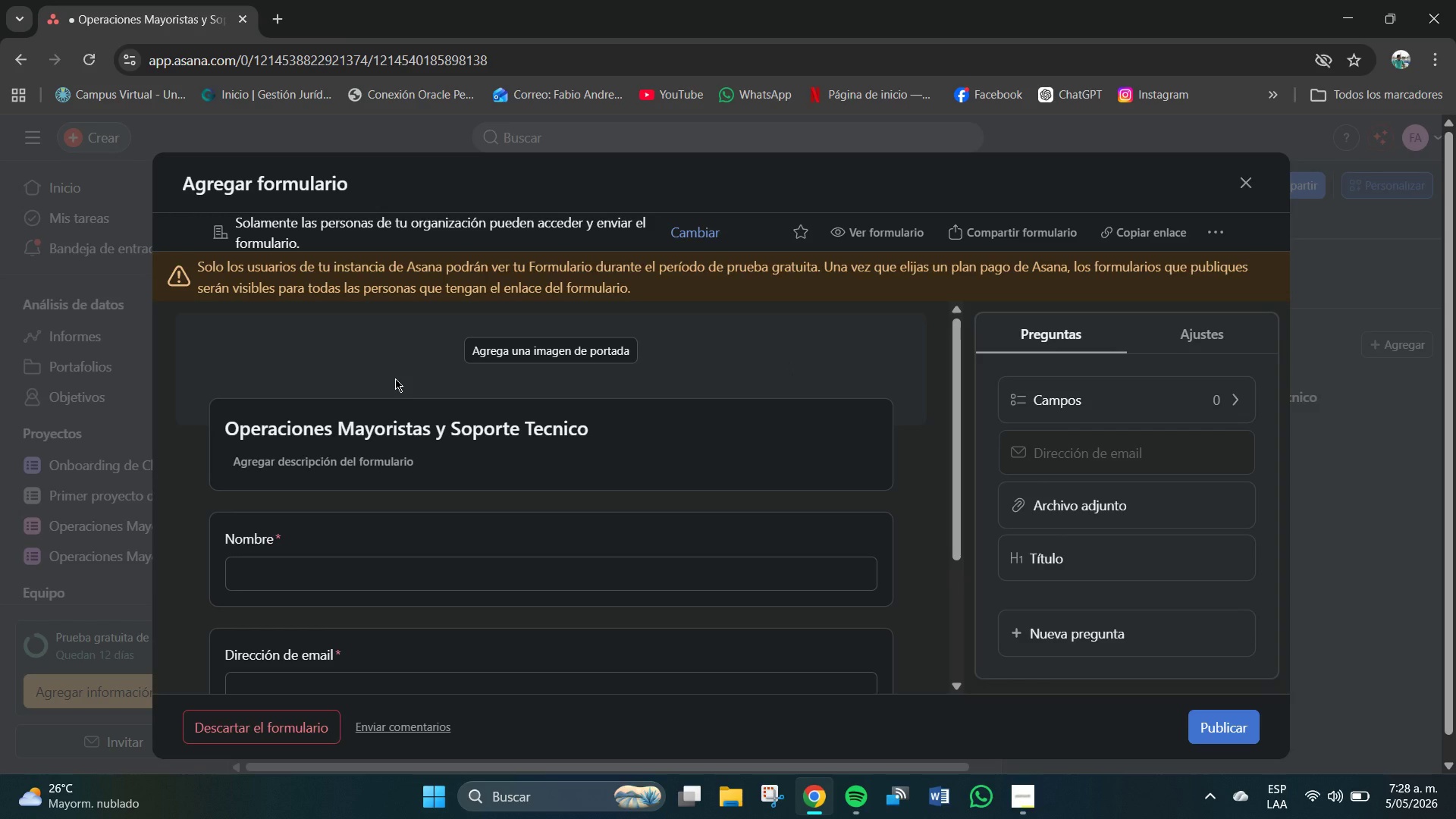 
scroll: coordinate [752, 459], scroll_direction: down, amount: 1.0
 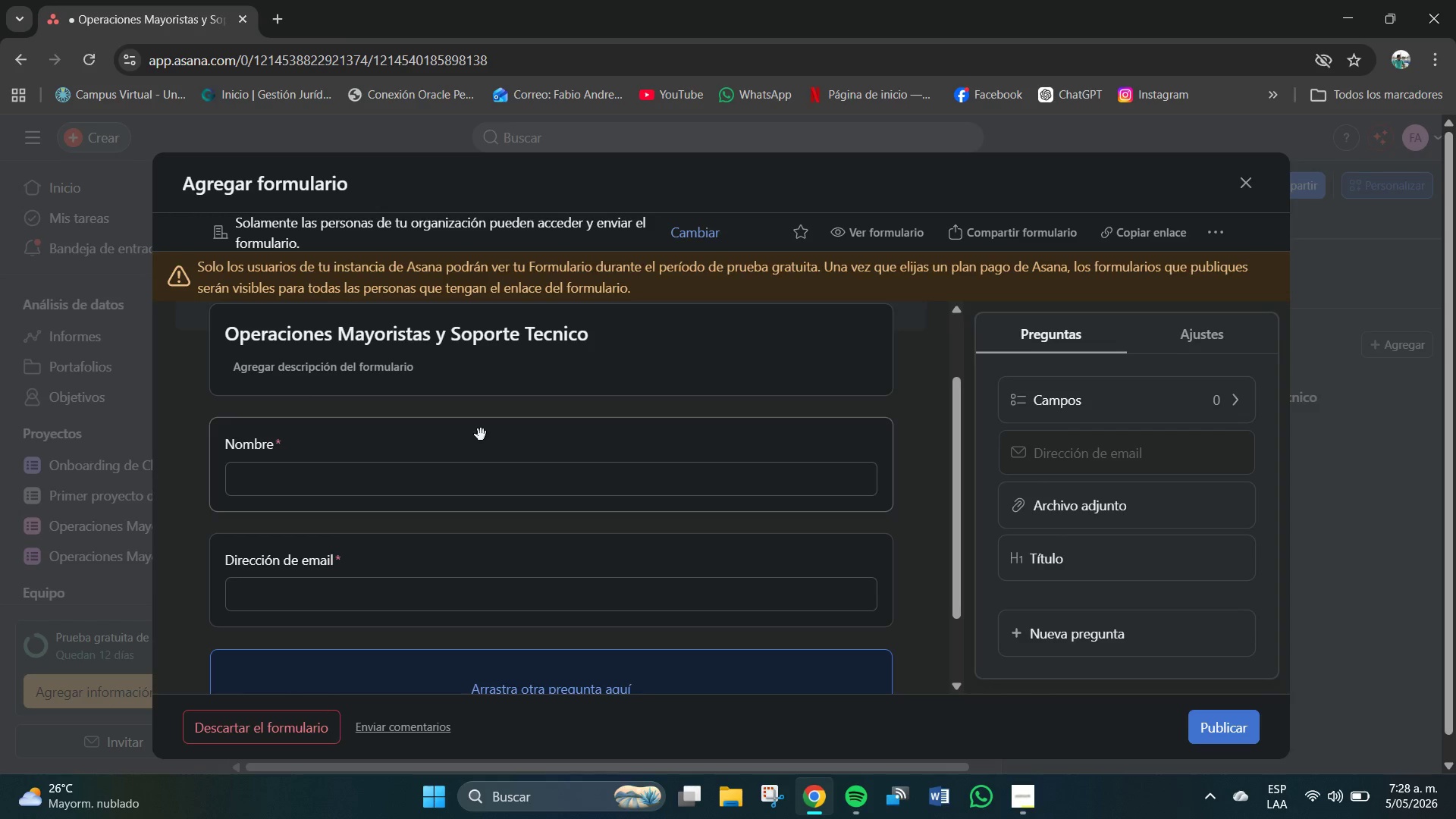 
left_click([298, 491])
 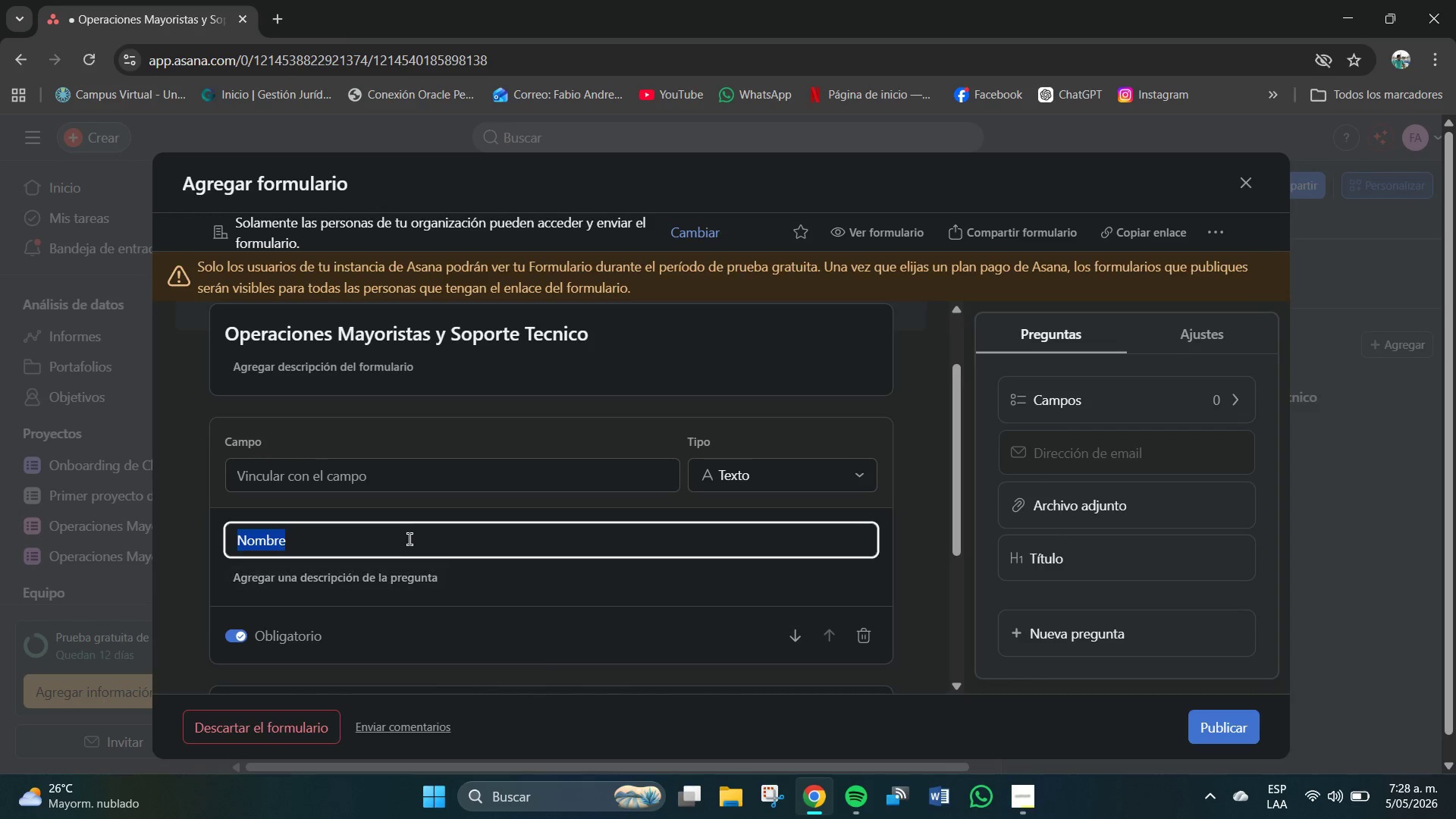 
scroll: coordinate [352, 544], scroll_direction: down, amount: 1.0
 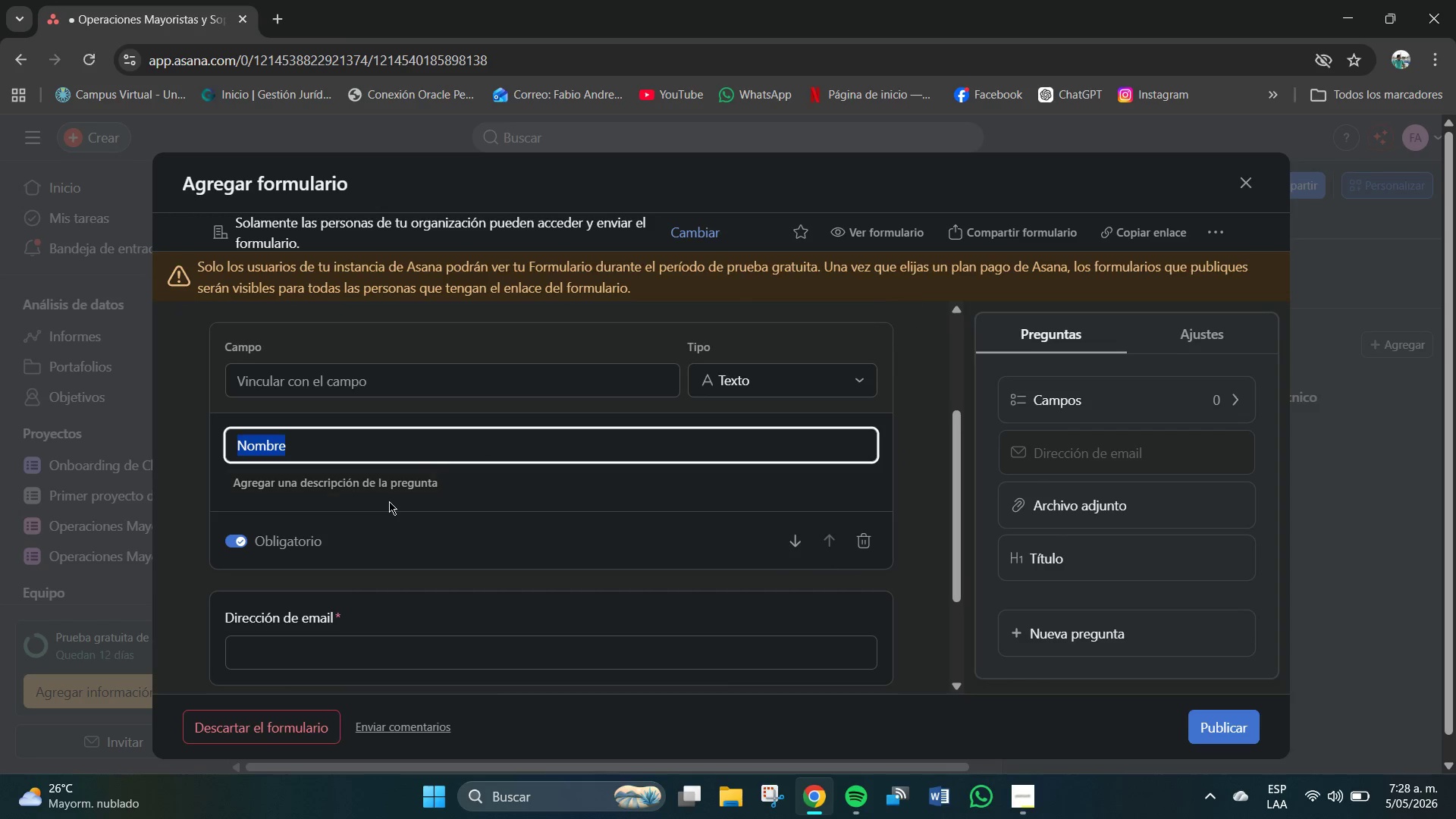 
left_click([360, 444])
 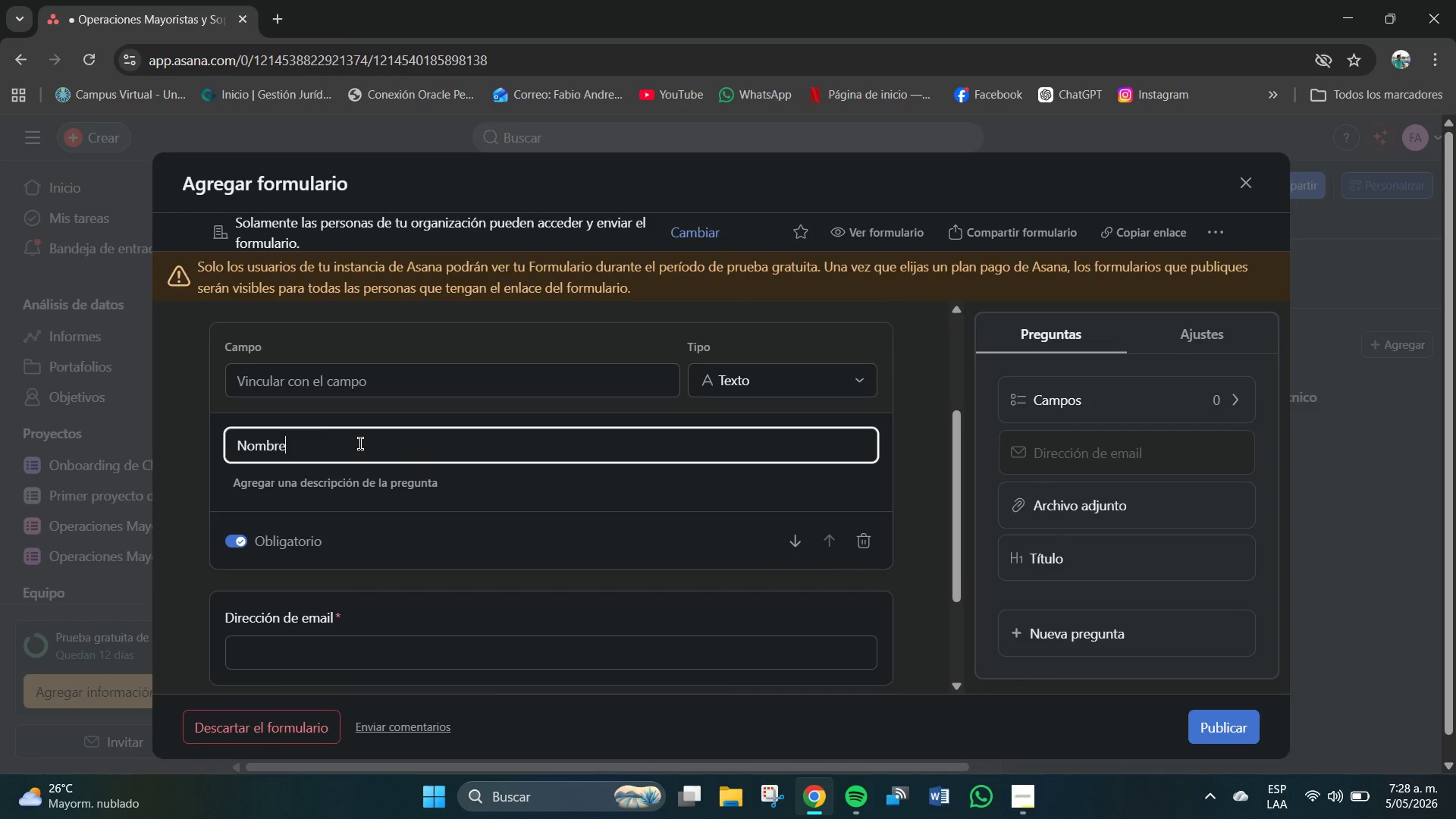 
key(Backspace)
 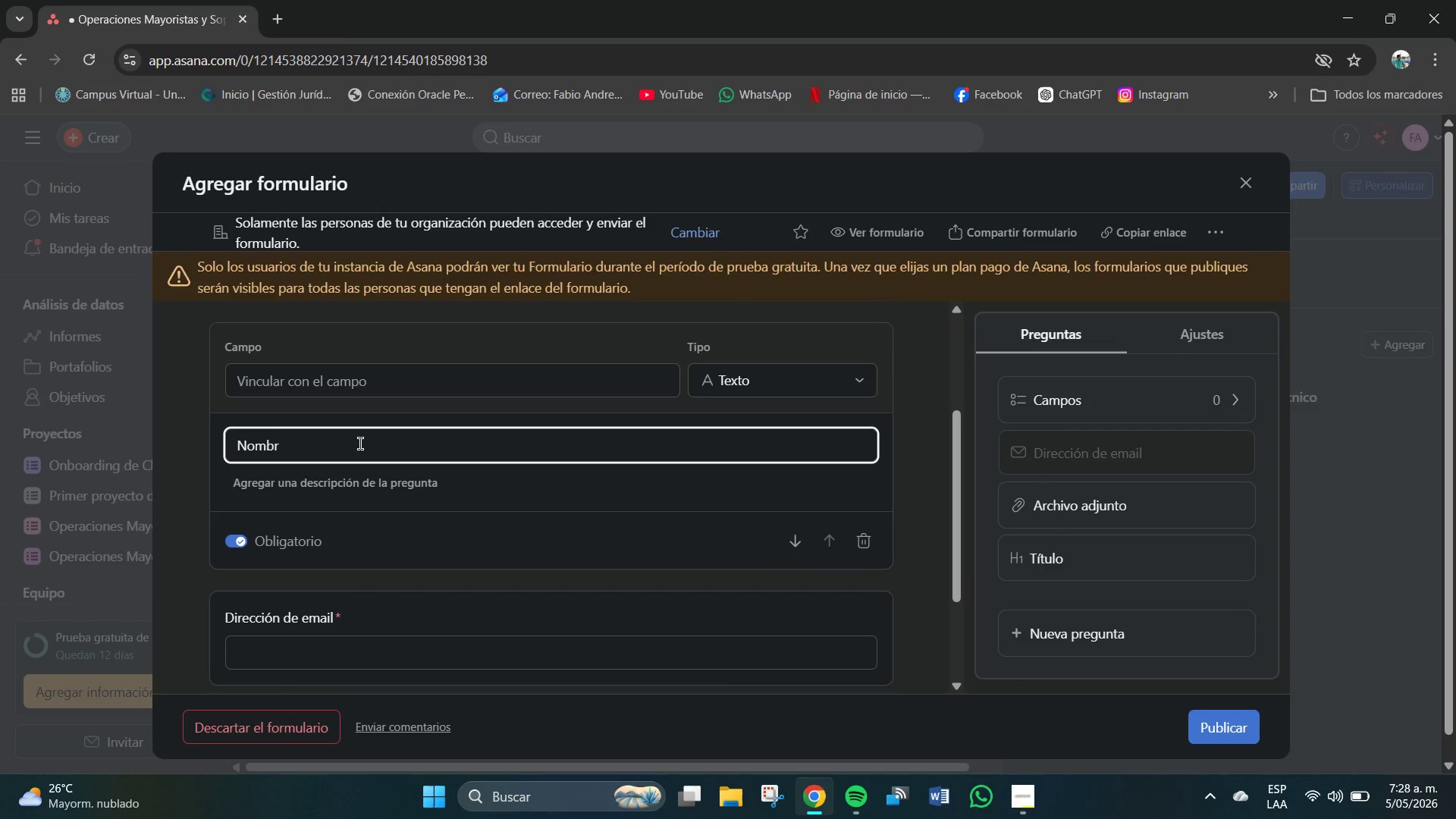 
left_click([360, 444])
 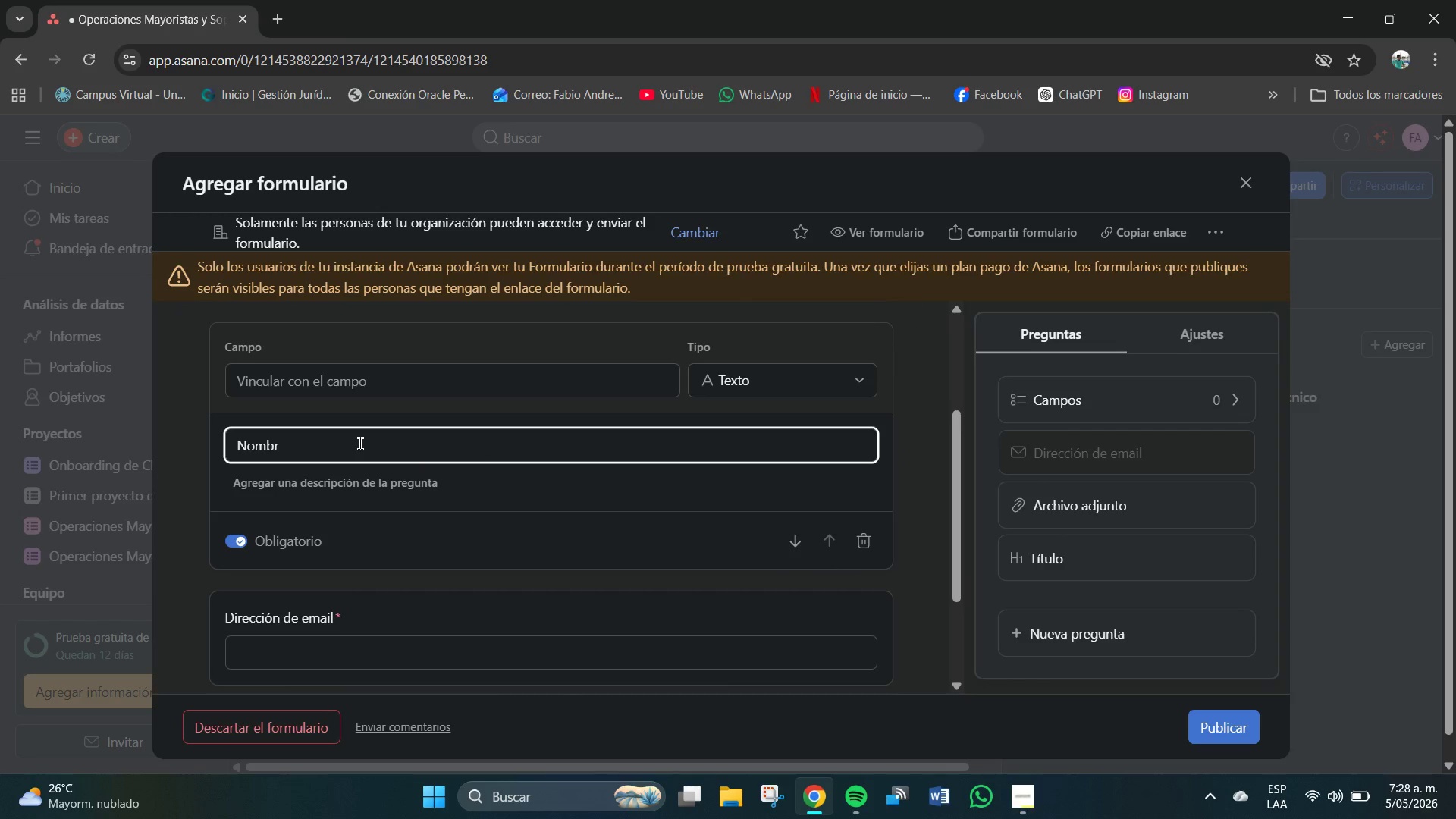 
hold_key(key=Backspace, duration=0.95)
 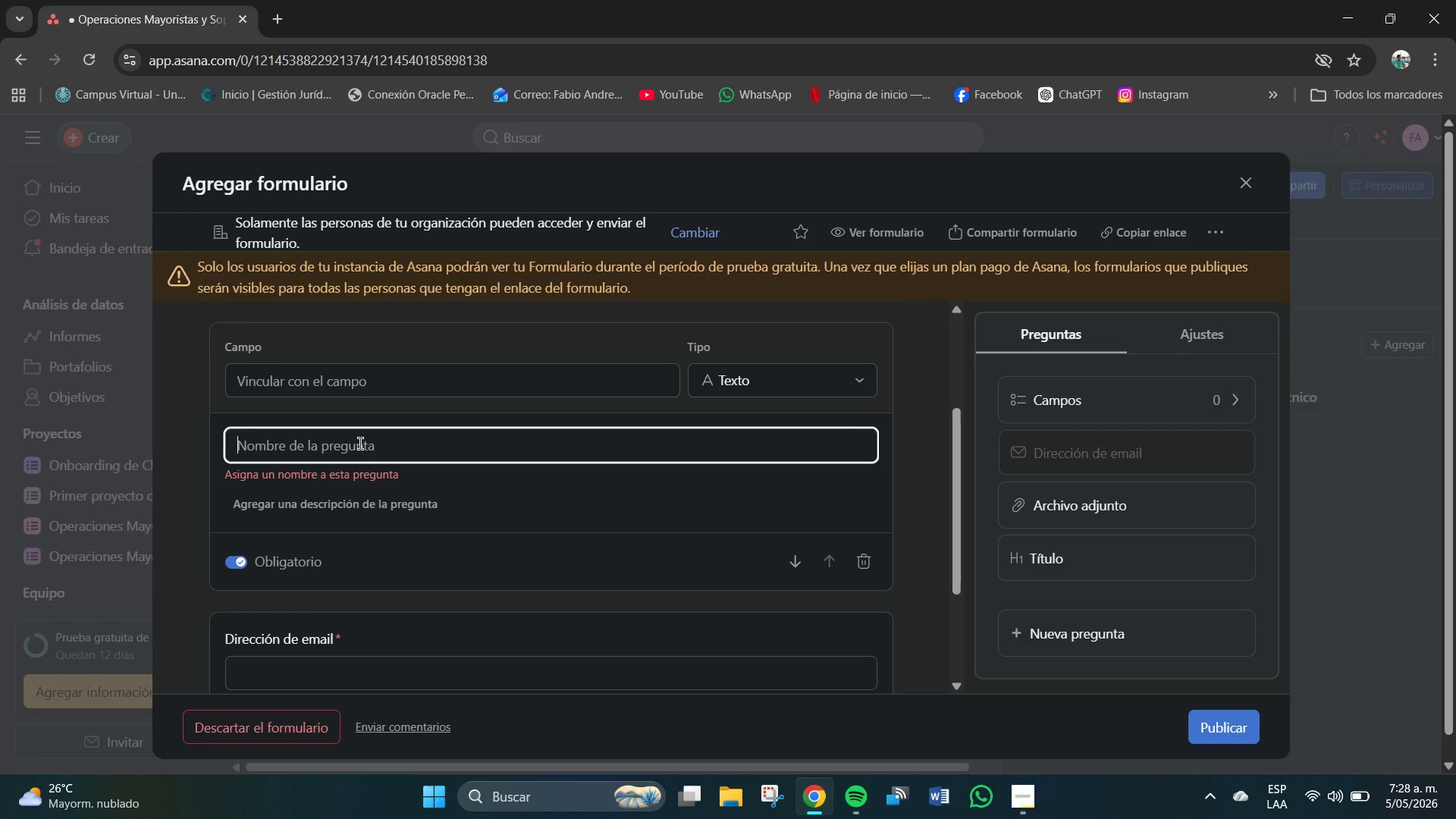 
type(Nuevas Consukl)
key(Backspace)
key(Backspace)
type(ltas Mayoristas- Velvet ^ Vine)
 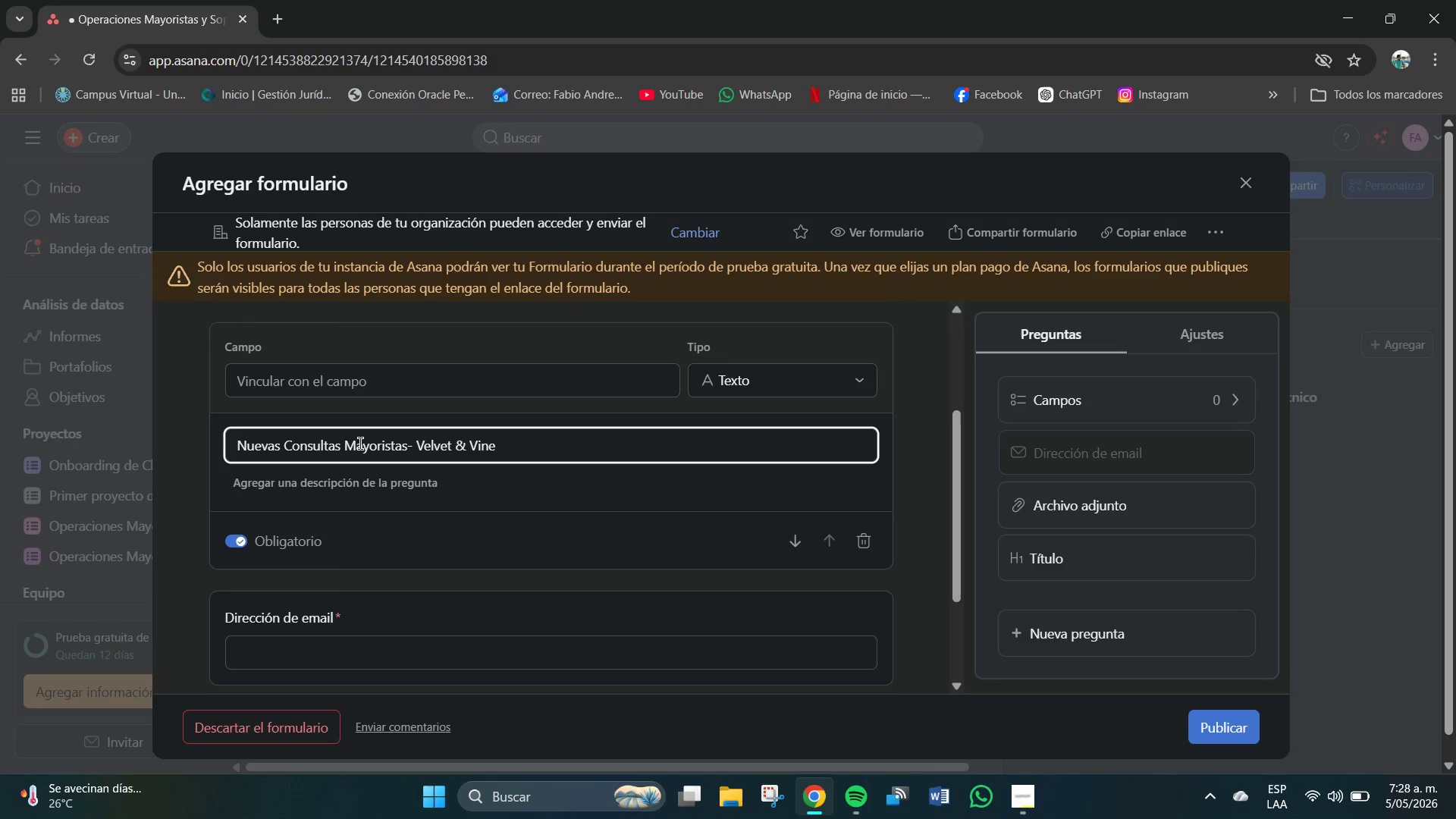 
wait(7.62)
 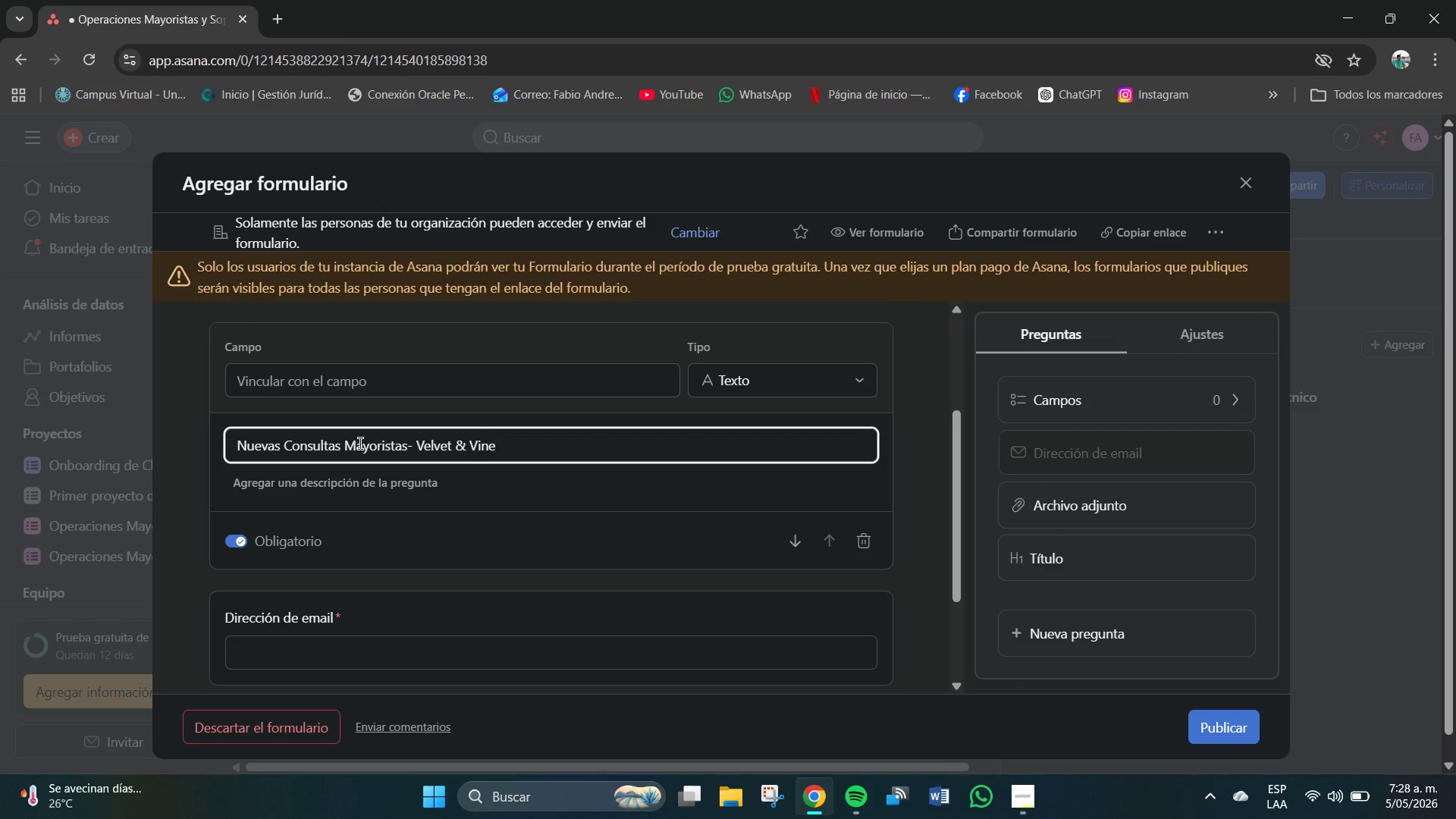 
scroll: coordinate [401, 519], scroll_direction: down, amount: 2.0
 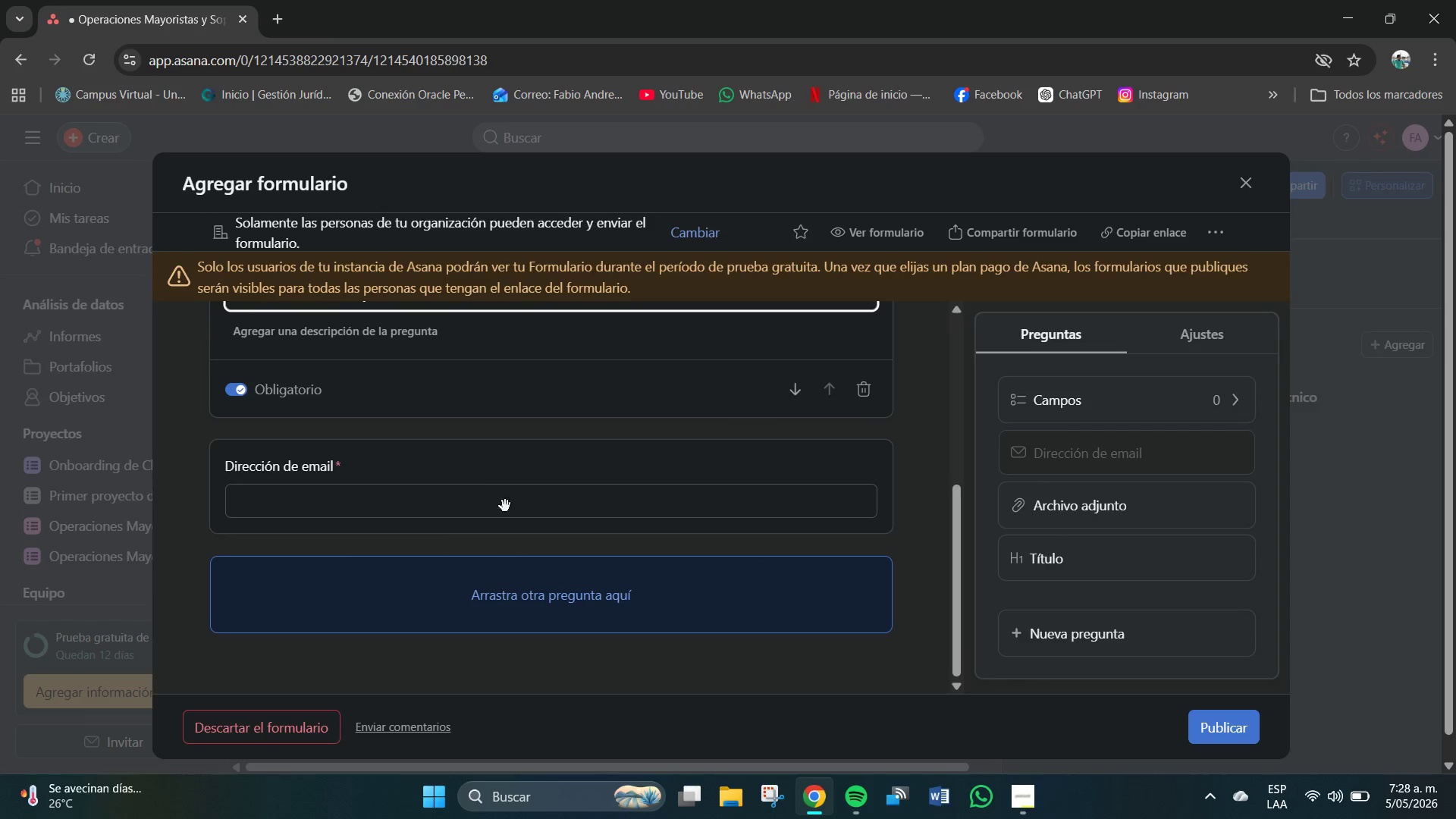 
scroll: coordinate [477, 480], scroll_direction: up, amount: 3.0
 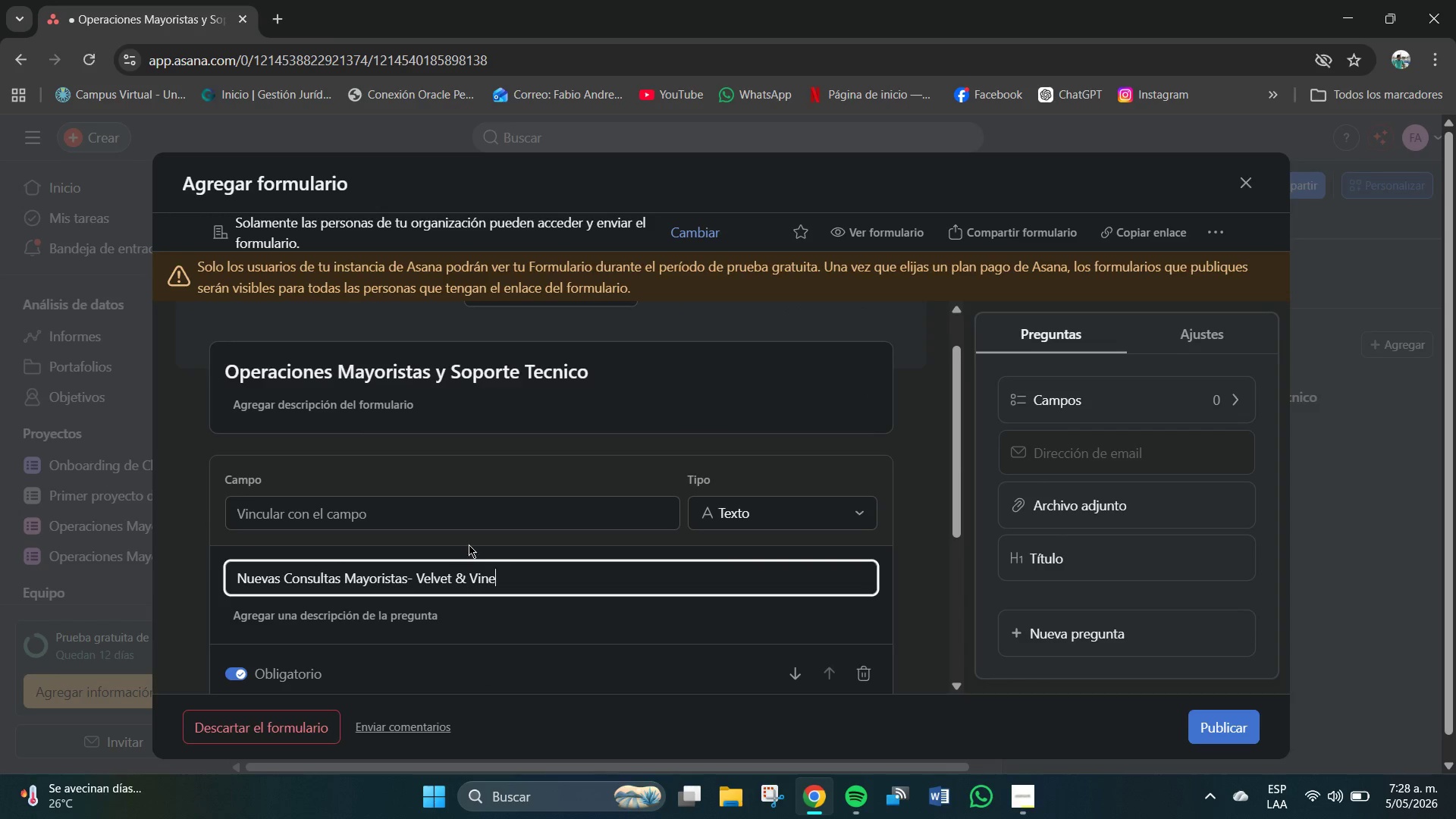 
scroll: coordinate [582, 529], scroll_direction: down, amount: 2.0
 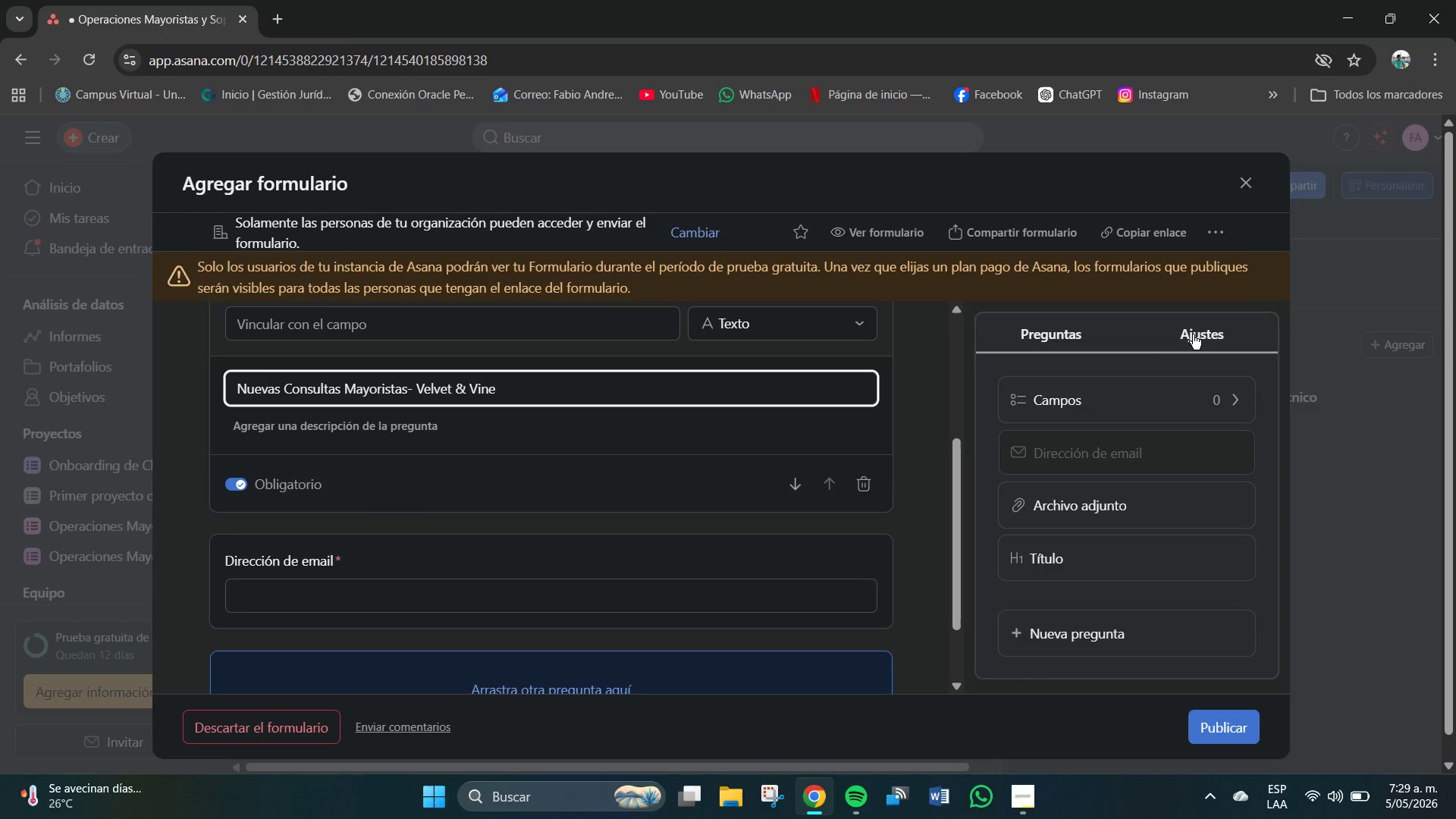 
scroll: coordinate [525, 494], scroll_direction: up, amount: 2.0
 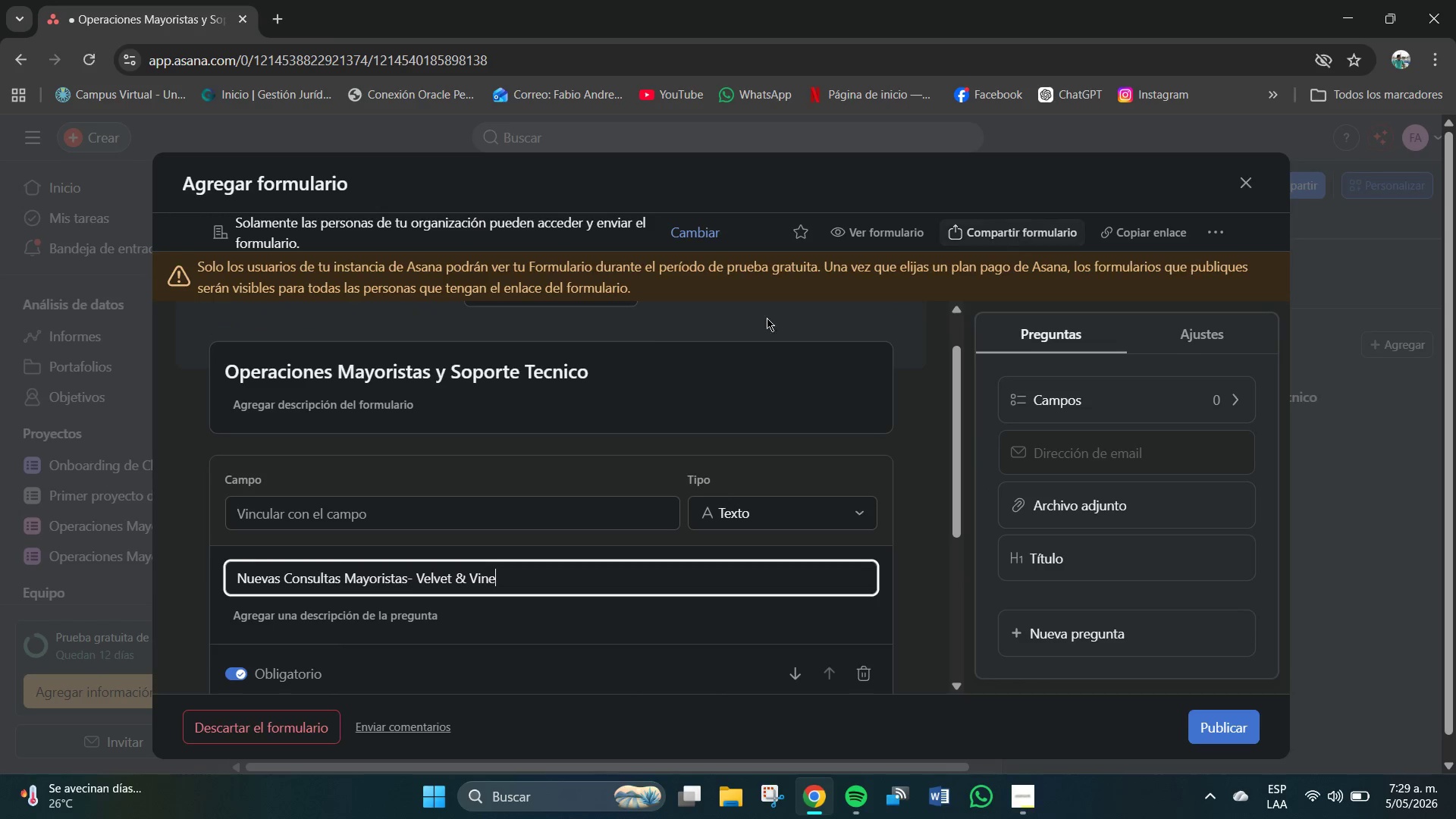 
mouse_move([400, 425])
 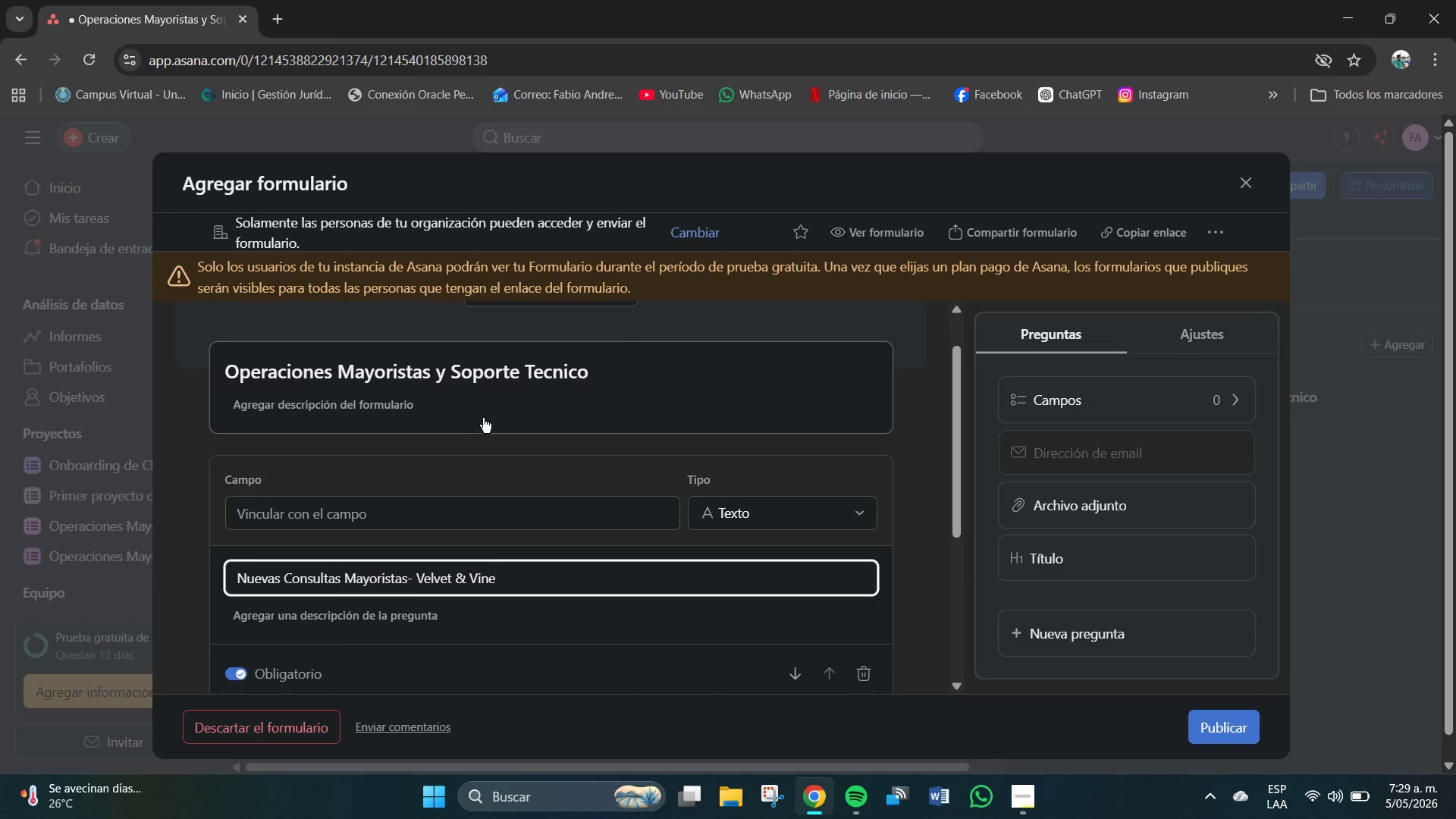 
scroll: coordinate [483, 419], scroll_direction: down, amount: 1.0
 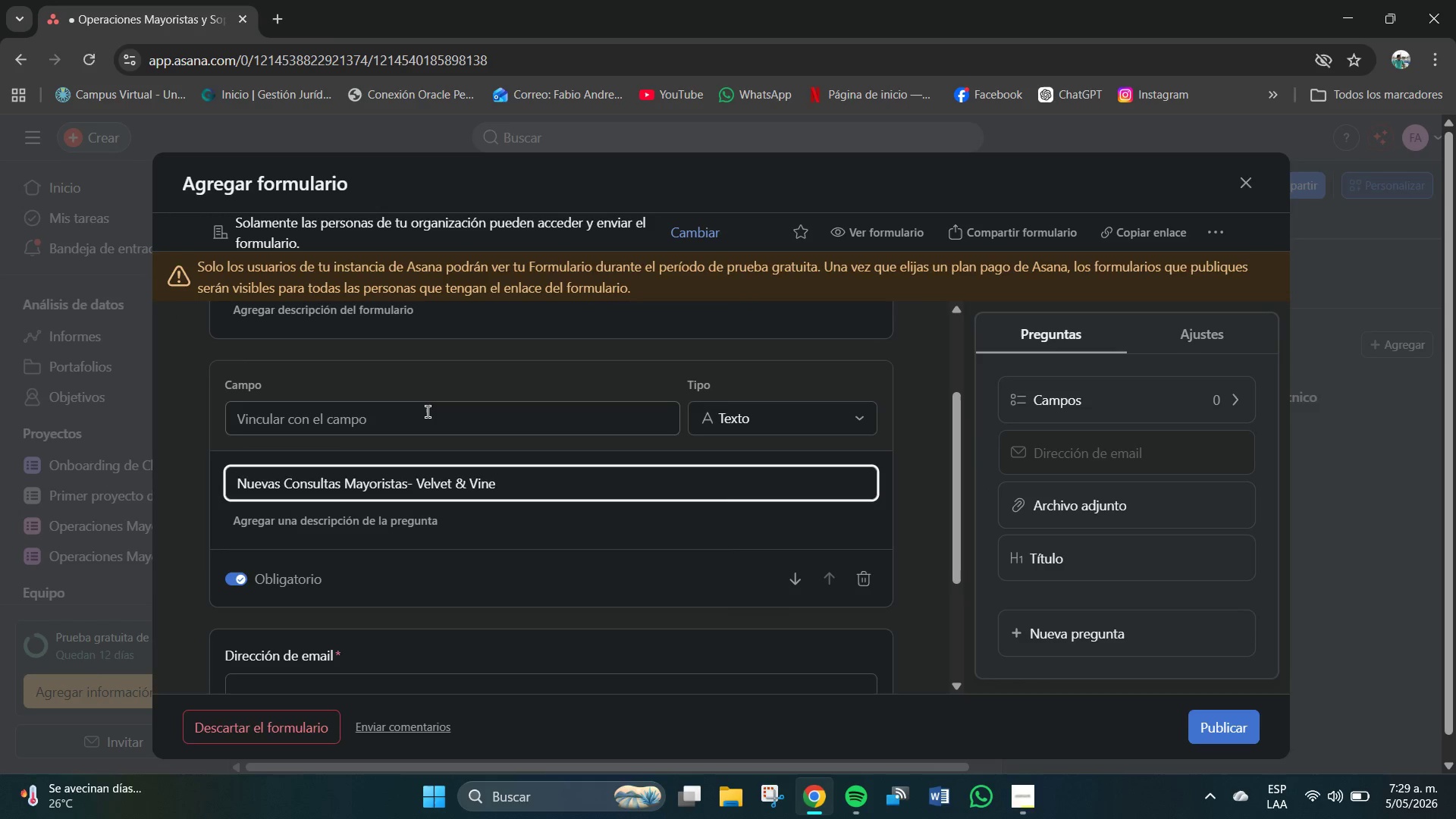 
scroll: coordinate [425, 397], scroll_direction: up, amount: 1.0
 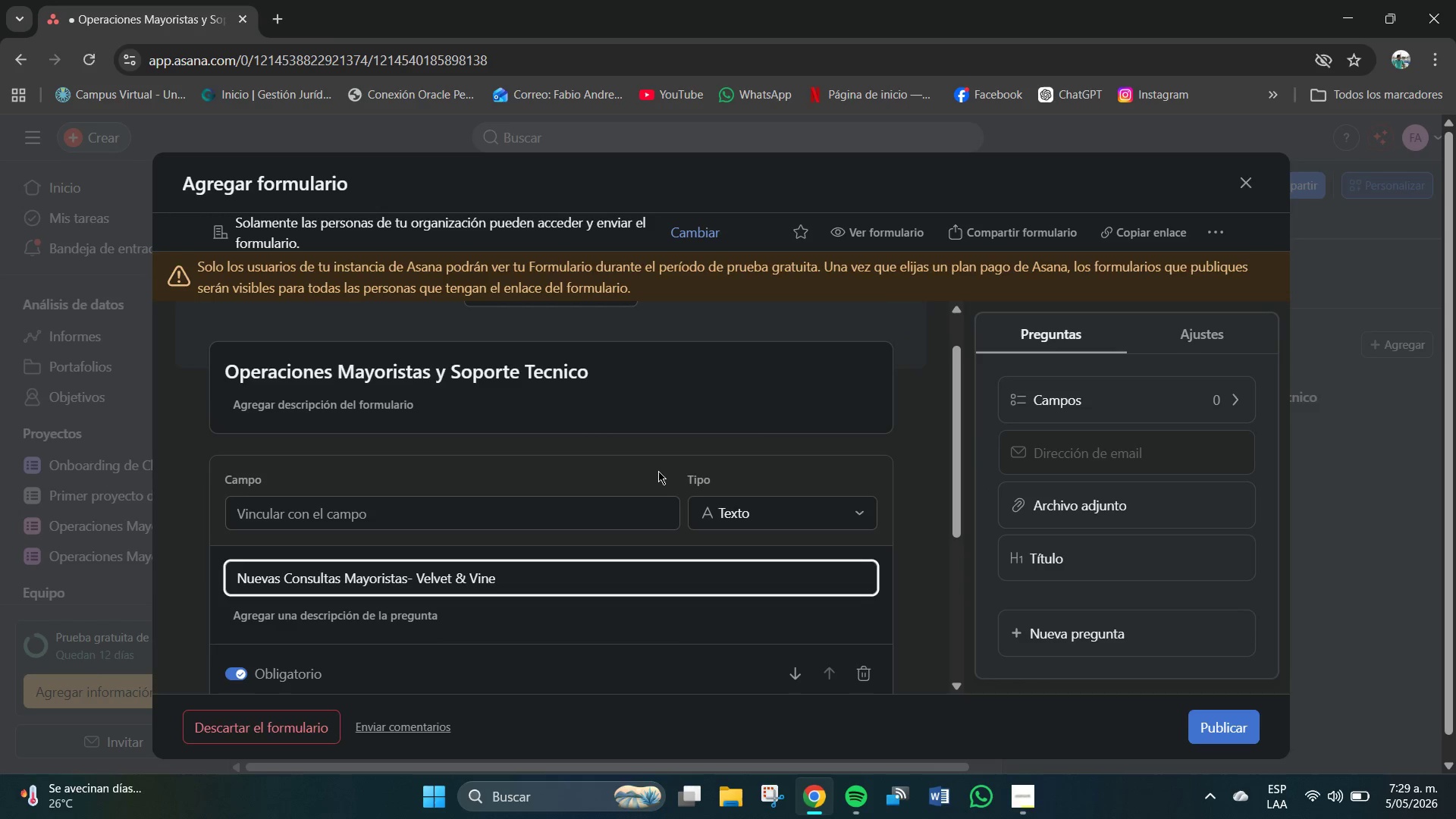 
scroll: coordinate [362, 540], scroll_direction: down, amount: 1.0
 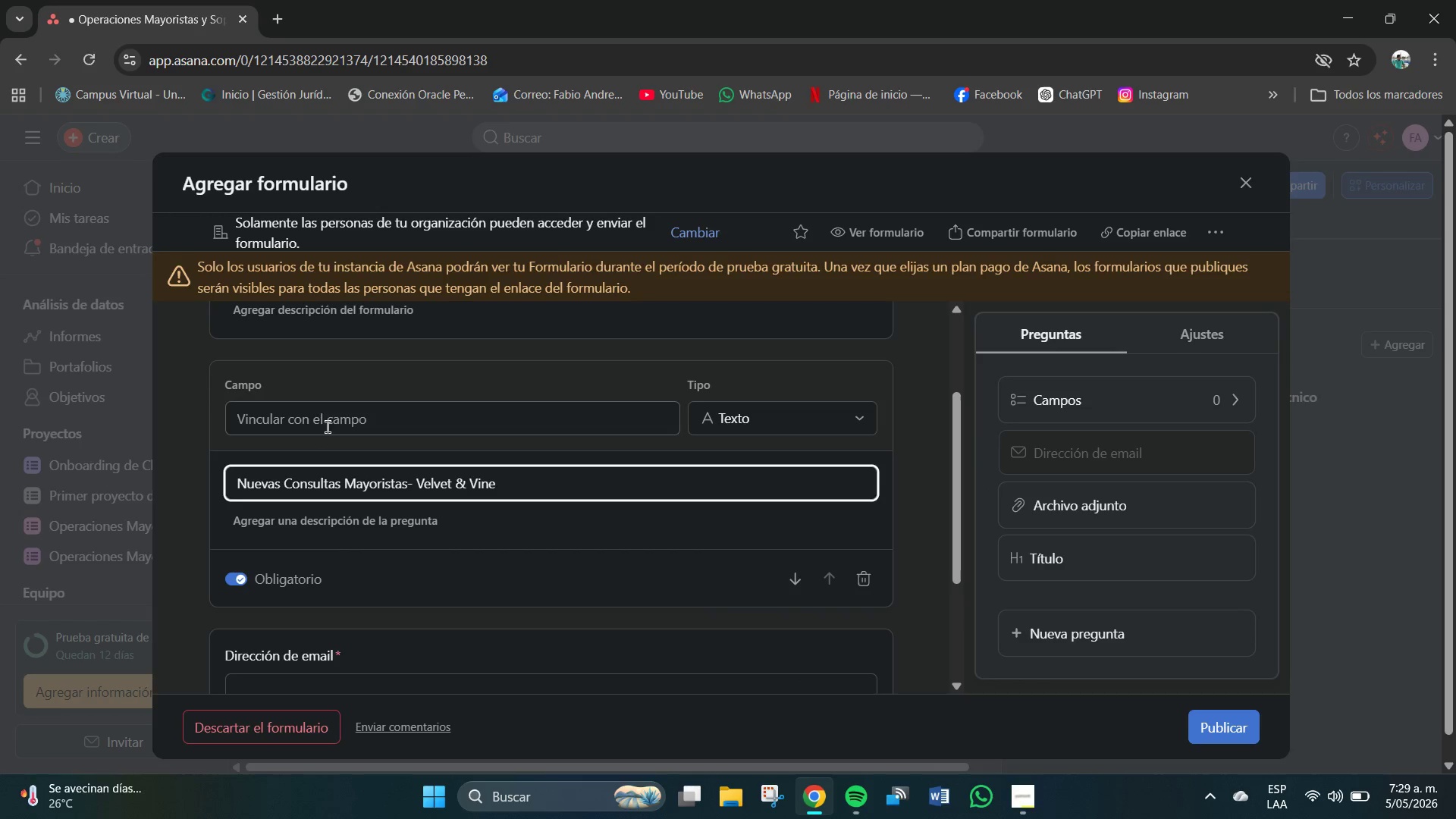 
left_click([322, 424])
 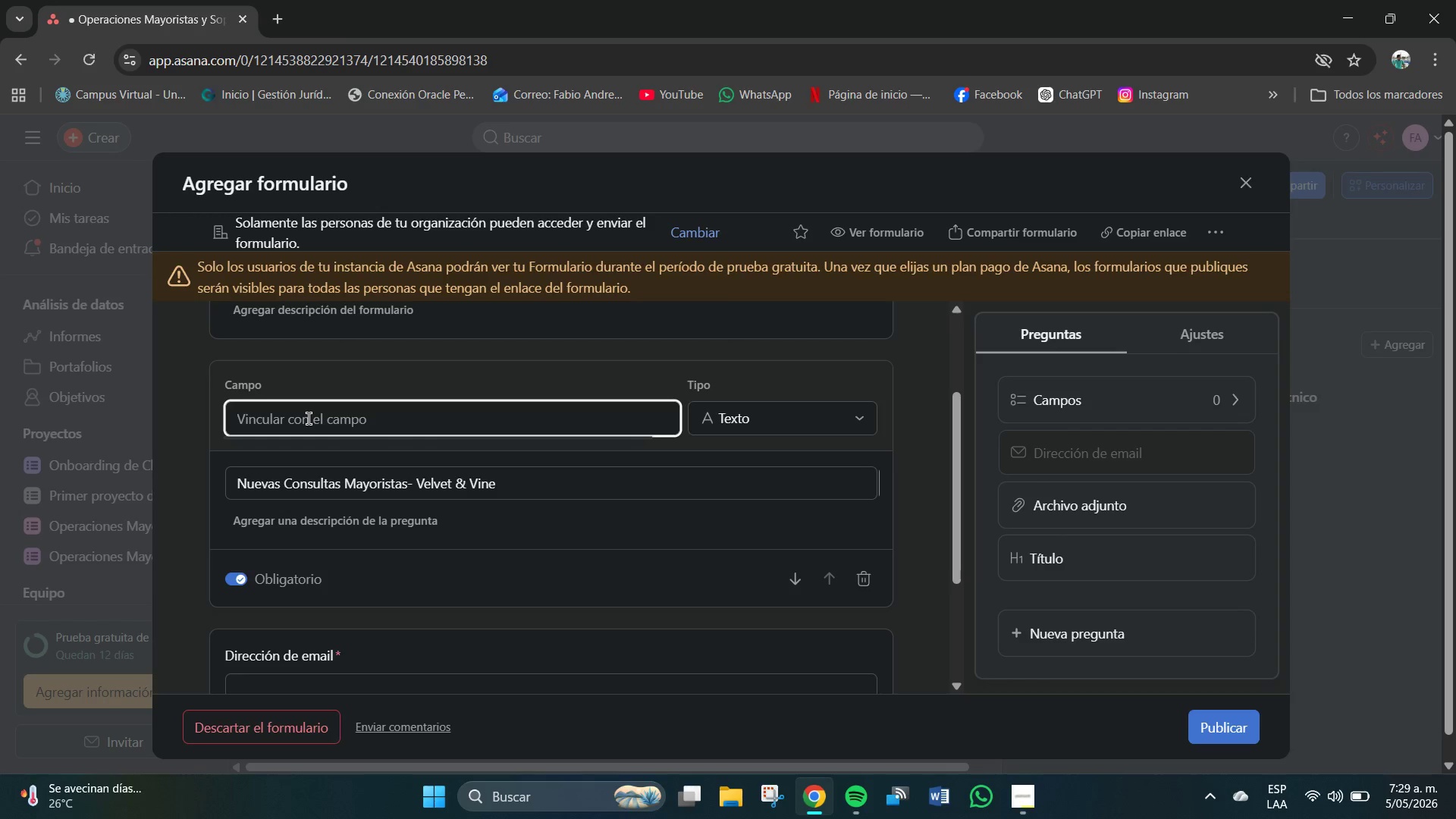 
wait(6.8)
 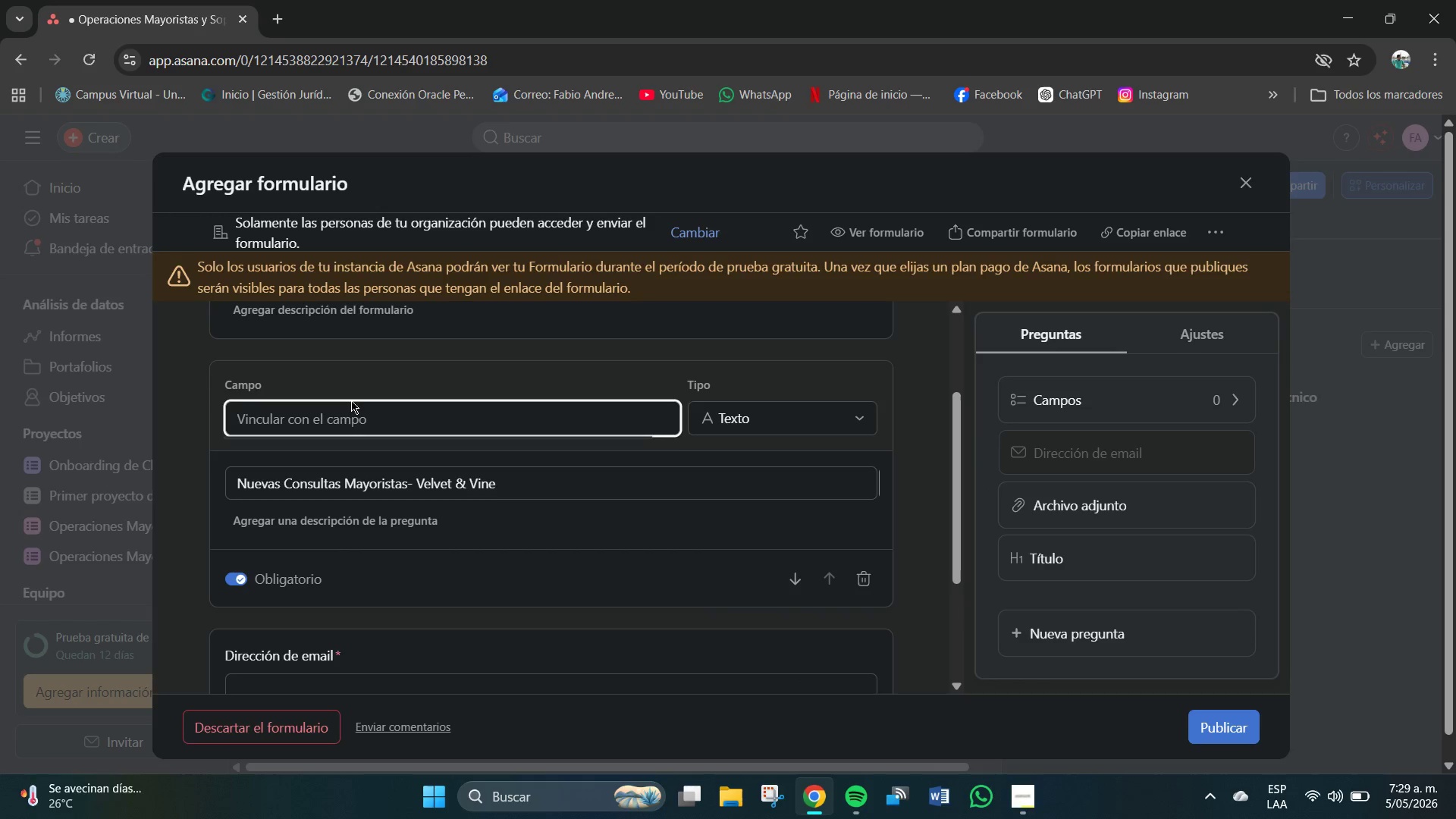 
scroll: coordinate [411, 612], scroll_direction: down, amount: 3.0
 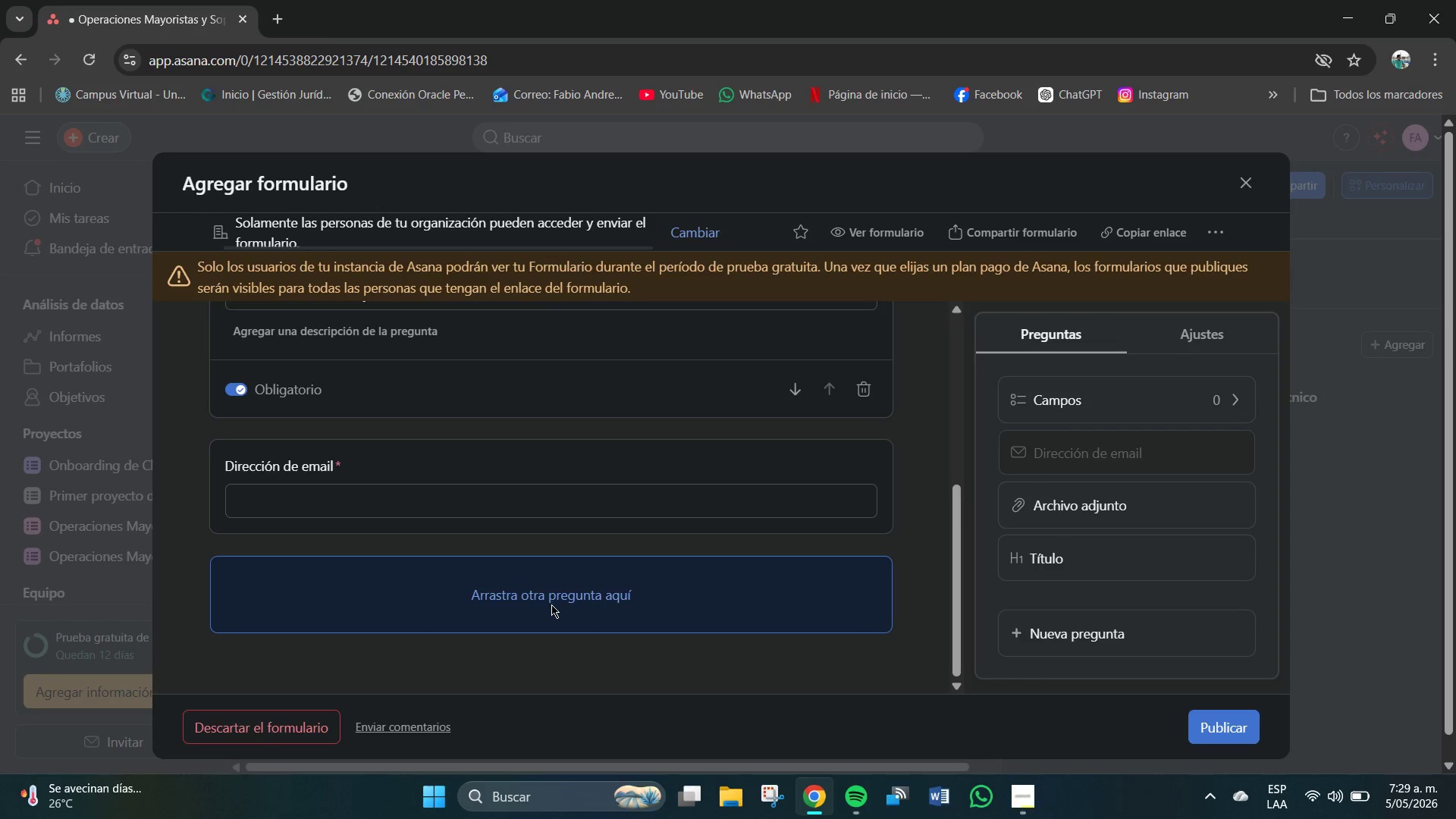 
scroll: coordinate [480, 521], scroll_direction: up, amount: 2.0
 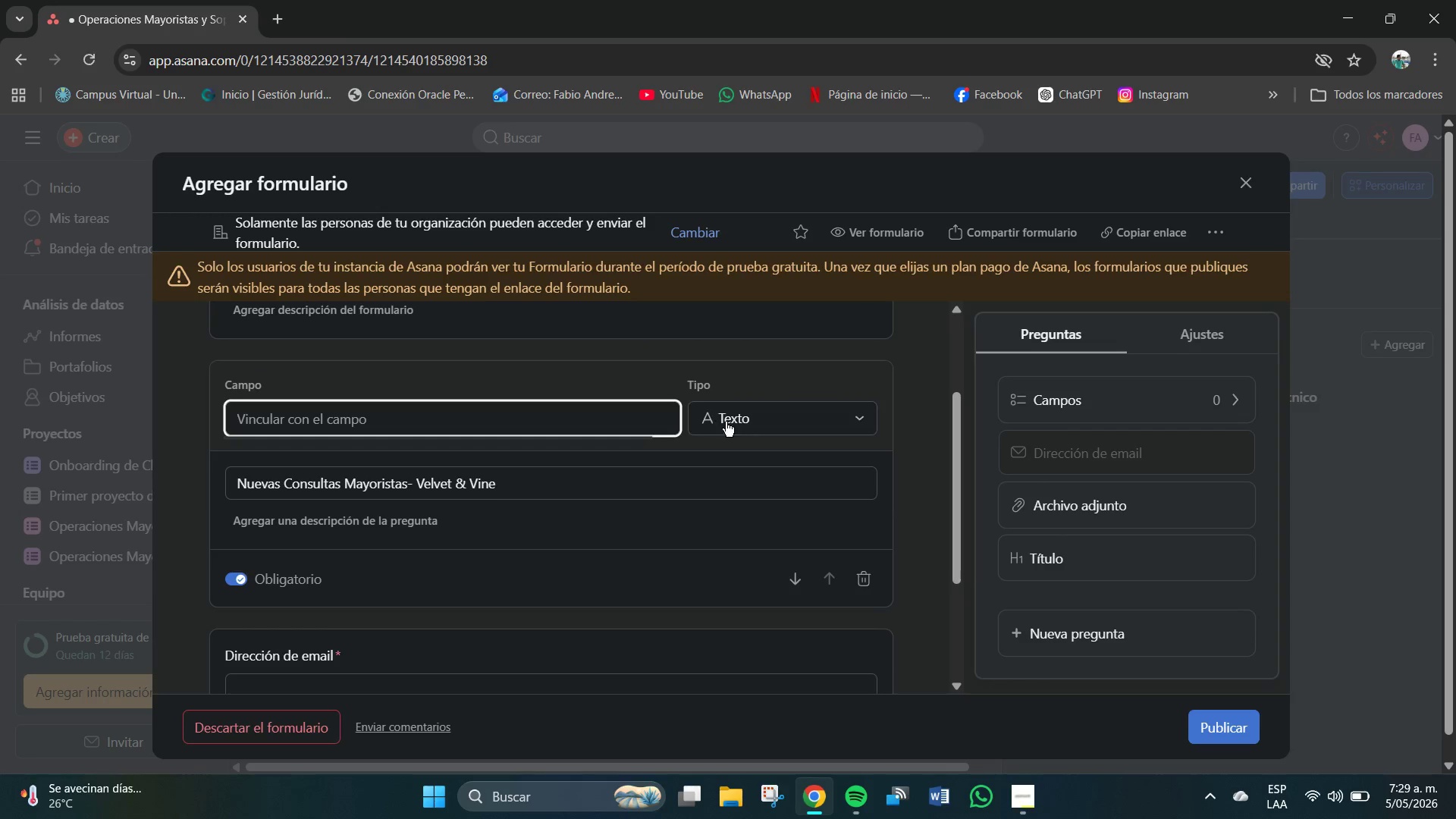 
left_click([746, 425])
 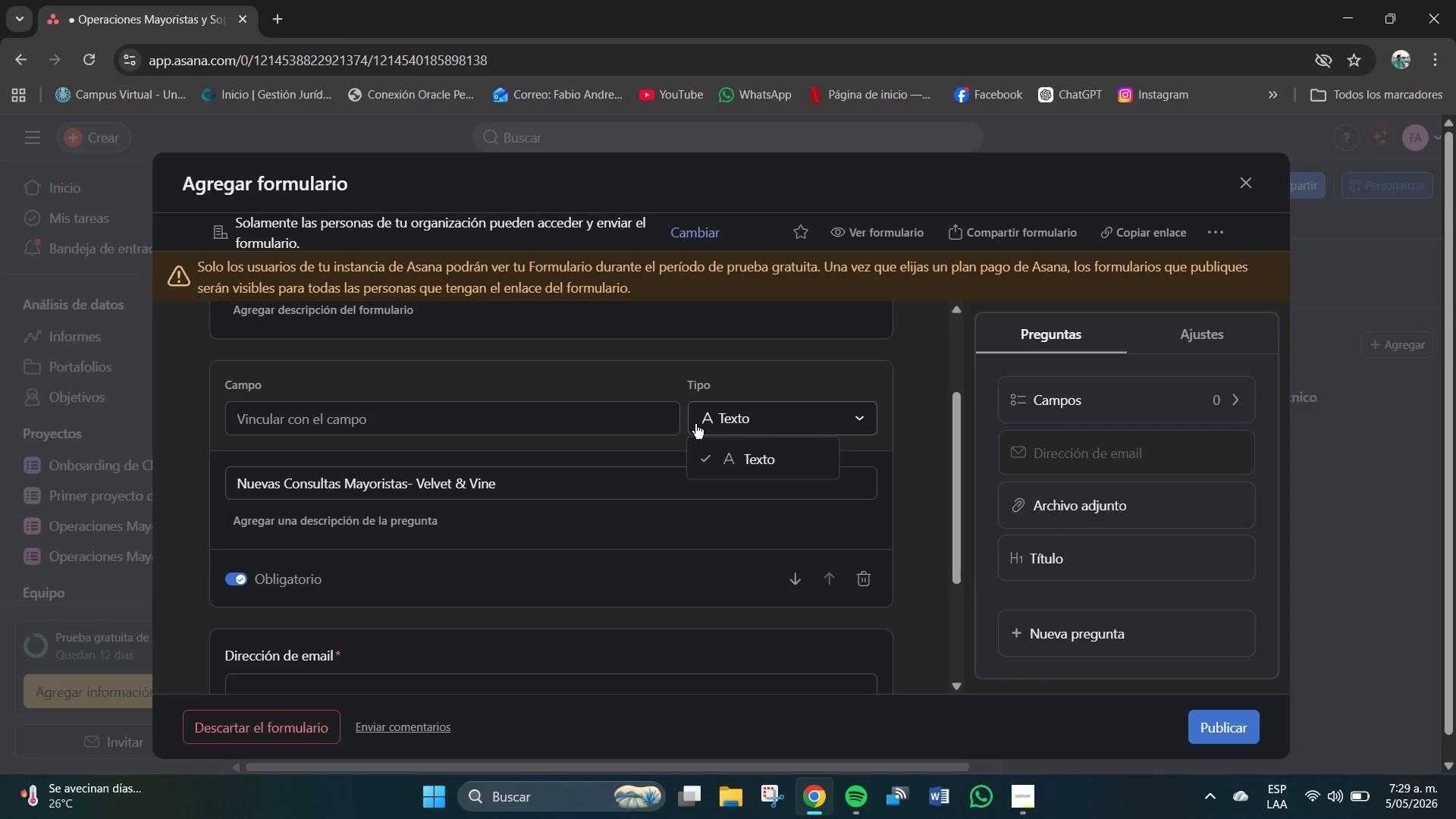 
left_click([581, 422])
 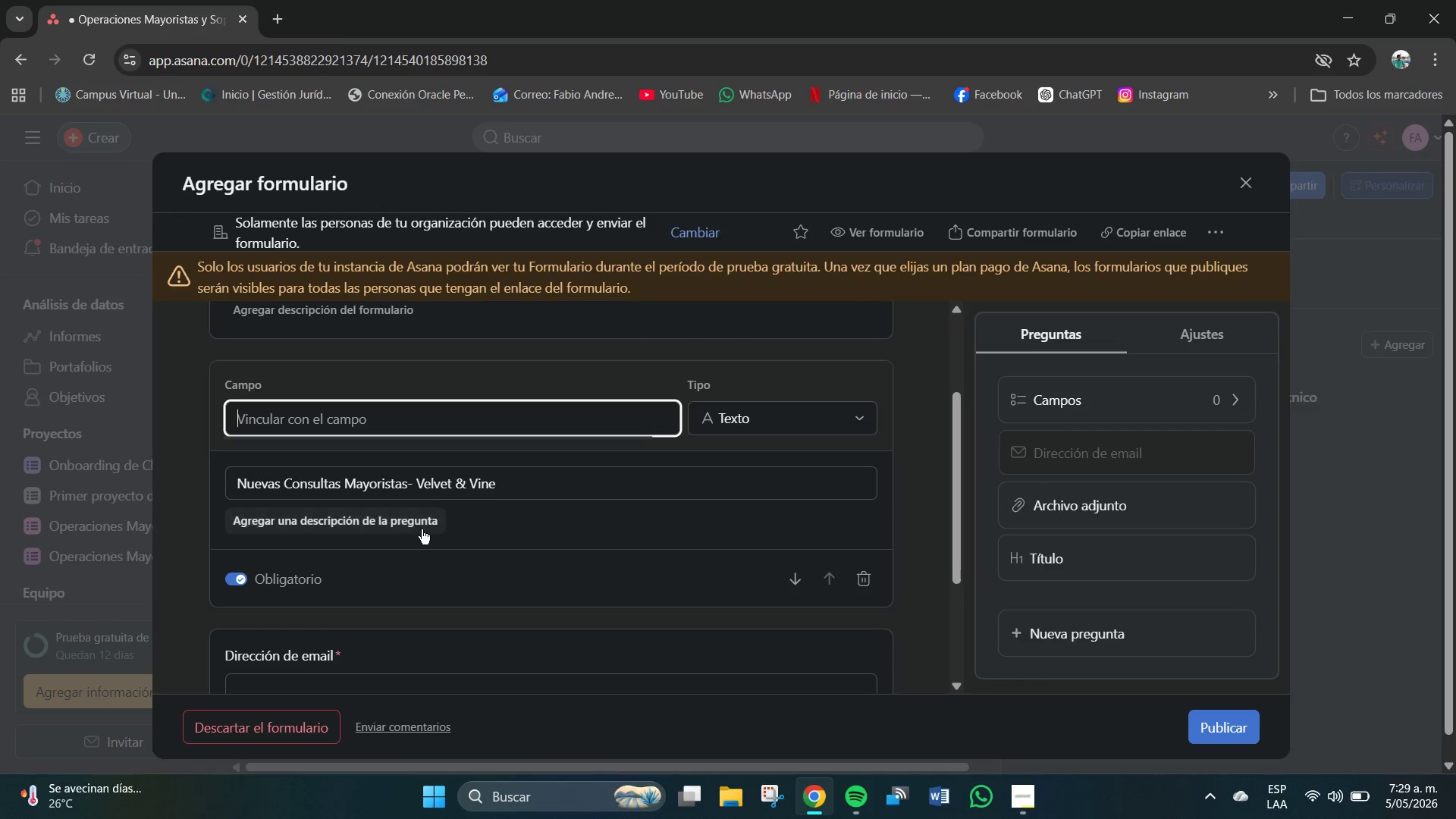 
left_click([359, 526])
 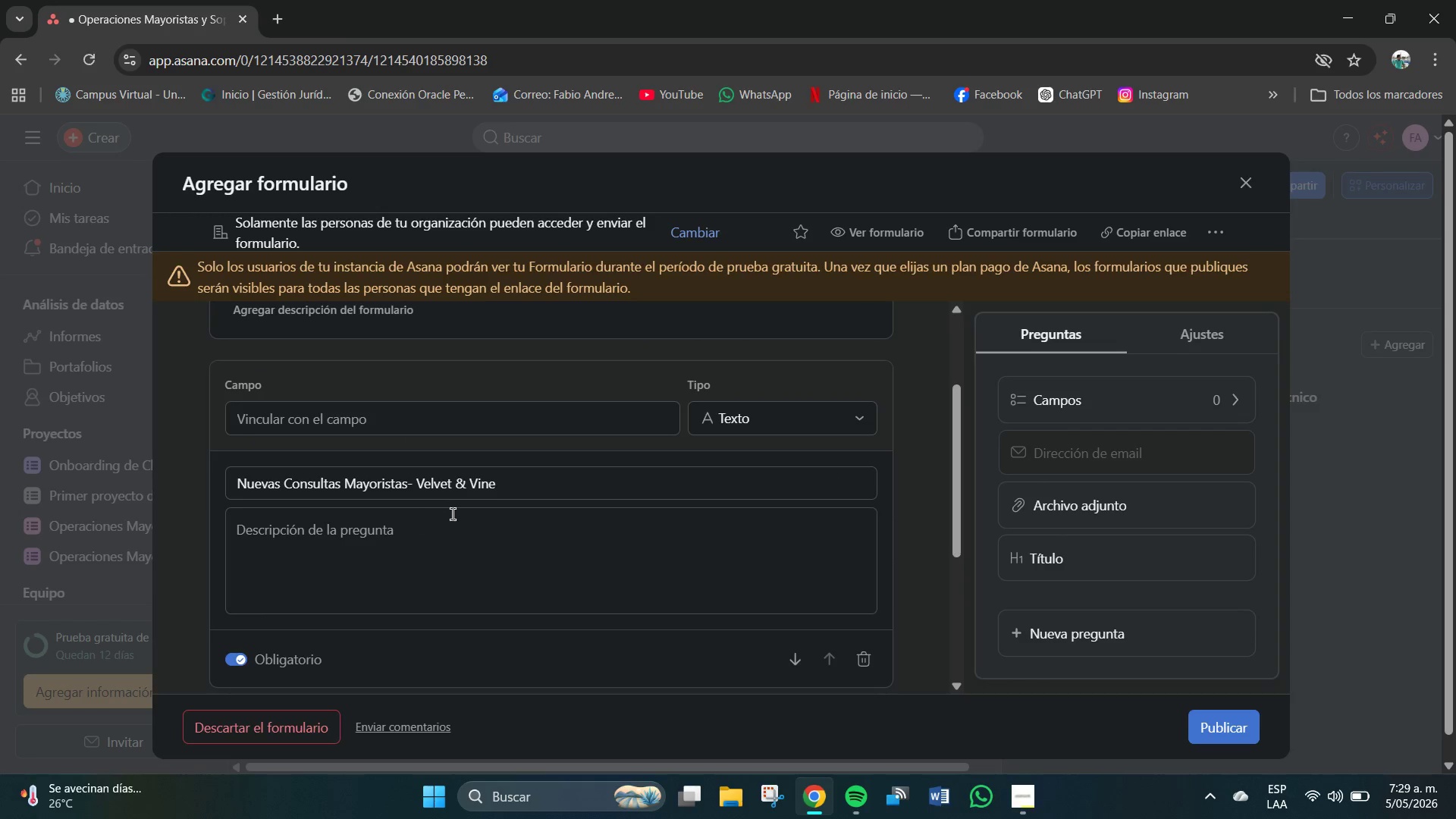 
left_click([496, 493])
 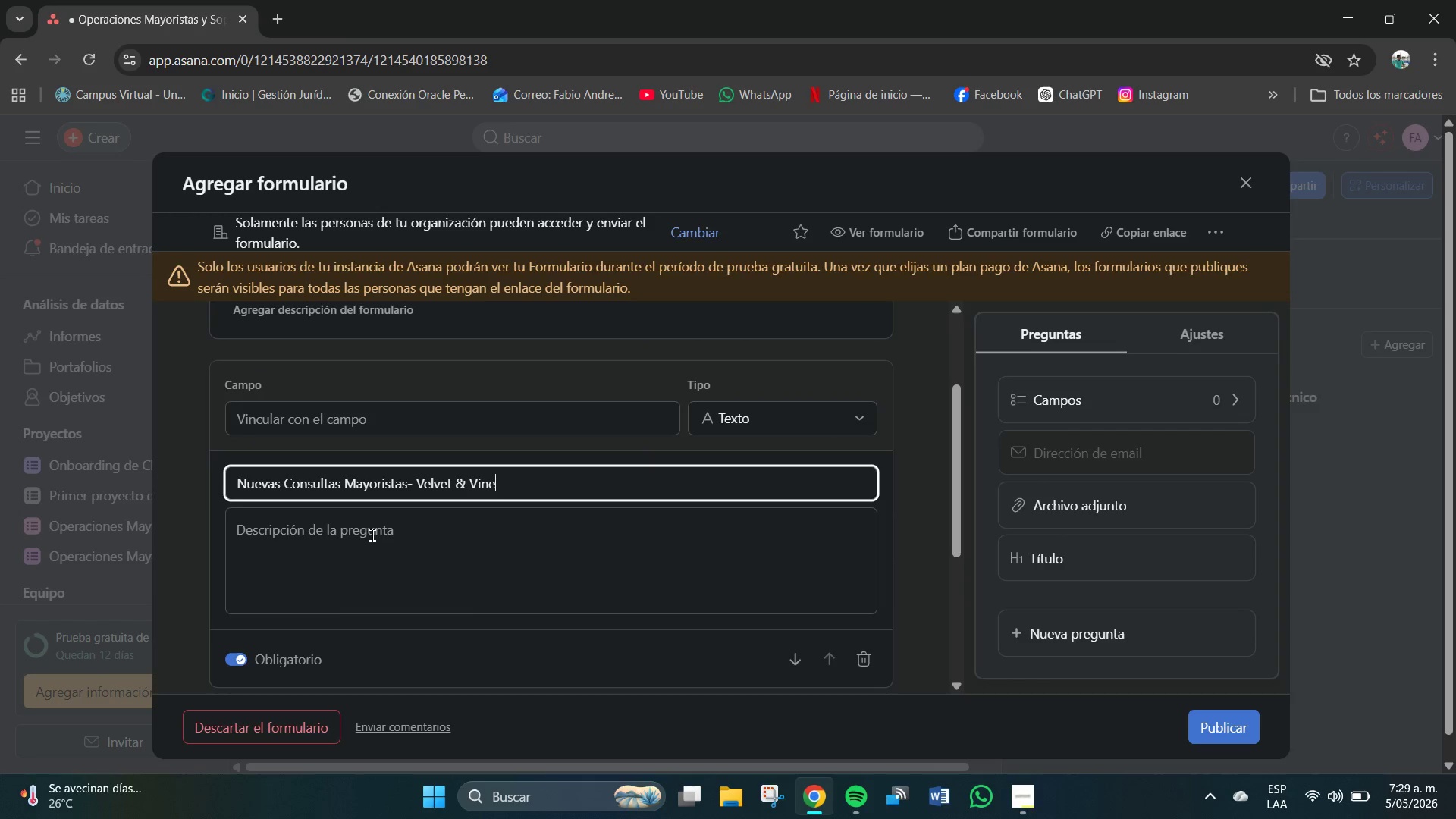 
left_click([362, 541])
 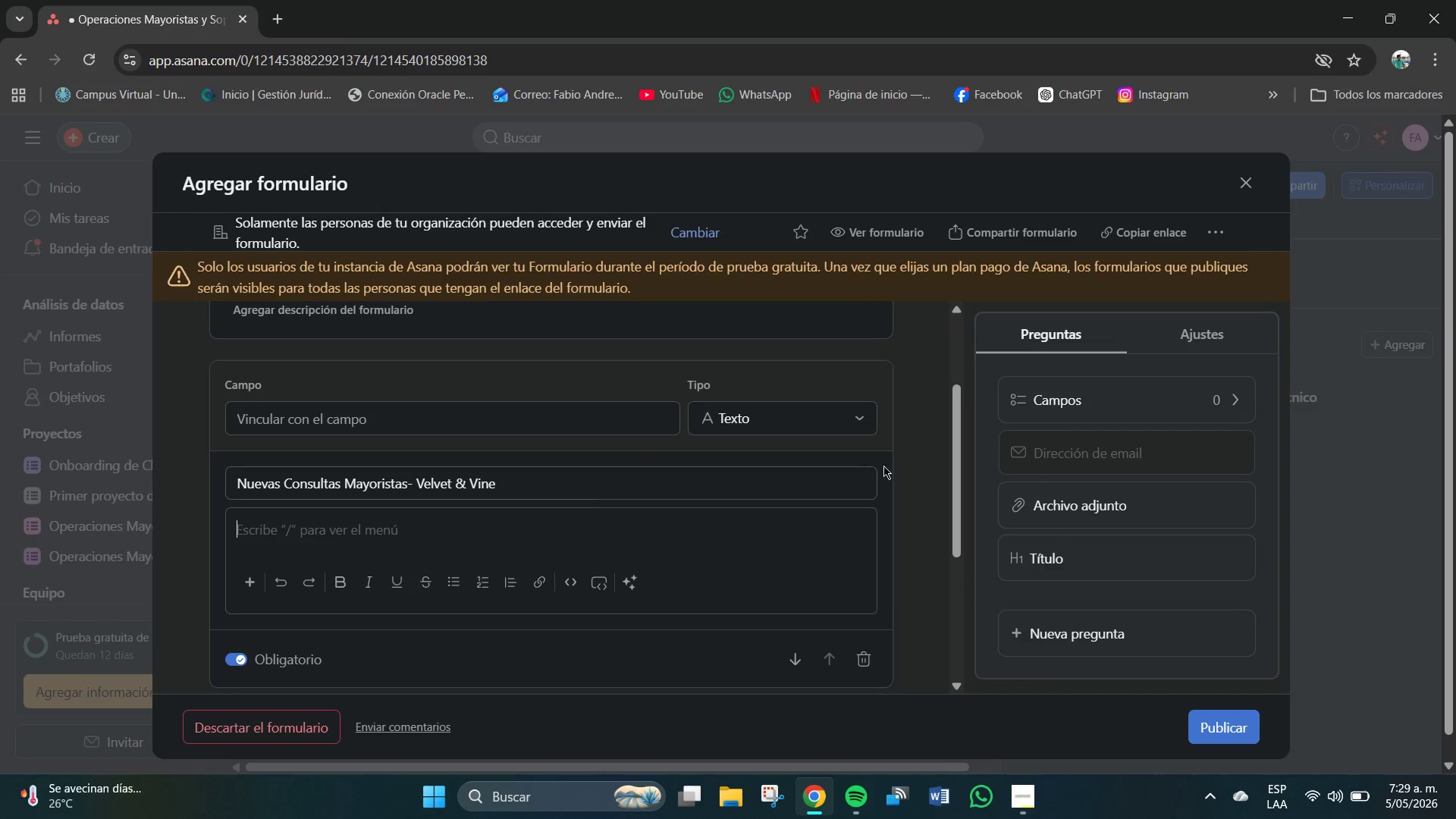 
left_click([898, 406])
 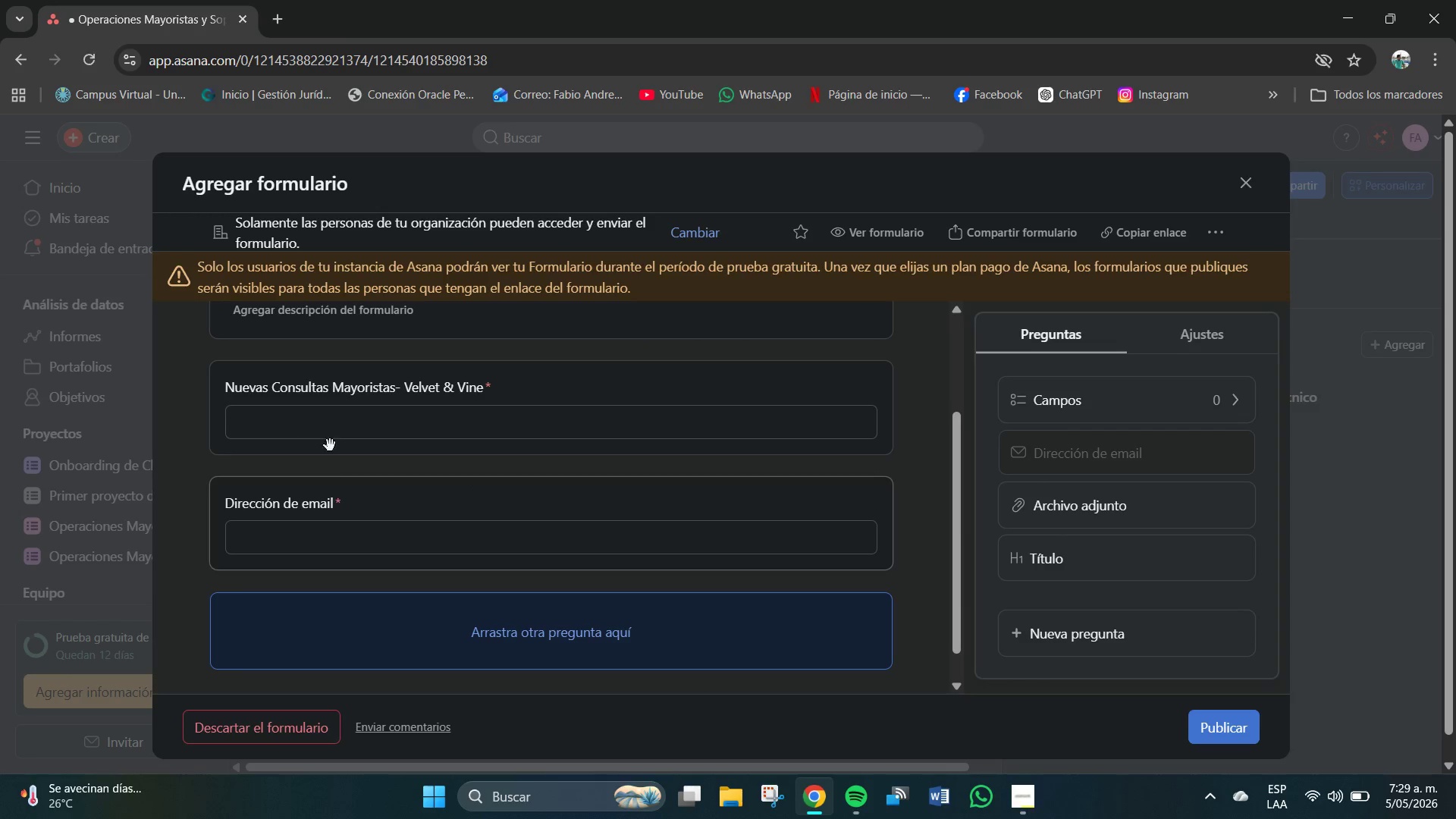 
scroll: coordinate [342, 447], scroll_direction: up, amount: 2.0
 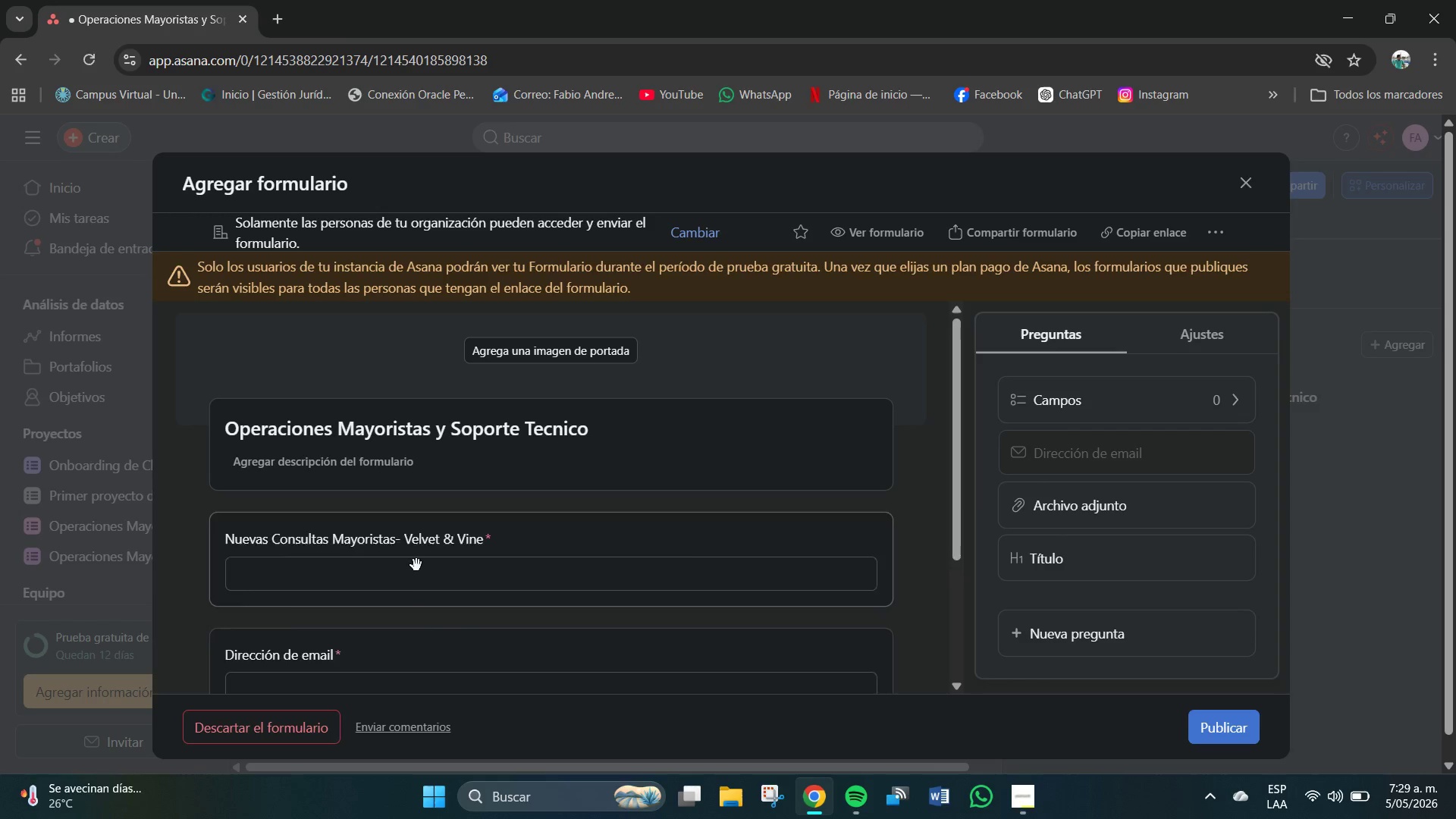 
scroll: coordinate [418, 570], scroll_direction: down, amount: 2.0
 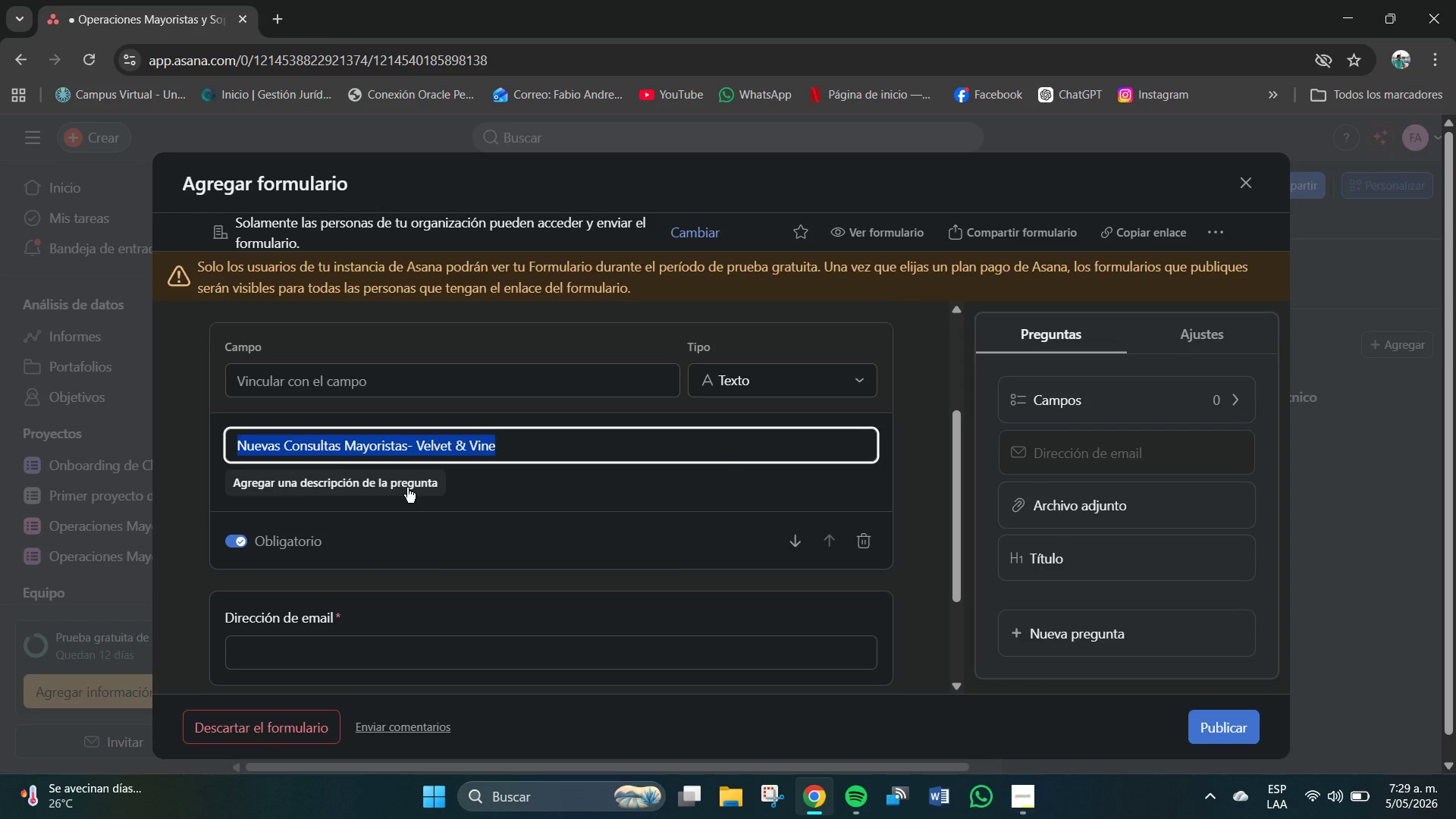 
wait(5.69)
 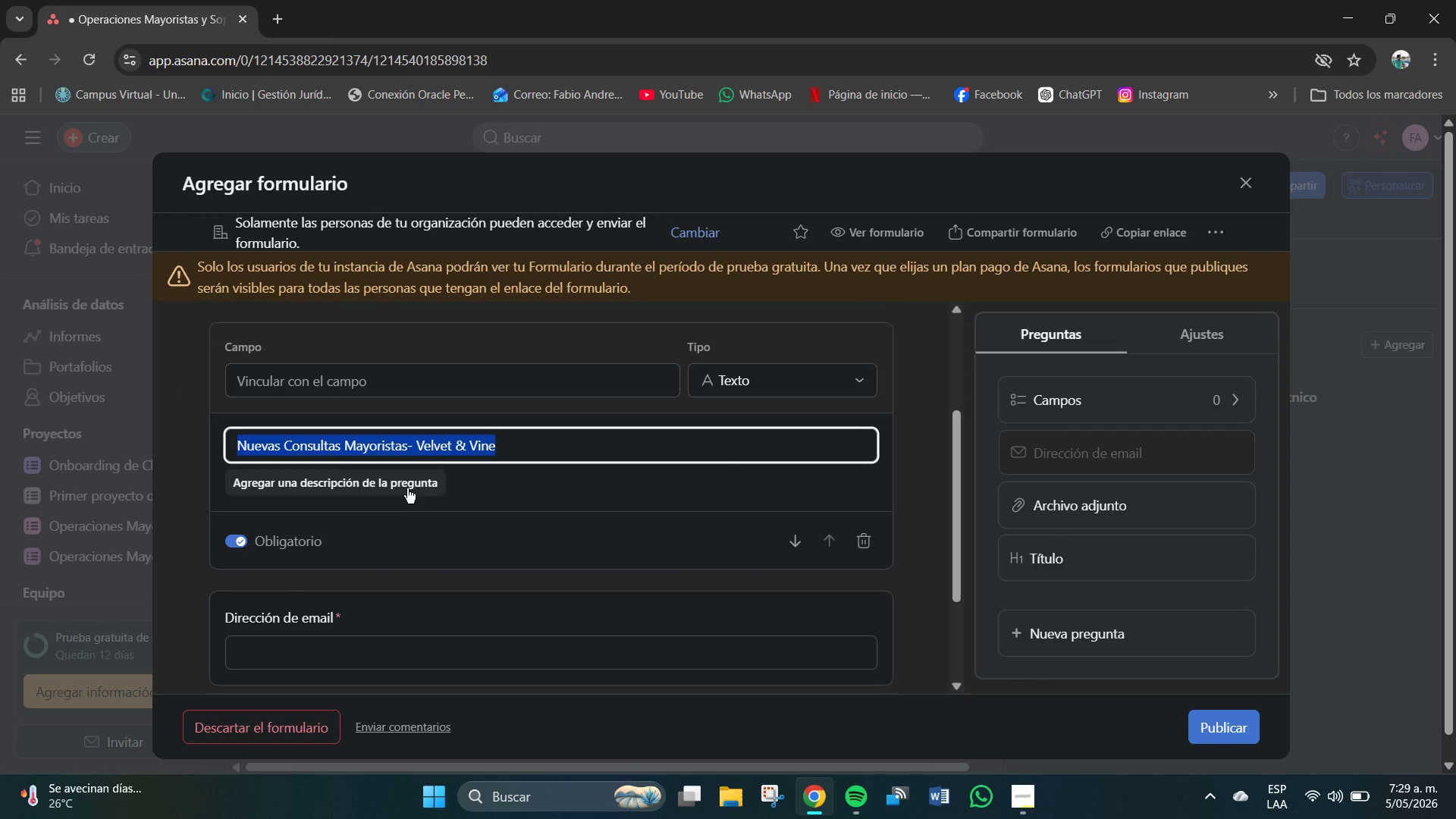 
left_click([407, 488])
 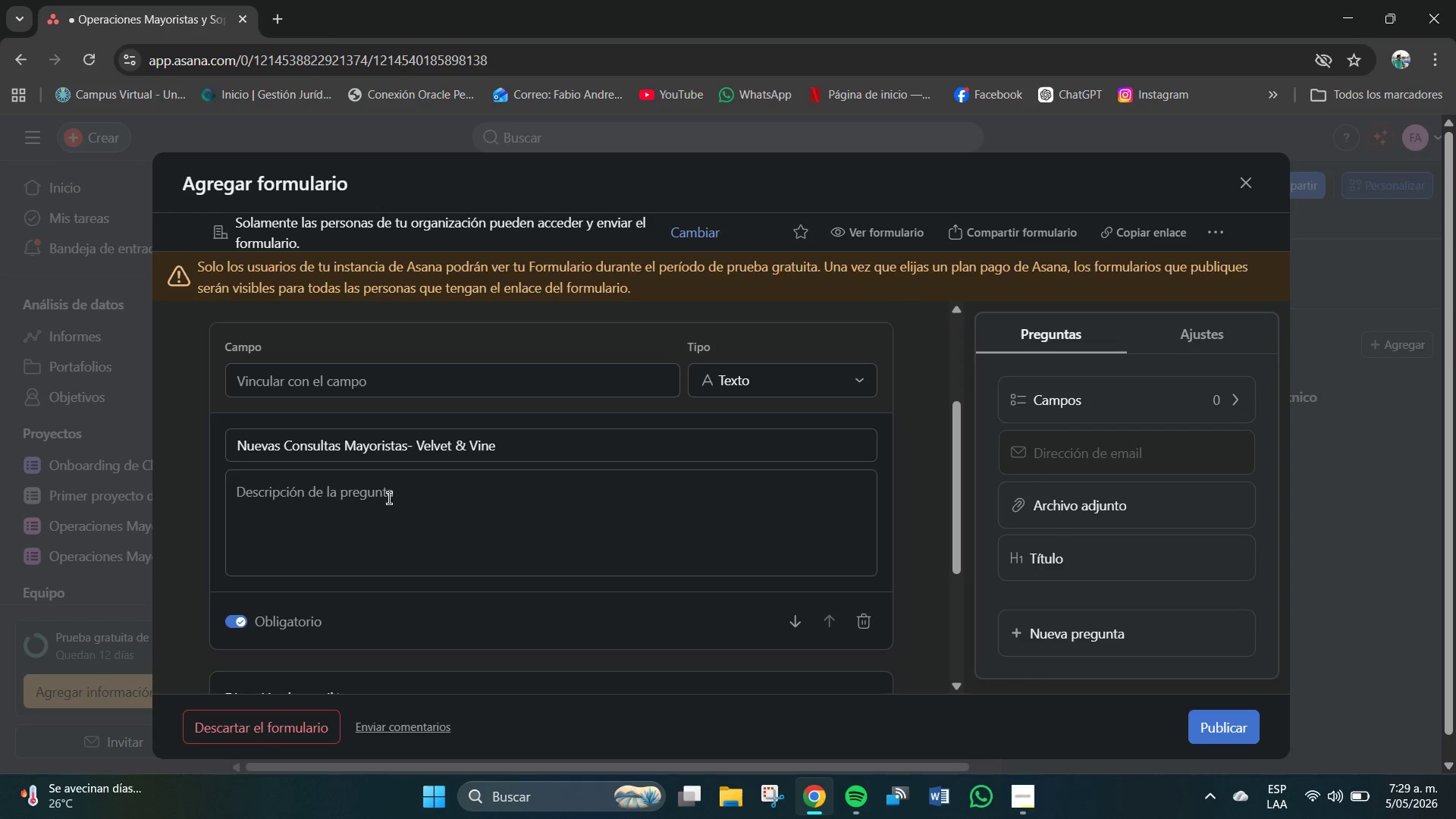 
left_click([370, 504])
 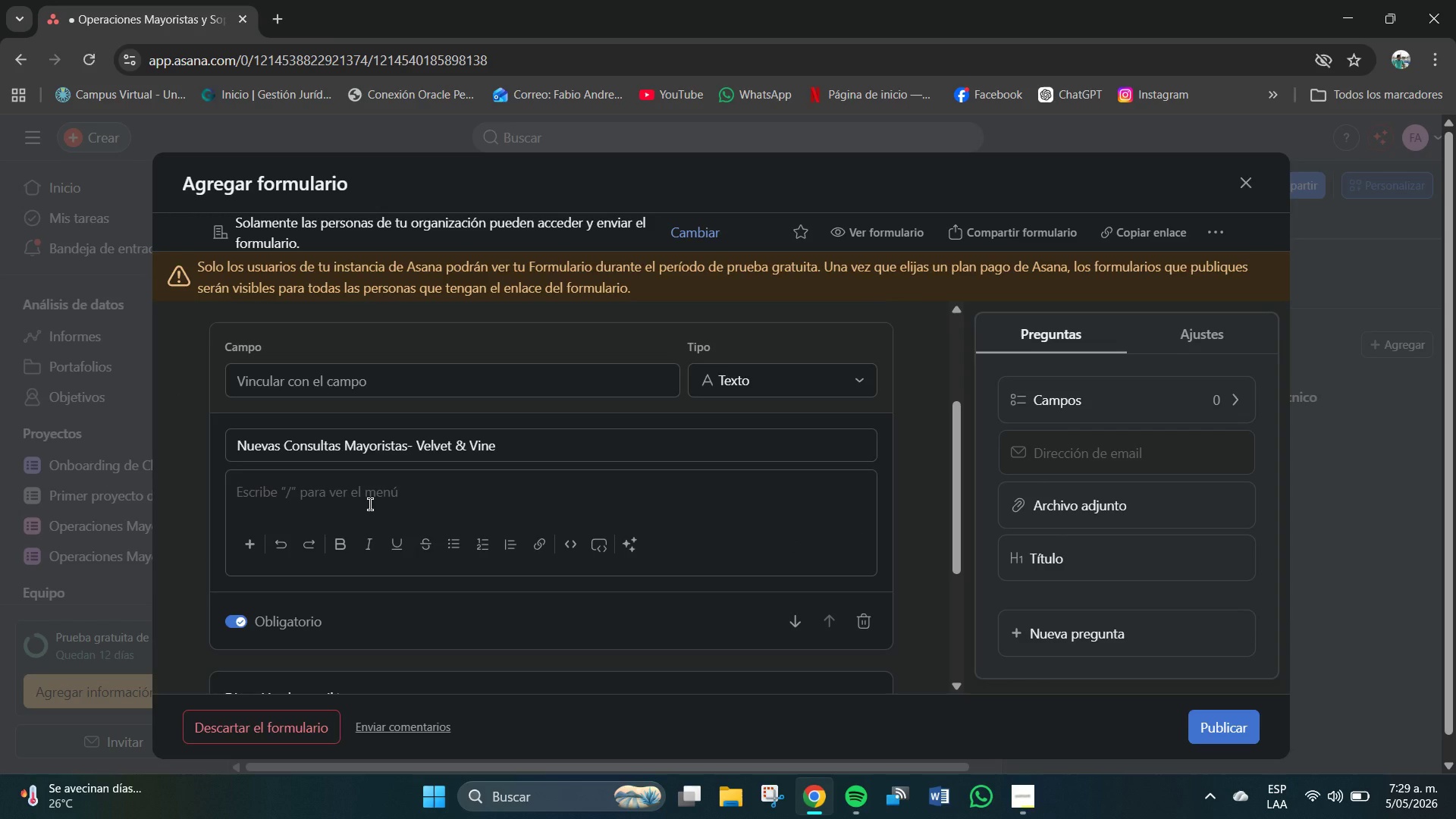 
type(()
key(Backspace)
type({)
key(Backspace)
type([)
key(Backspace)
type([)
key(Backspace)
type(]Tu cF)
key(Backspace)
type(A)
key(Backspace)
type(afe o restaurante esta us)
key(Backspace)
key(Backspace)
type(buscado cade de especialidad de alta calidad para ofrecer a tus clientes )
key(Backspace)
type({)
 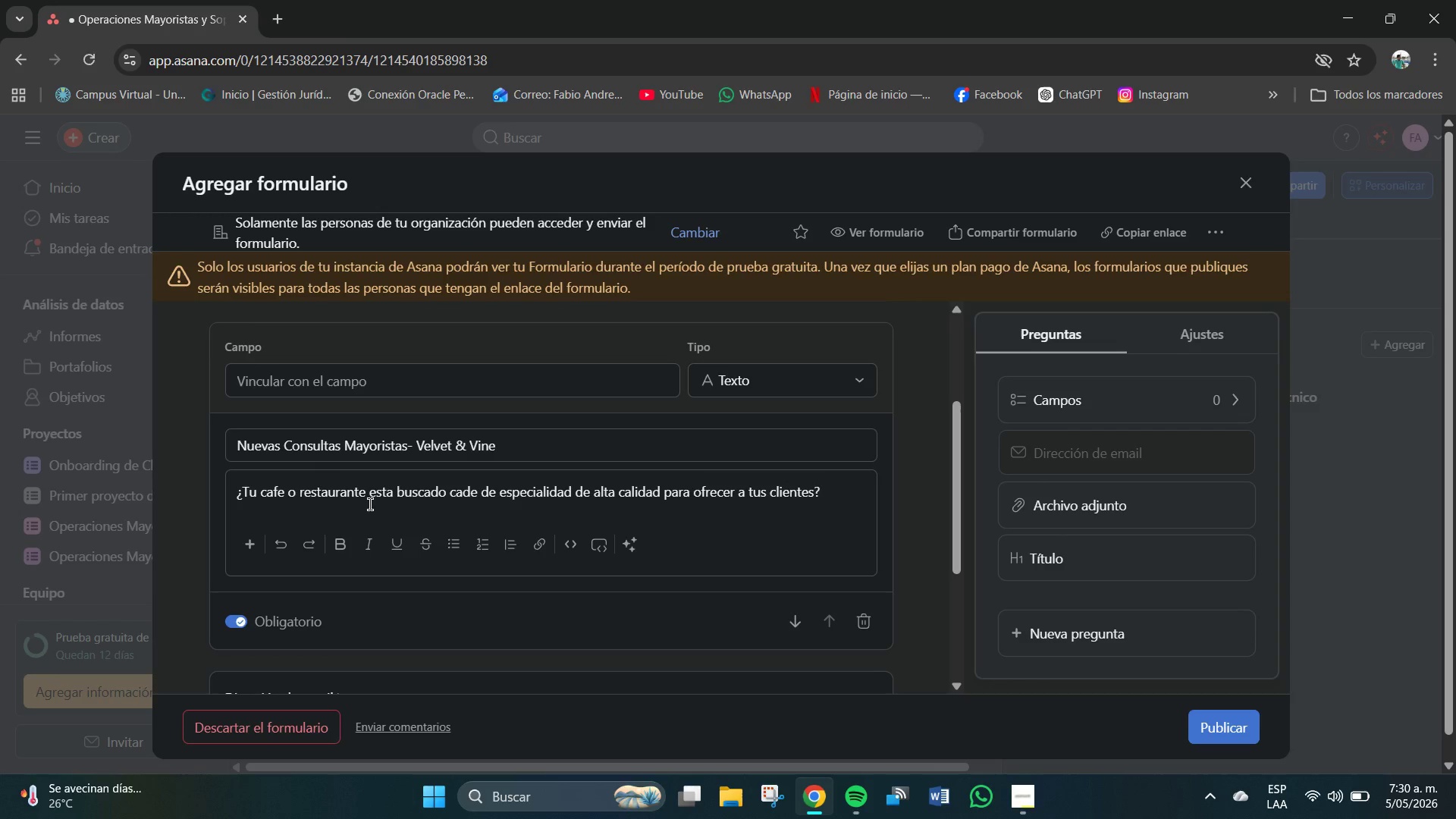 
type( Compleya ese)
key(Backspace)
key(Backspace)
key(Backspace)
key(Backspace)
key(Backspace)
key(Backspace)
type(ta este formulario y nuestro)
 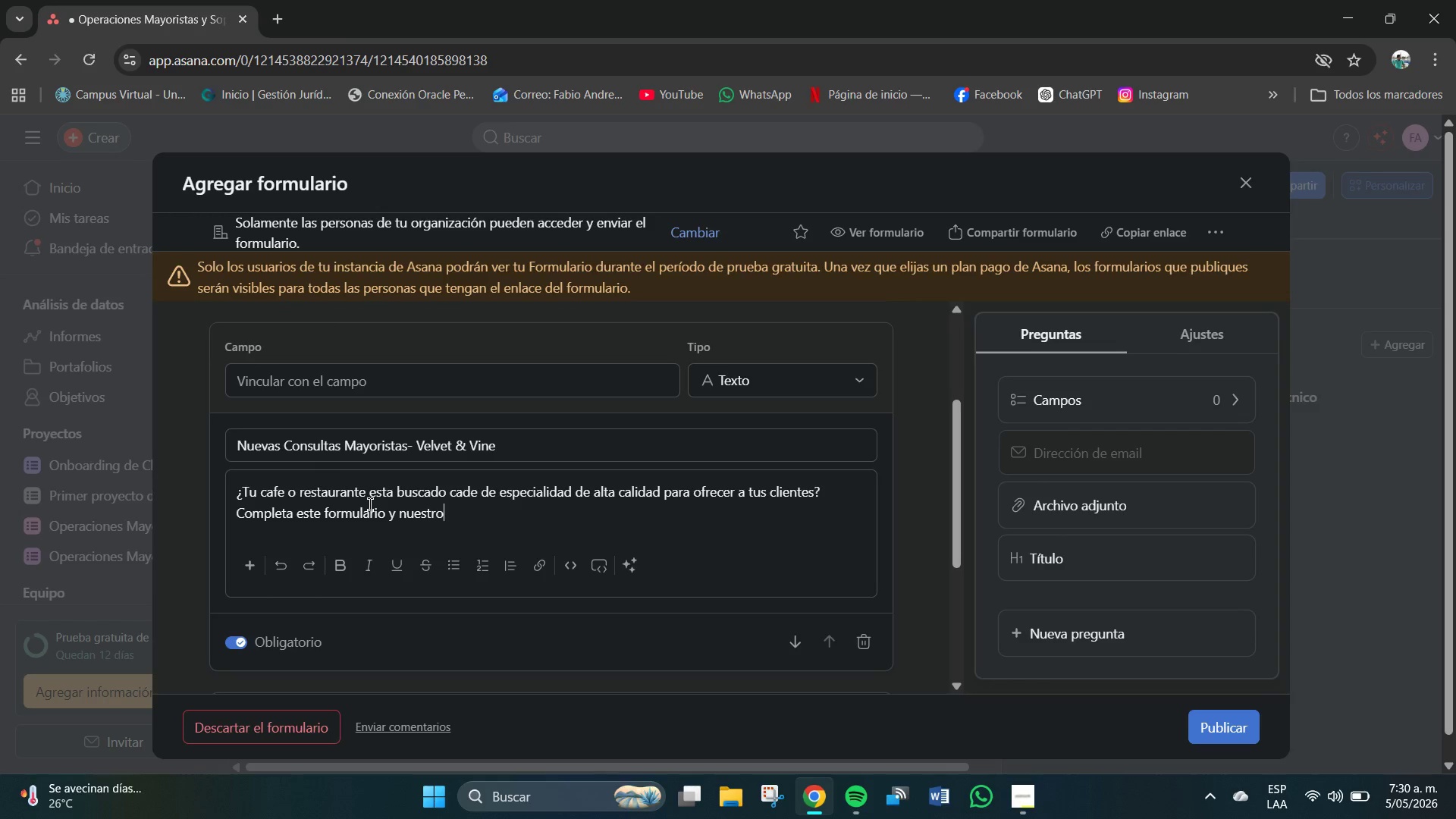 
wait(5.77)
 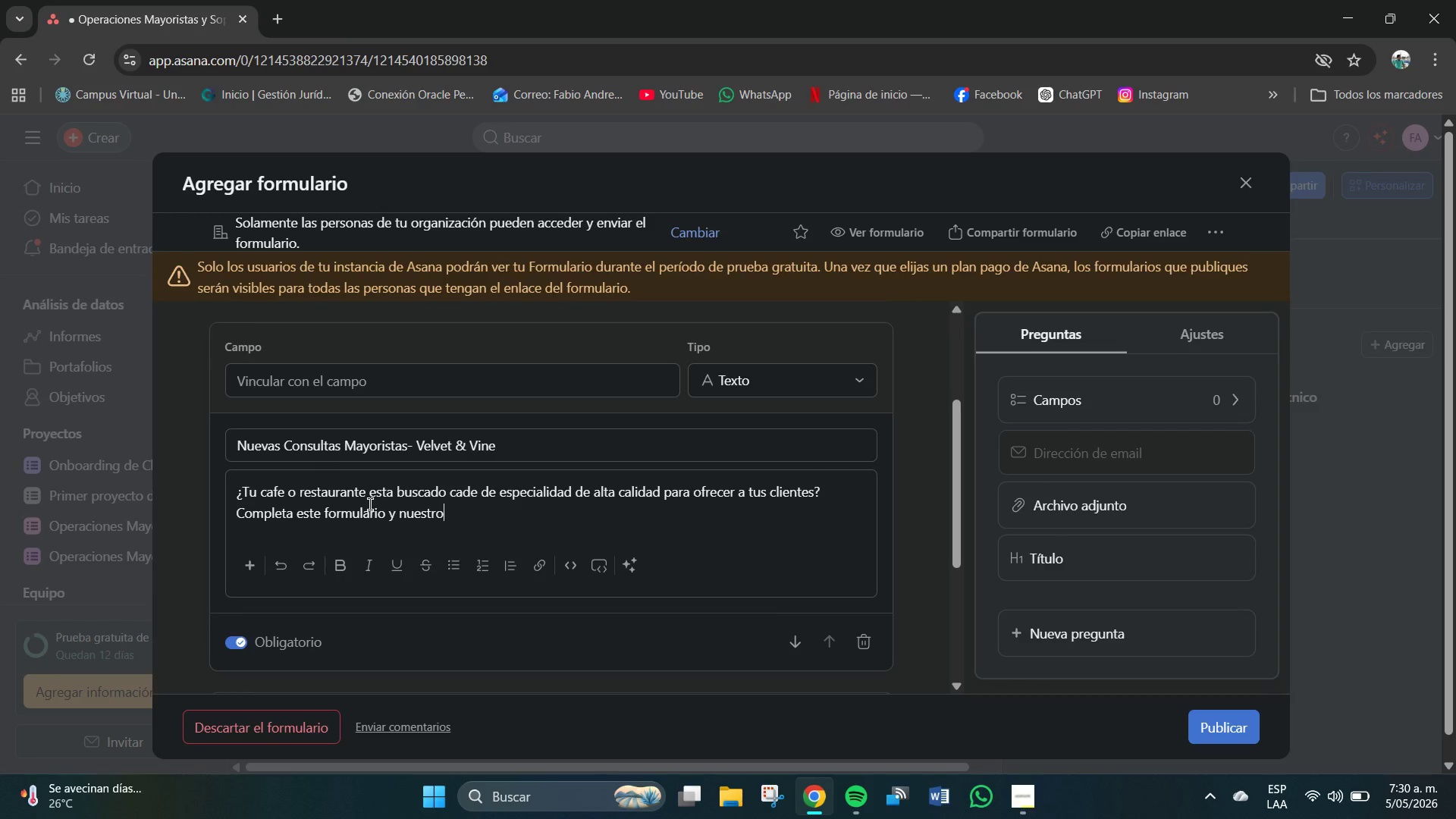 
type( equipo de ventas maypris)
key(Backspace)
key(Backspace)
key(Backspace)
type(o)
key(Backspace)
key(Backspace)
type(oristas se ponra en conctato co ntig)
key(Backspace)
key(Backspace)
key(Backspace)
key(Backspace)
type(tigo en menos e 49)
key(Backspace)
type(8 j)
key(Backspace)
type(horas.)
 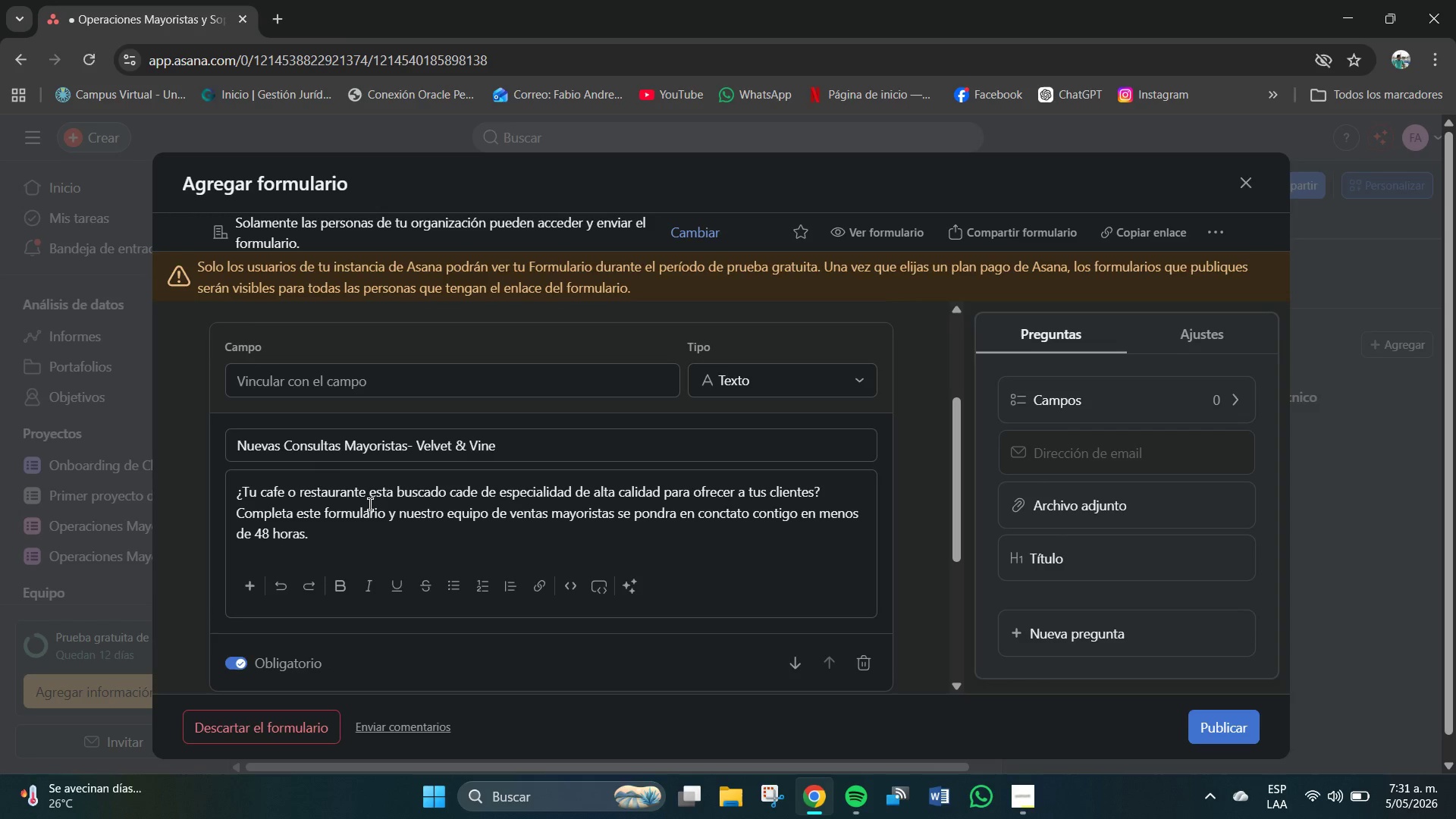 
wait(5.85)
 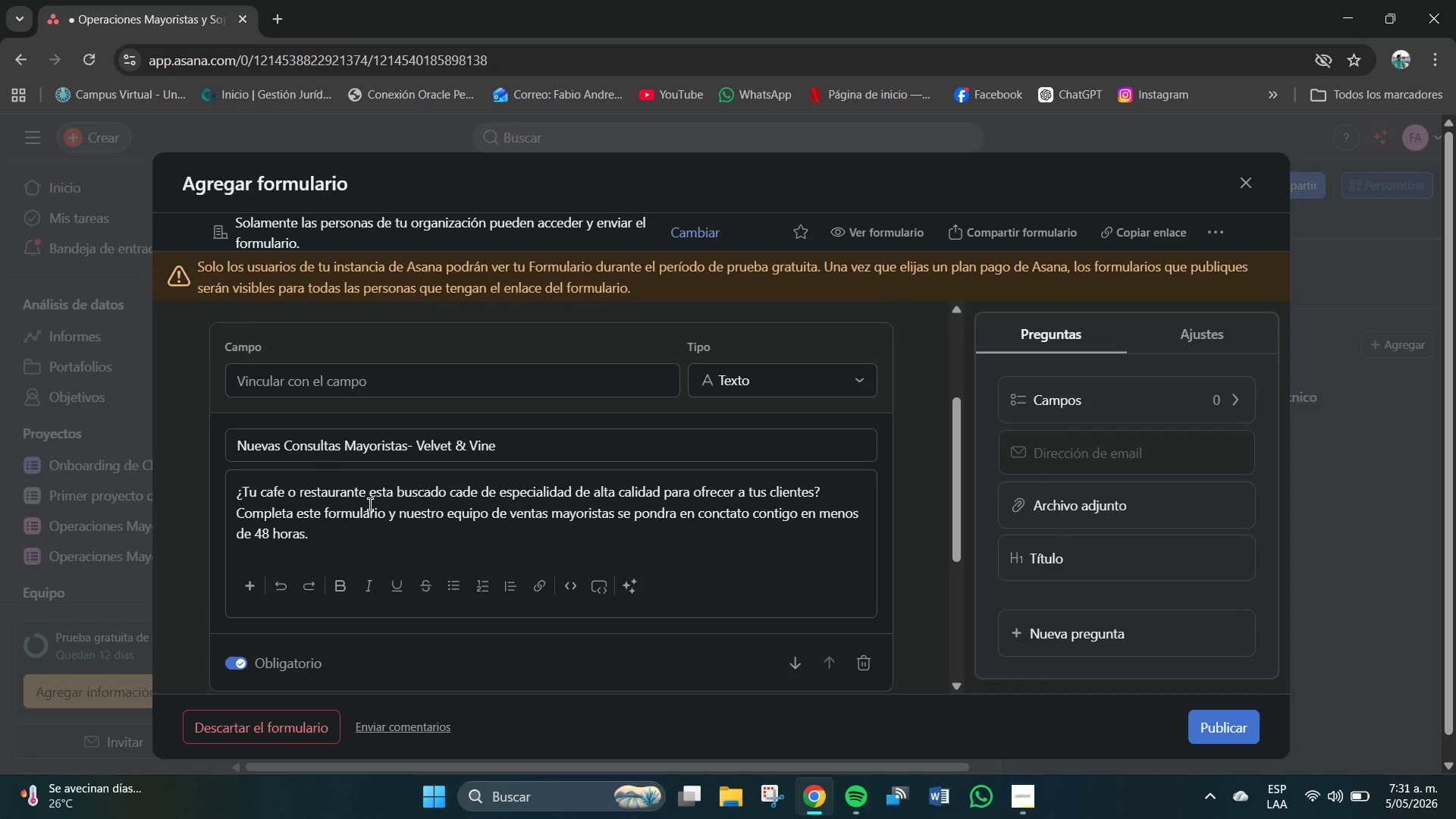 
mouse_move([1445, 812])
 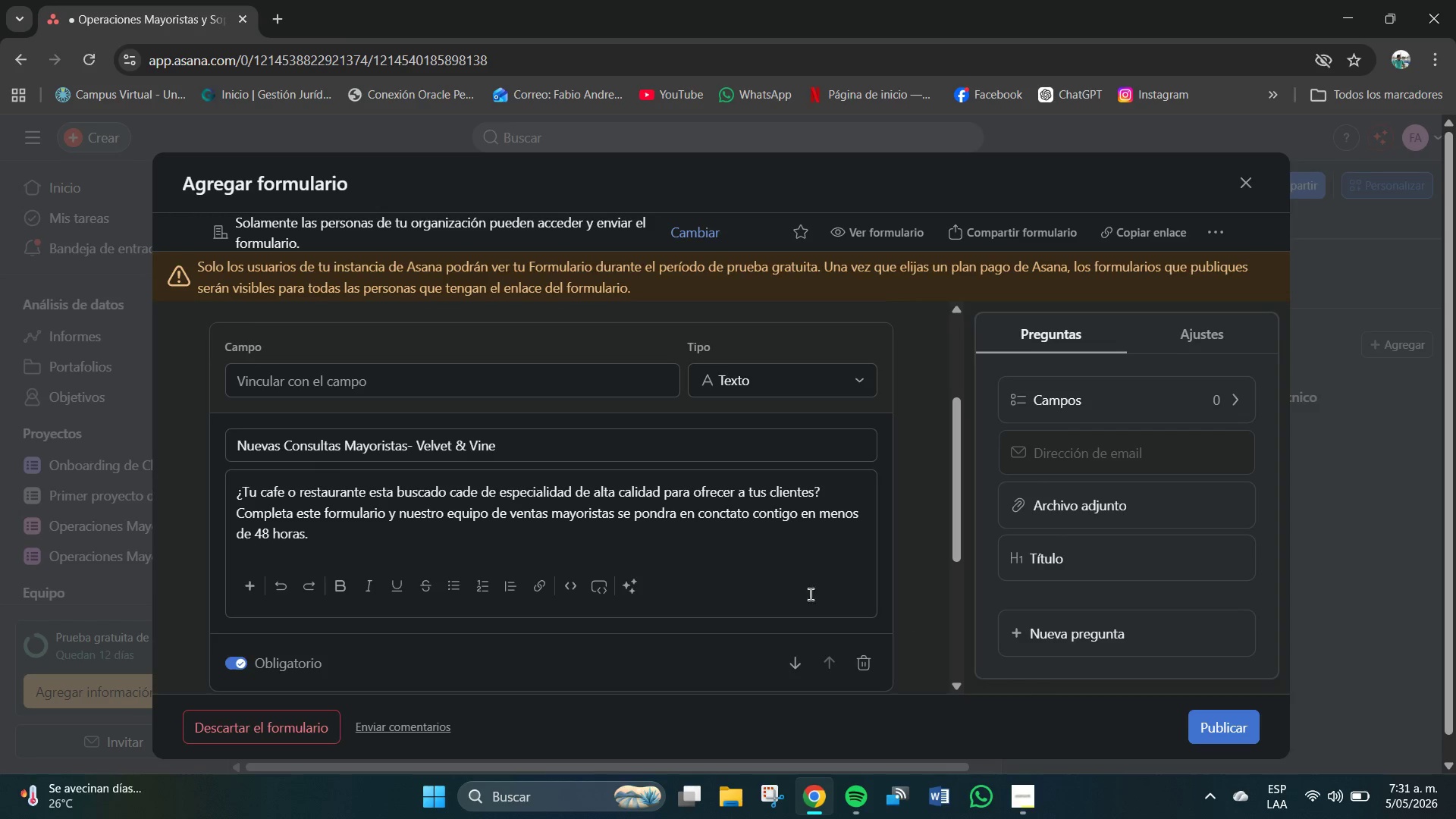 
scroll: coordinate [632, 554], scroll_direction: up, amount: 1.0
 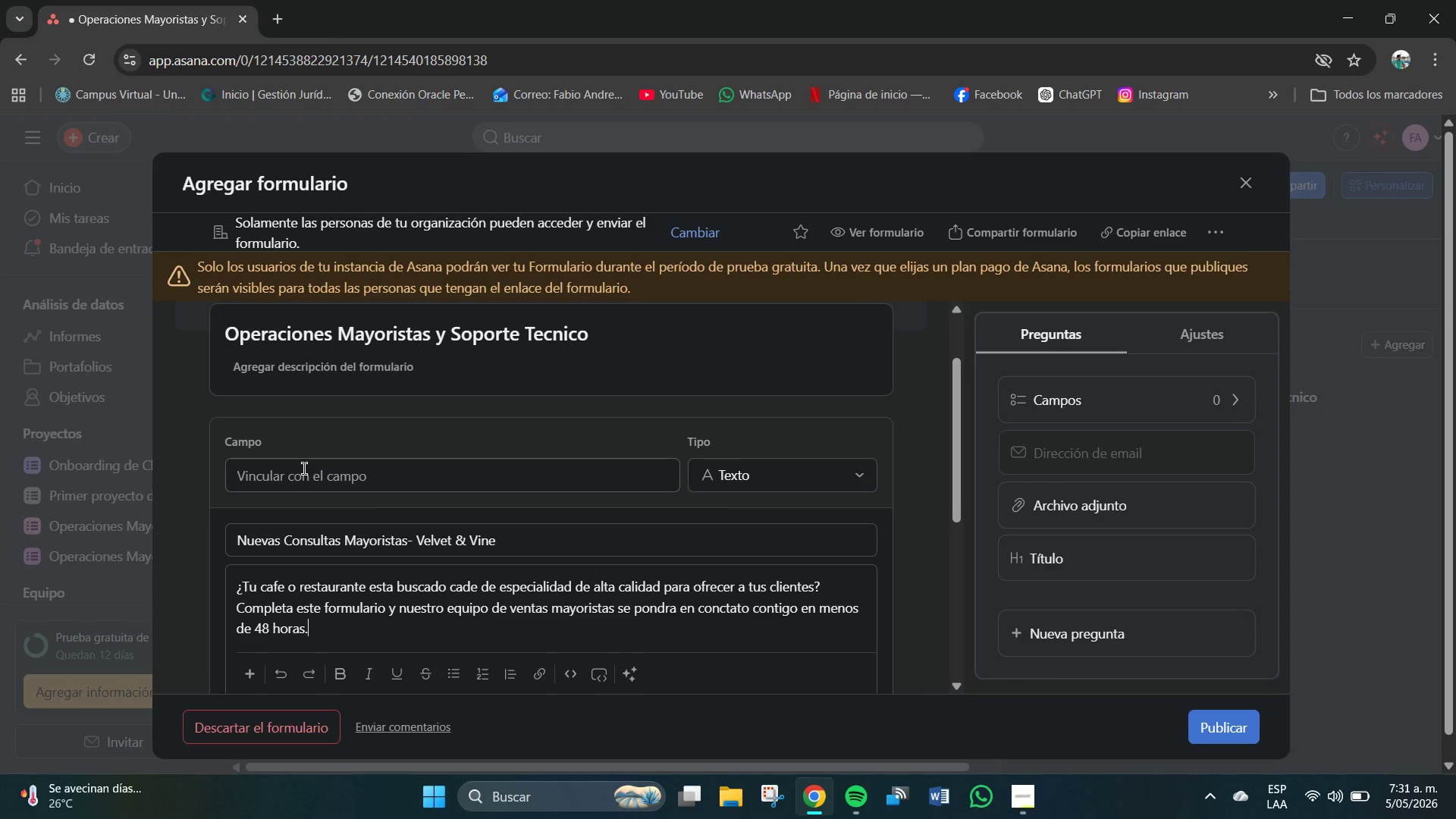 
left_click([304, 482])
 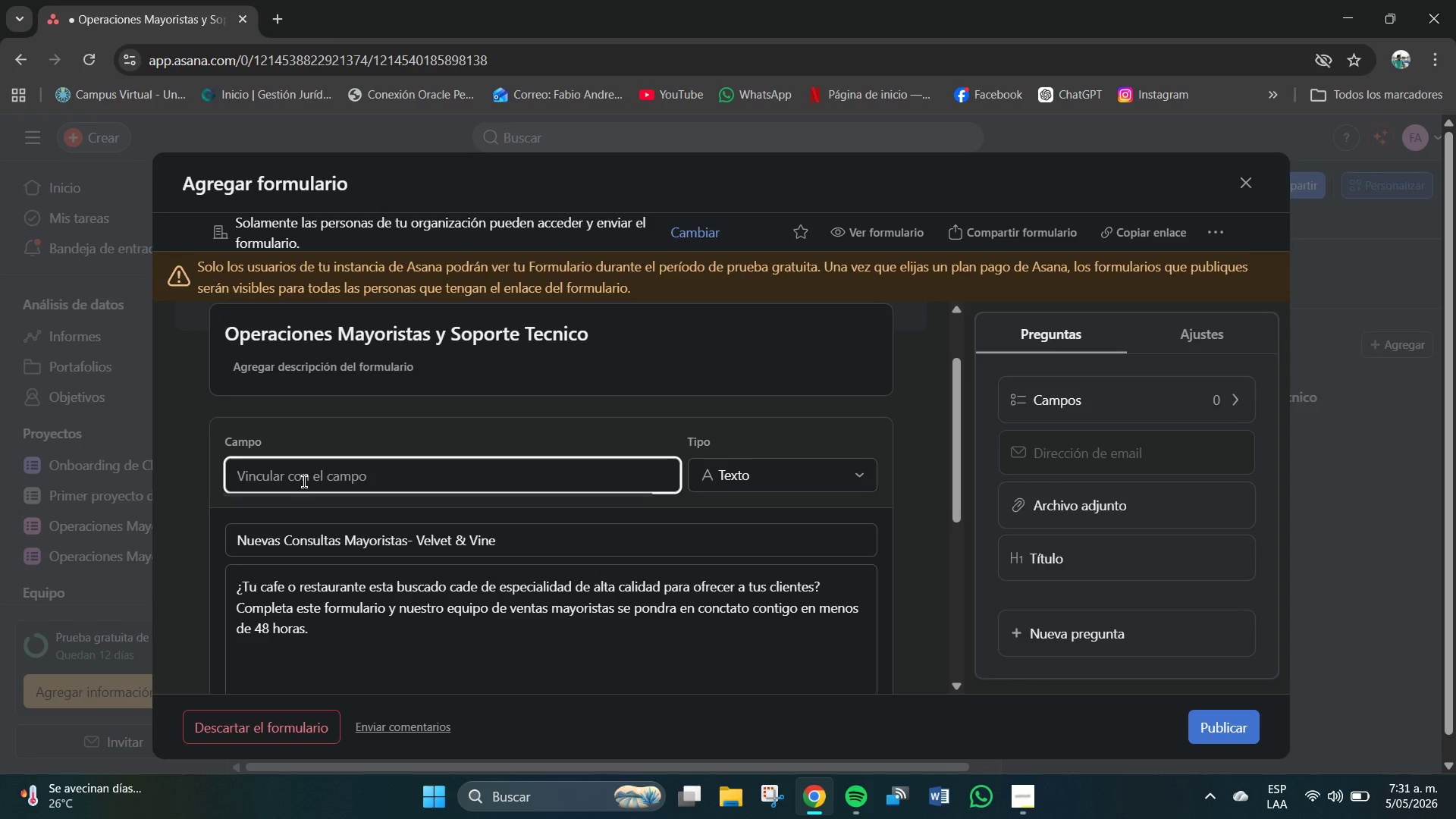 
scroll: coordinate [304, 482], scroll_direction: down, amount: 1.0
 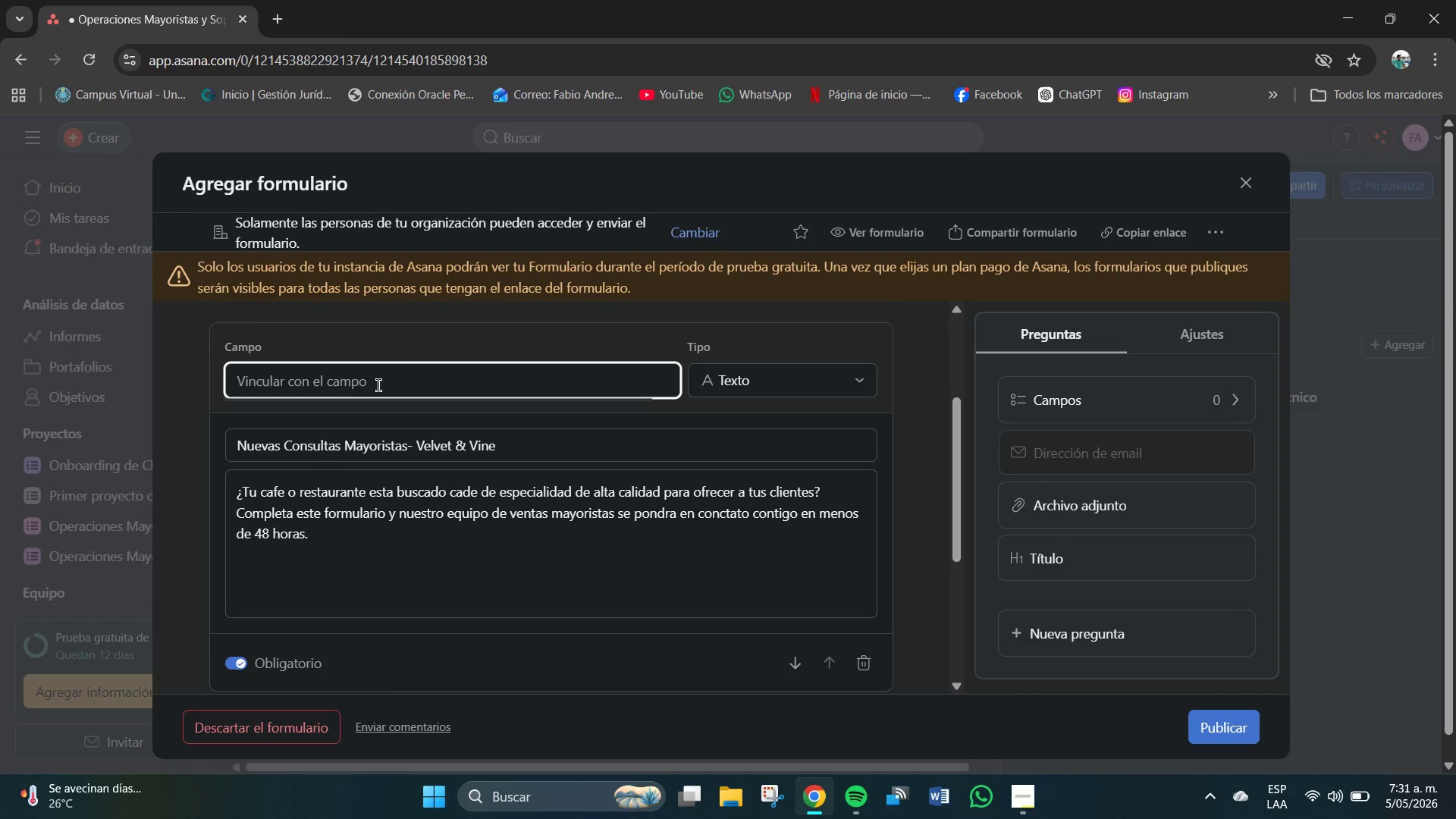 
wait(6.54)
 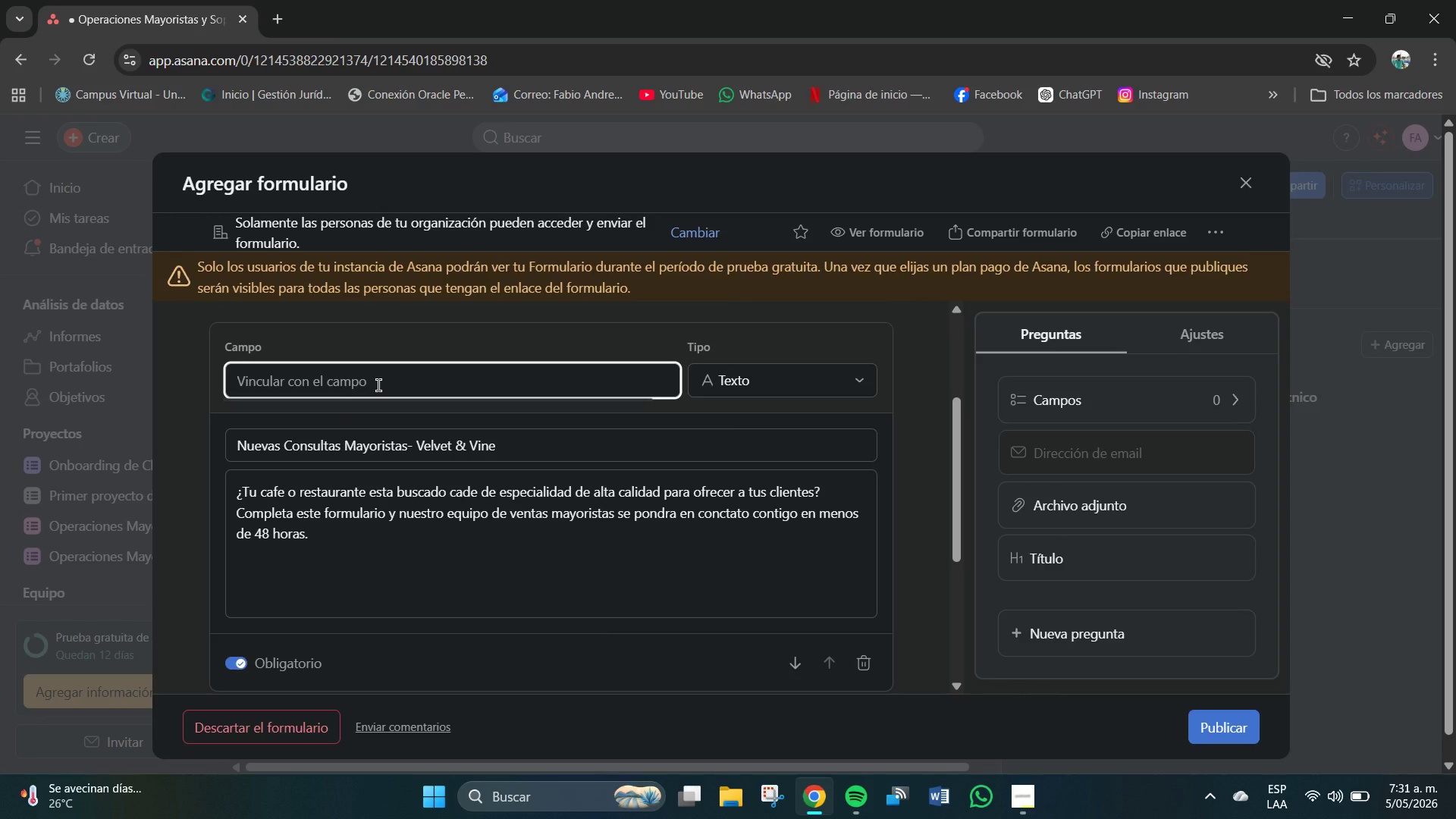 
scroll: coordinate [456, 513], scroll_direction: down, amount: 3.0
 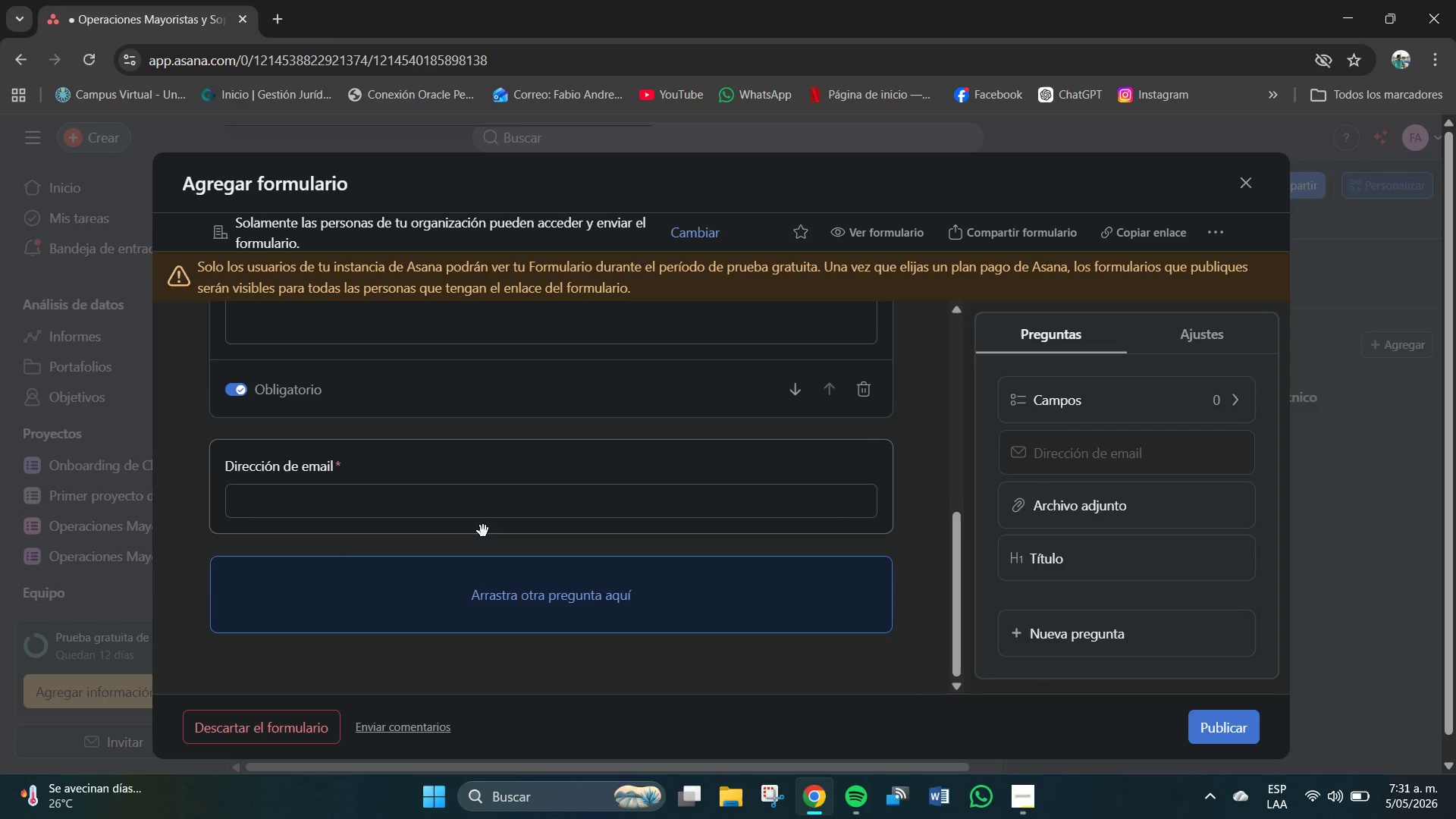 
scroll: coordinate [354, 372], scroll_direction: up, amount: 4.0
 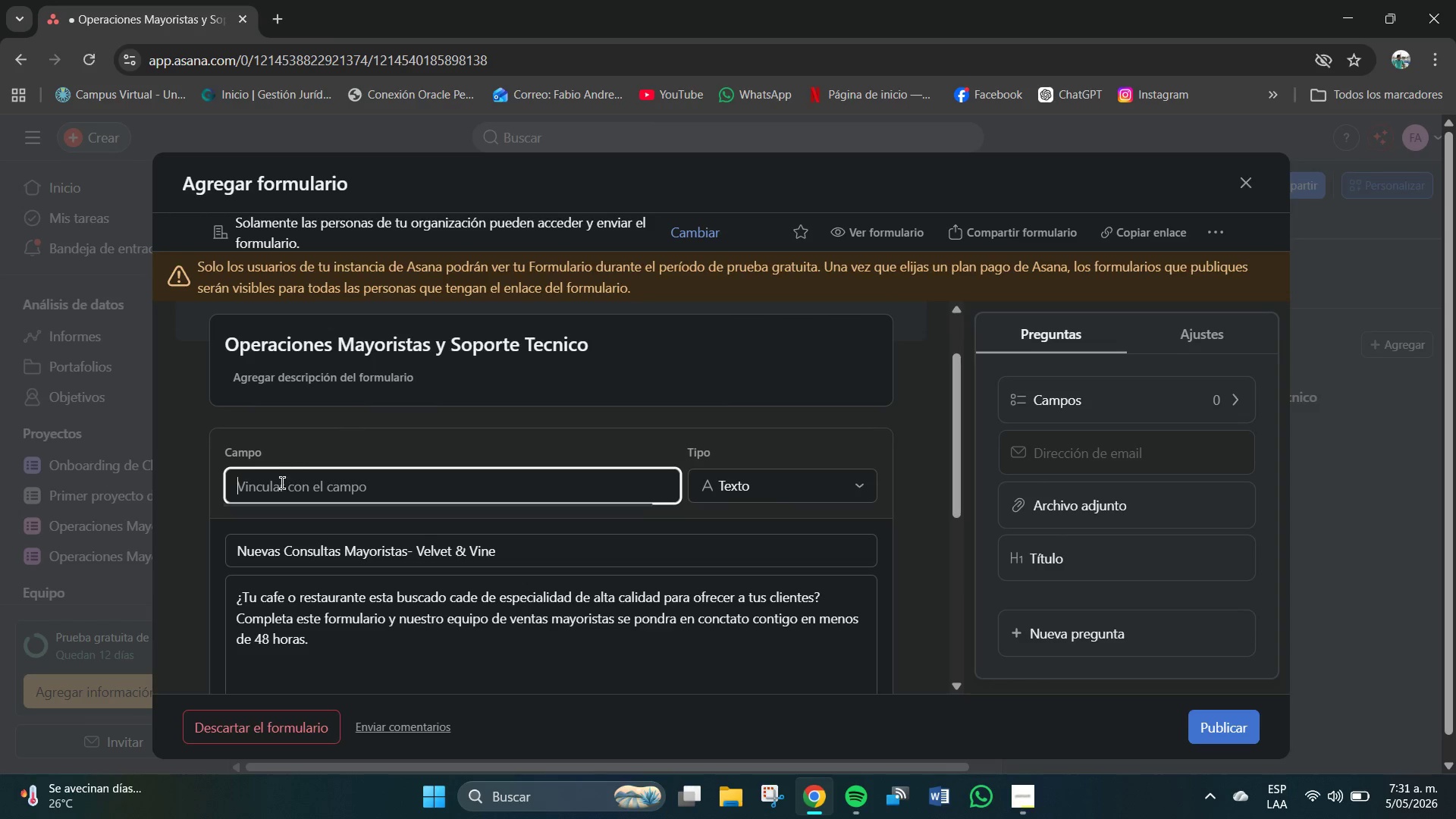 
left_click([282, 486])
 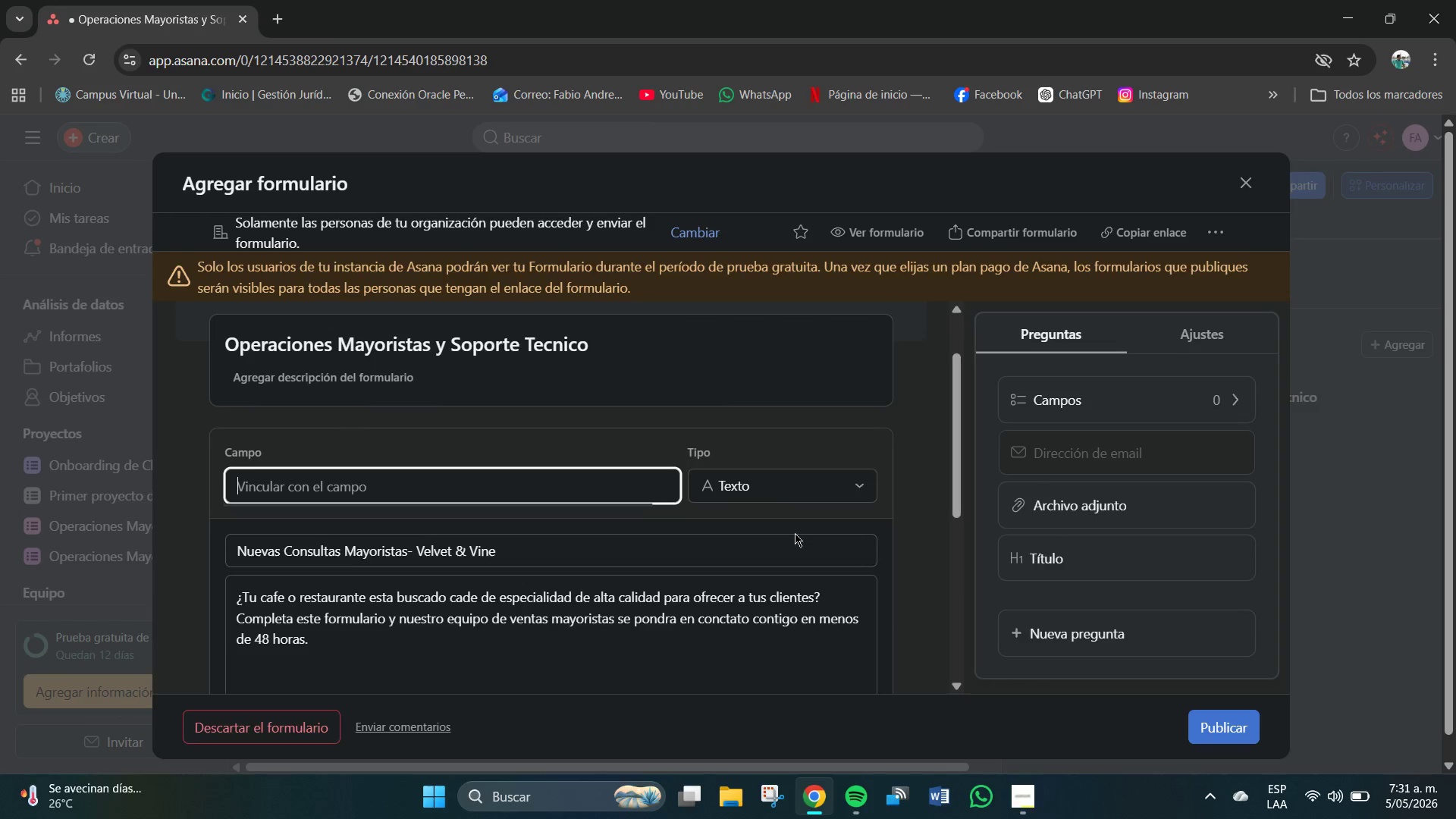 
type(Cam)
key(Backspace)
key(Backspace)
key(Backspace)
key(Backspace)
 